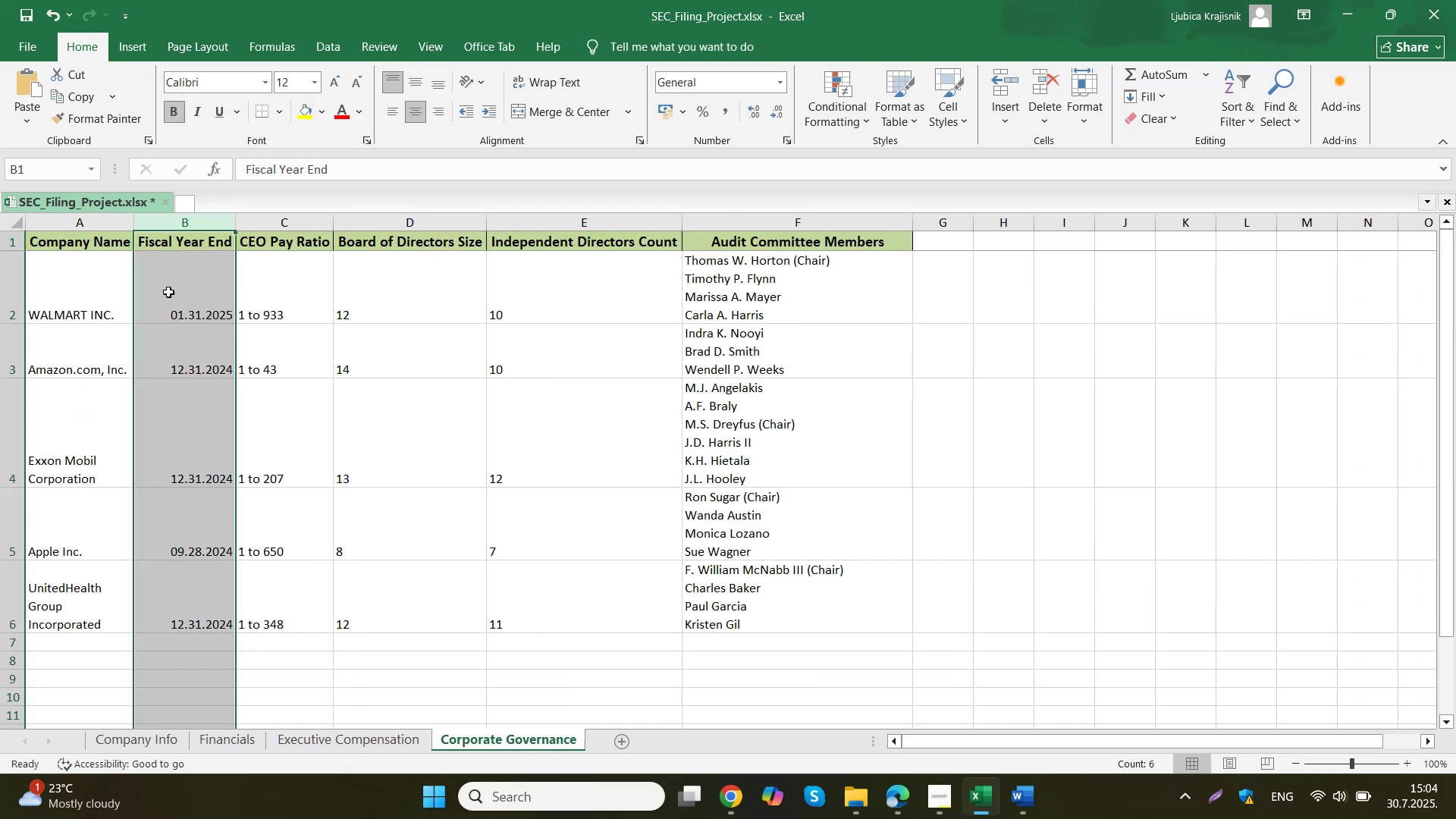 
right_click([168, 292])
 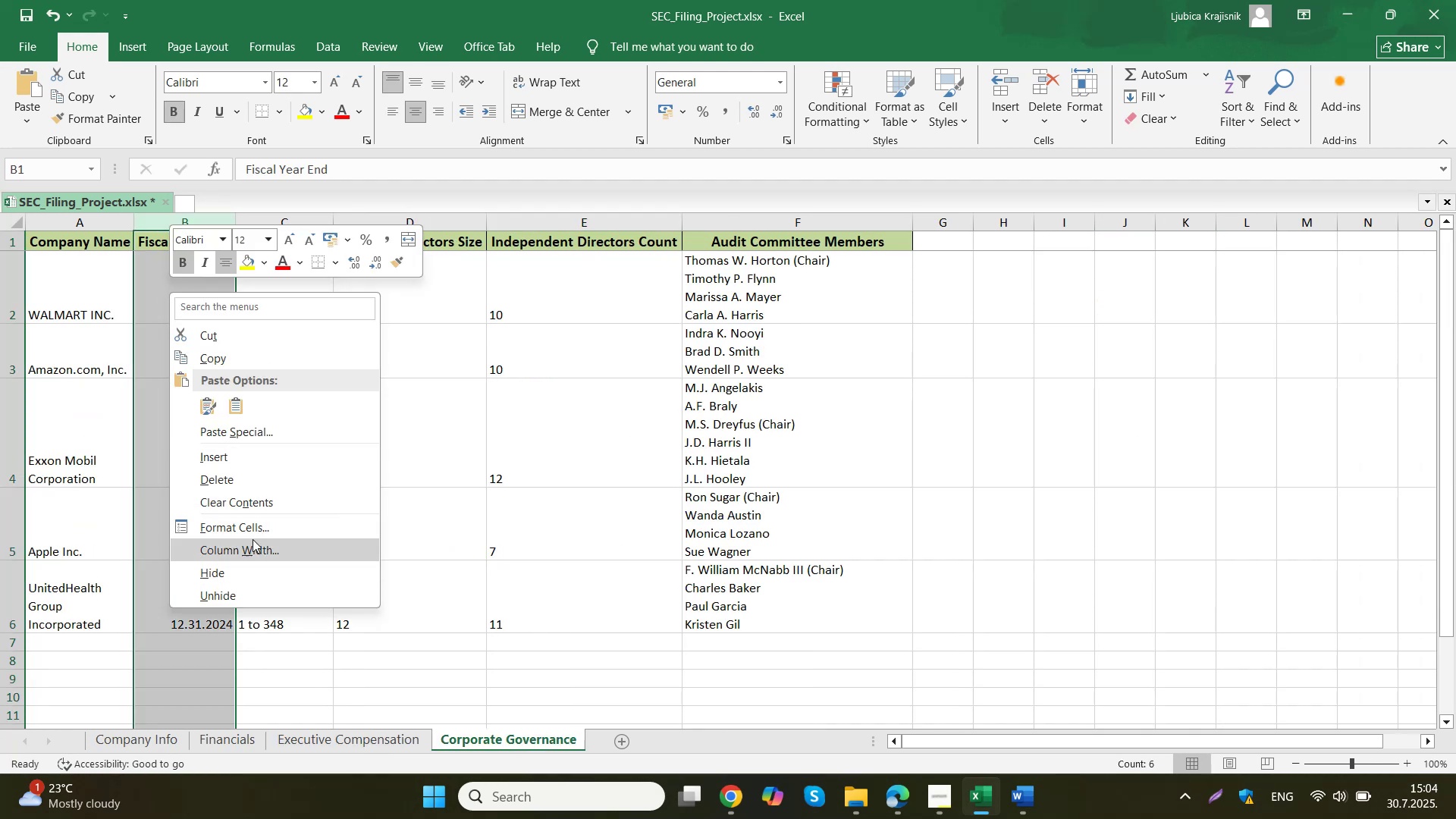 
left_click([265, 526])
 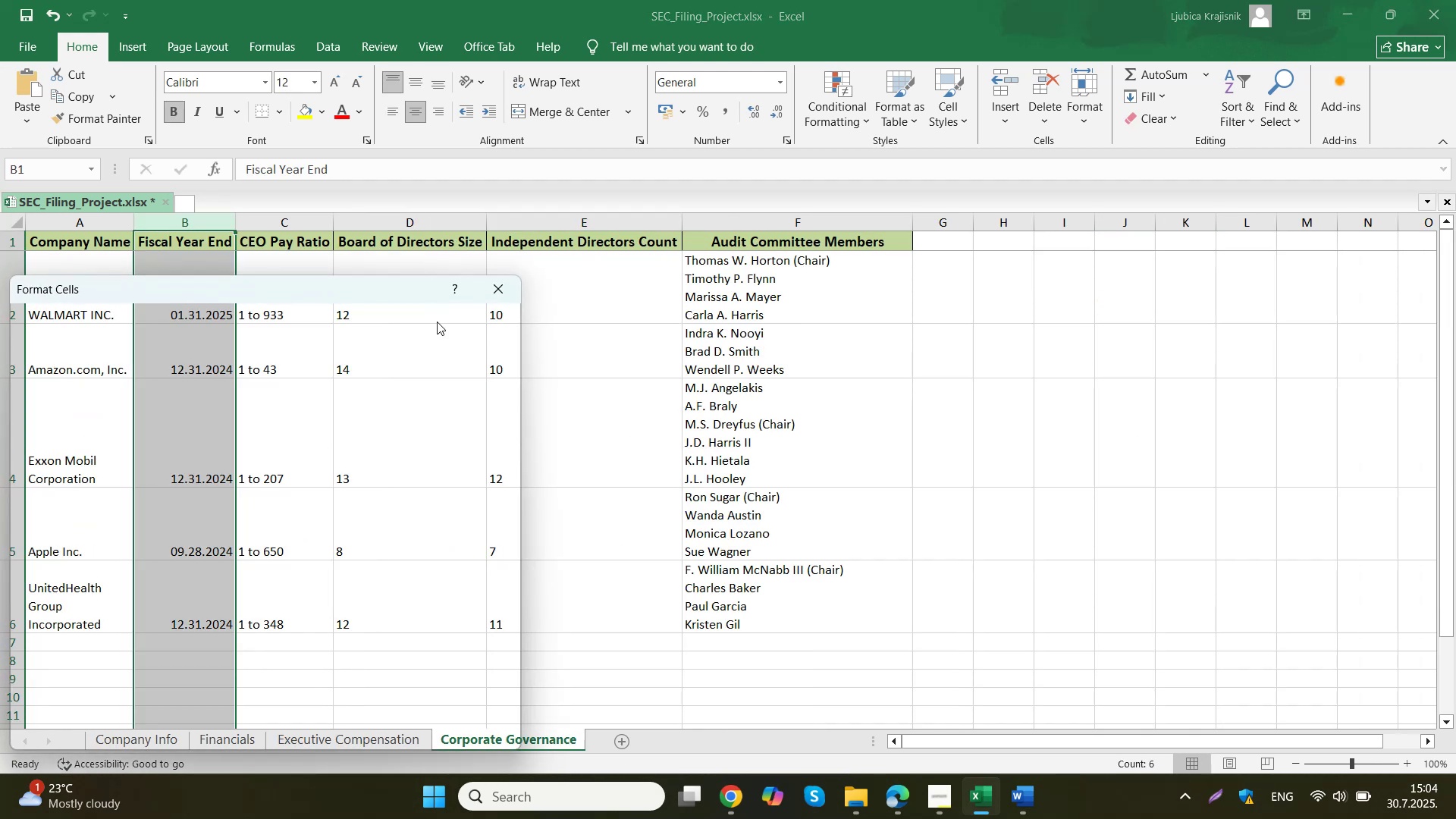 
left_click([499, 291])
 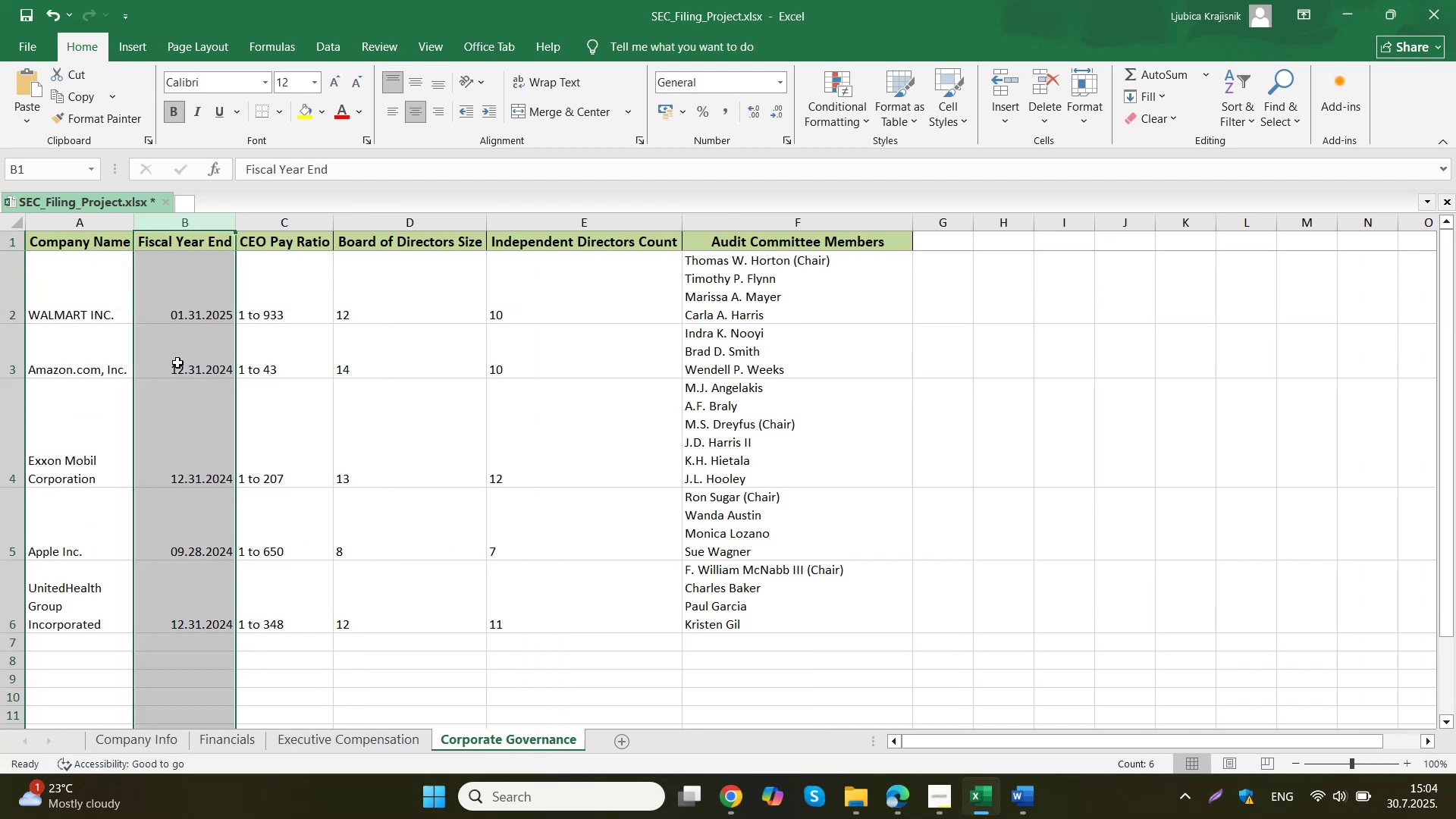 
right_click([177, 362])
 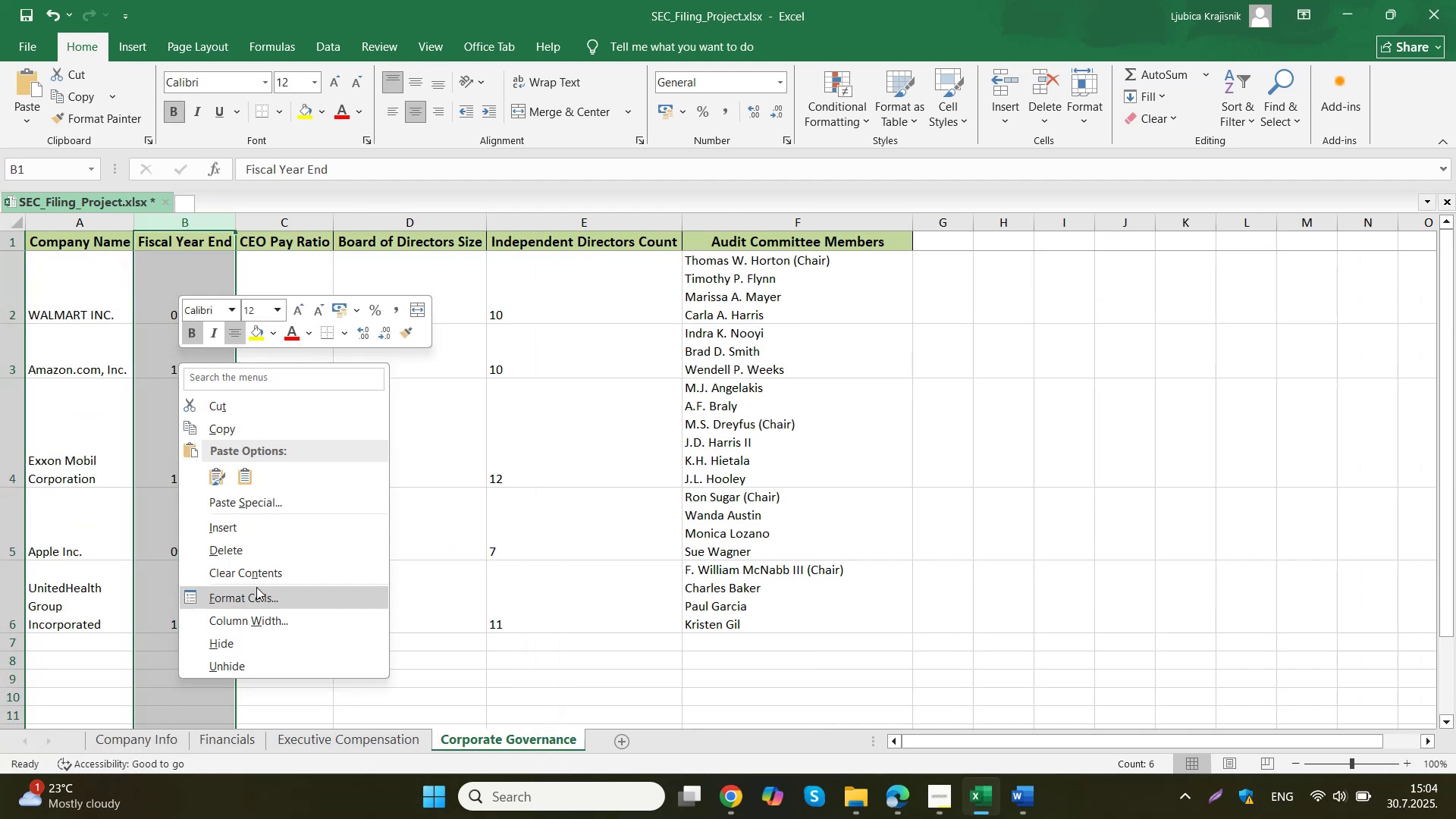 
left_click([256, 595])
 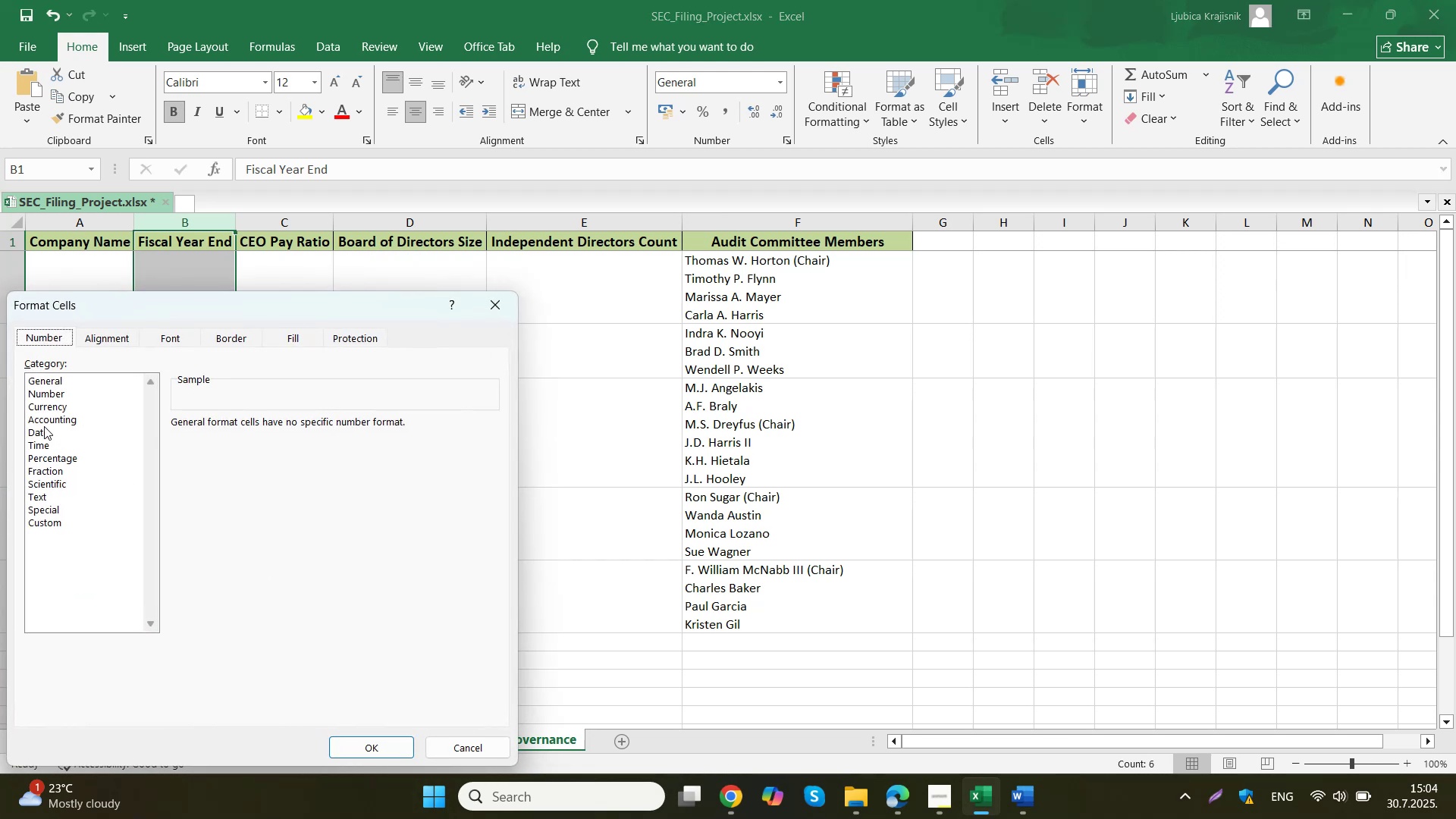 
left_click([46, 430])
 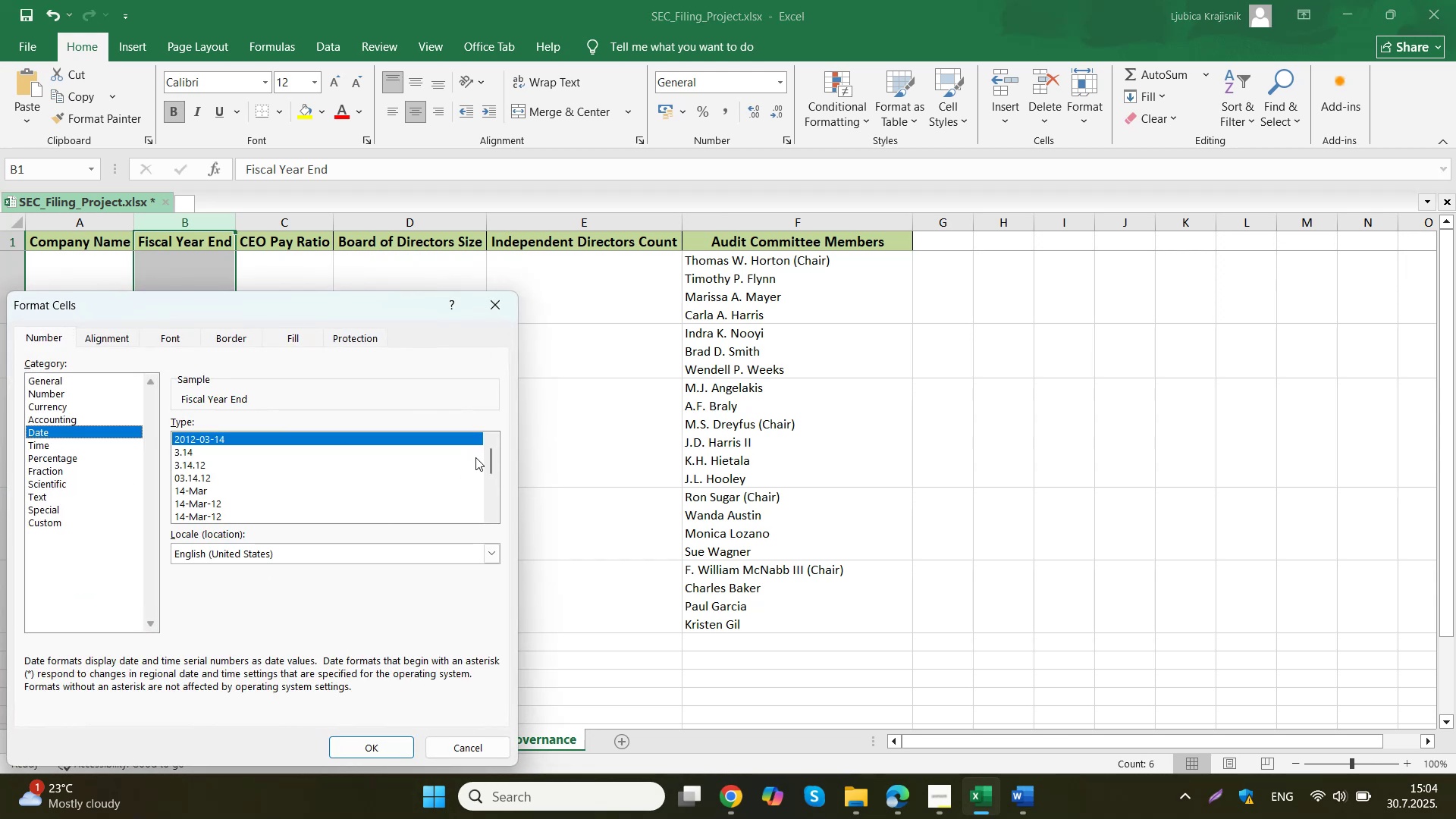 
left_click_drag(start_coordinate=[495, 461], to_coordinate=[489, 534])
 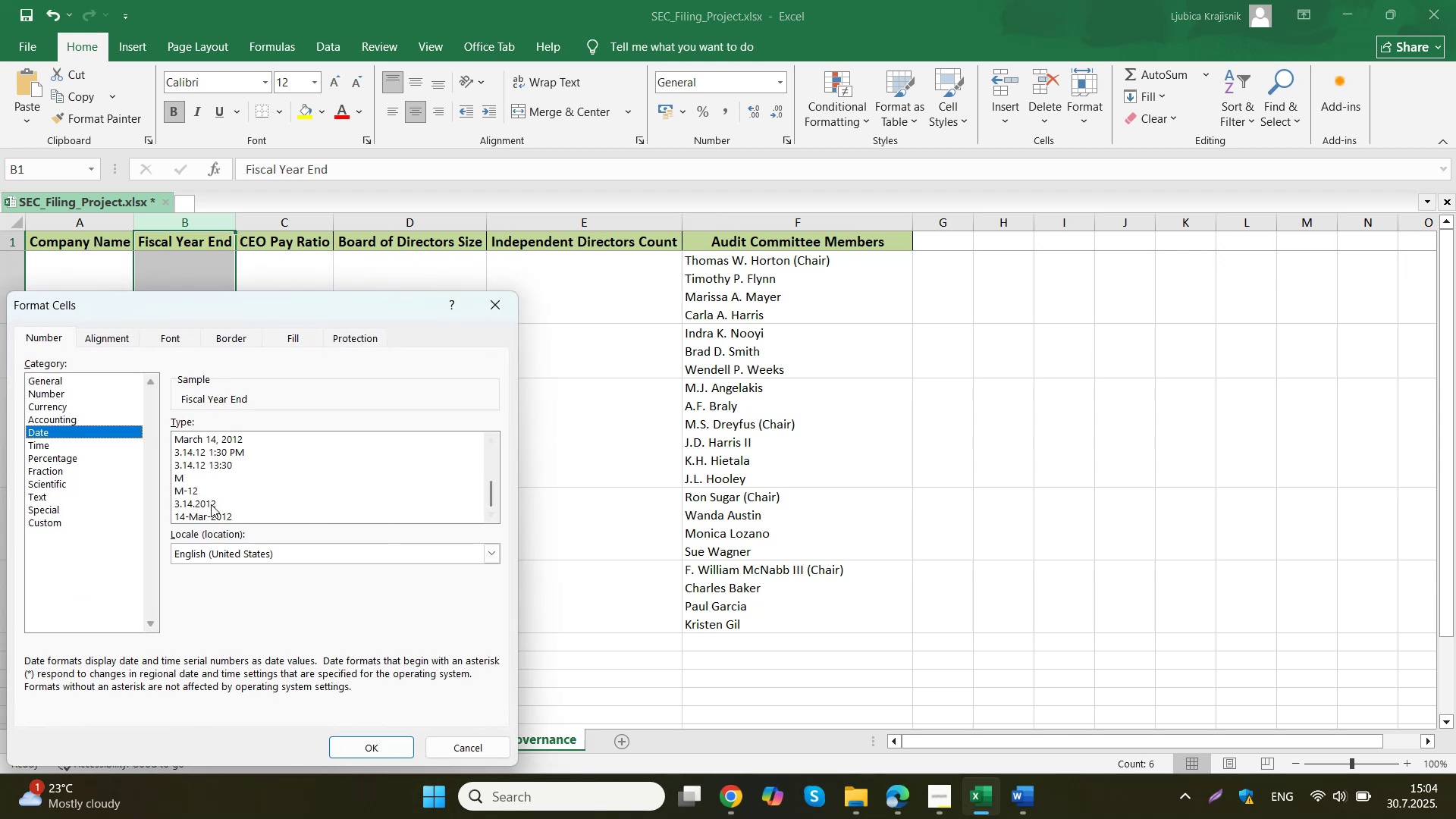 
left_click([211, 504])
 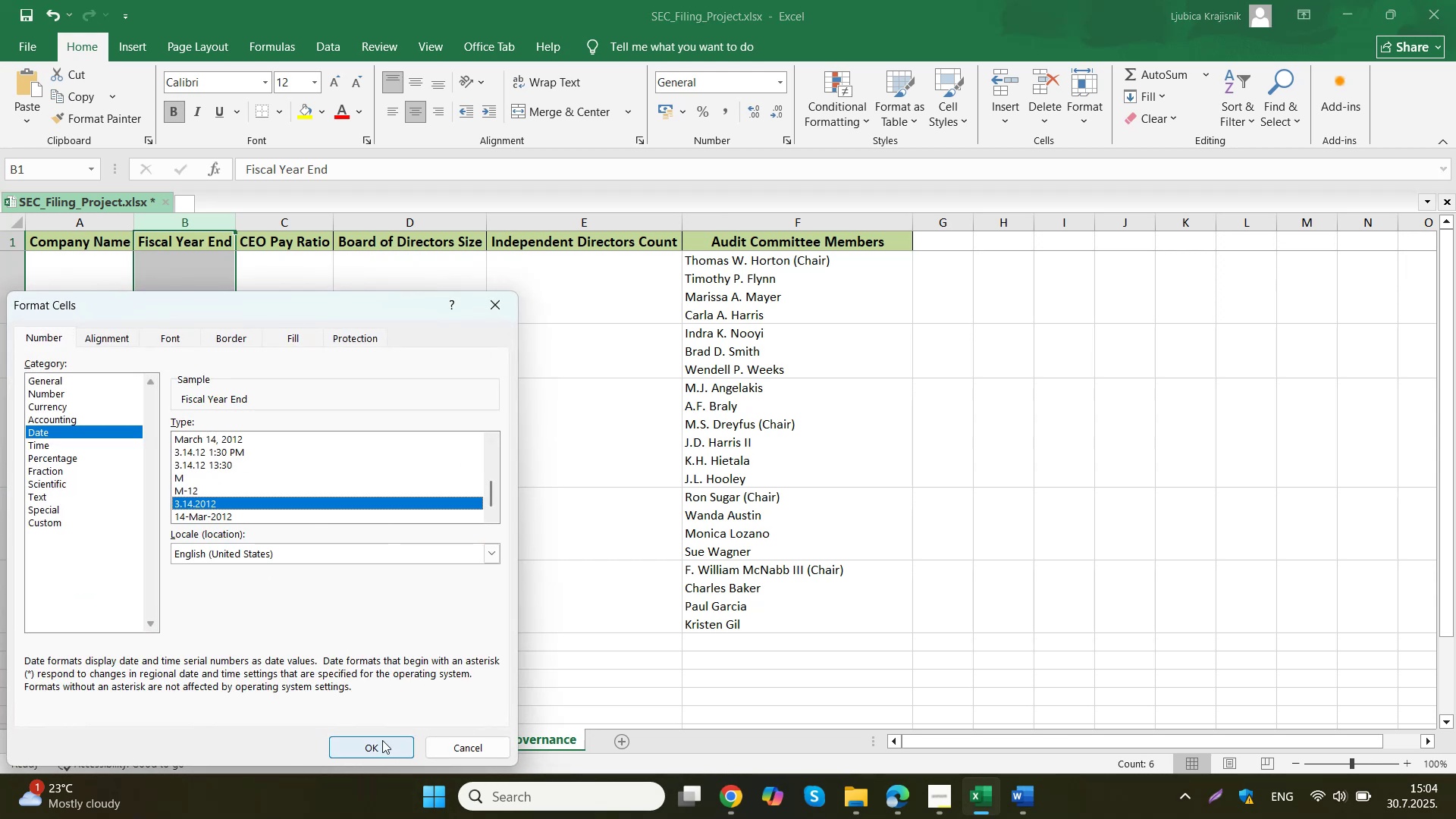 
left_click([382, 740])
 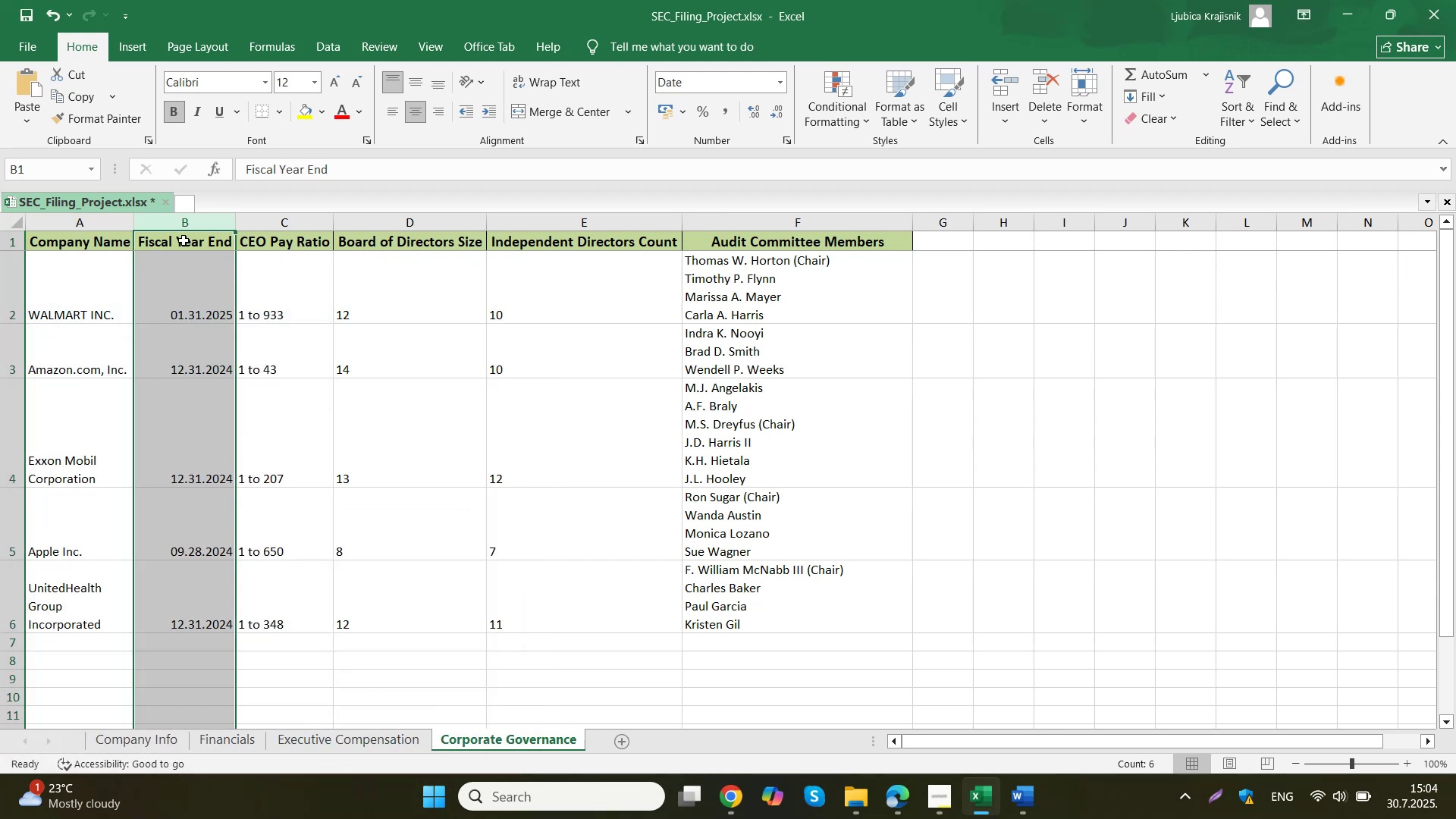 
left_click([185, 243])
 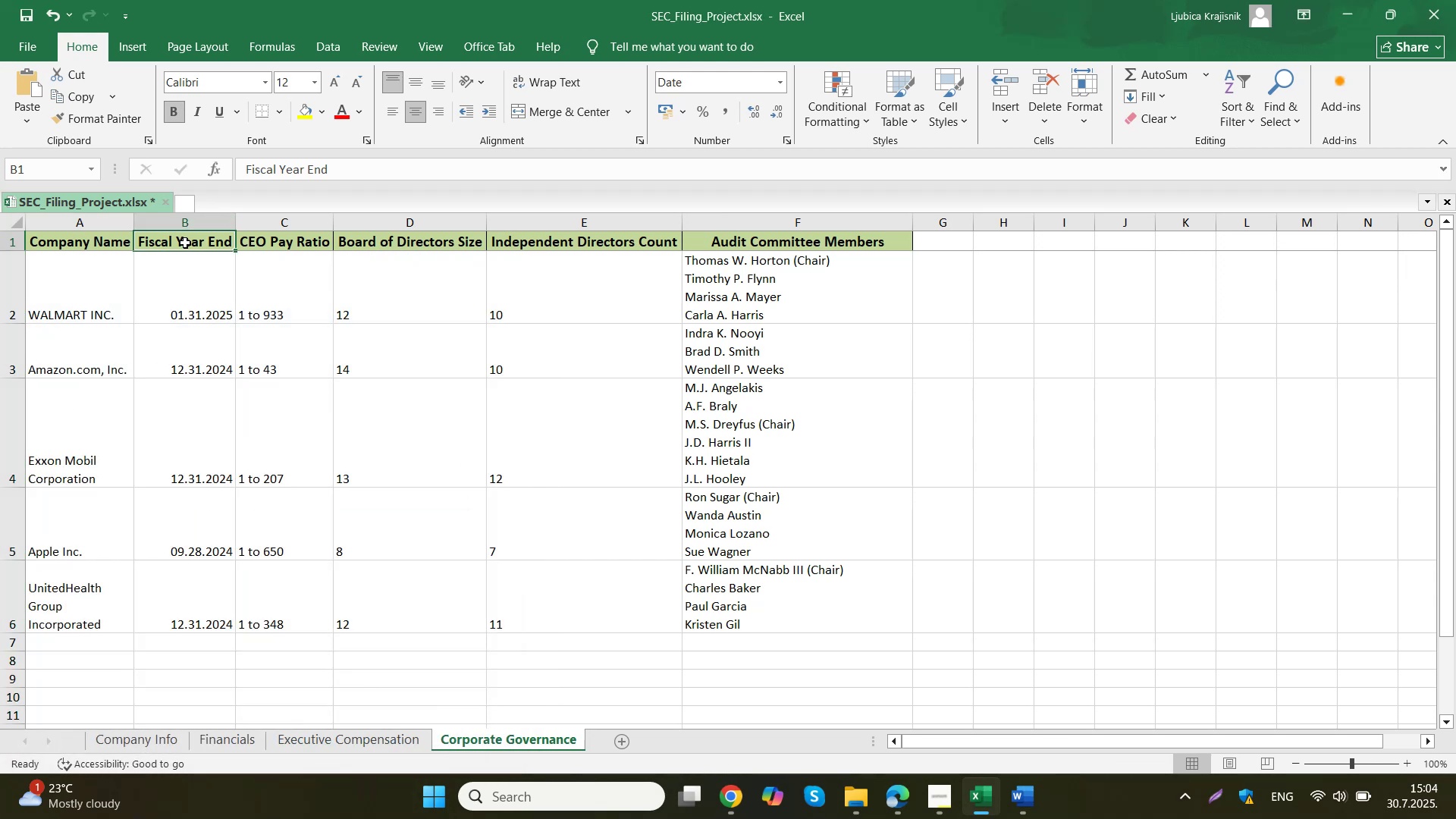 
right_click([185, 243])
 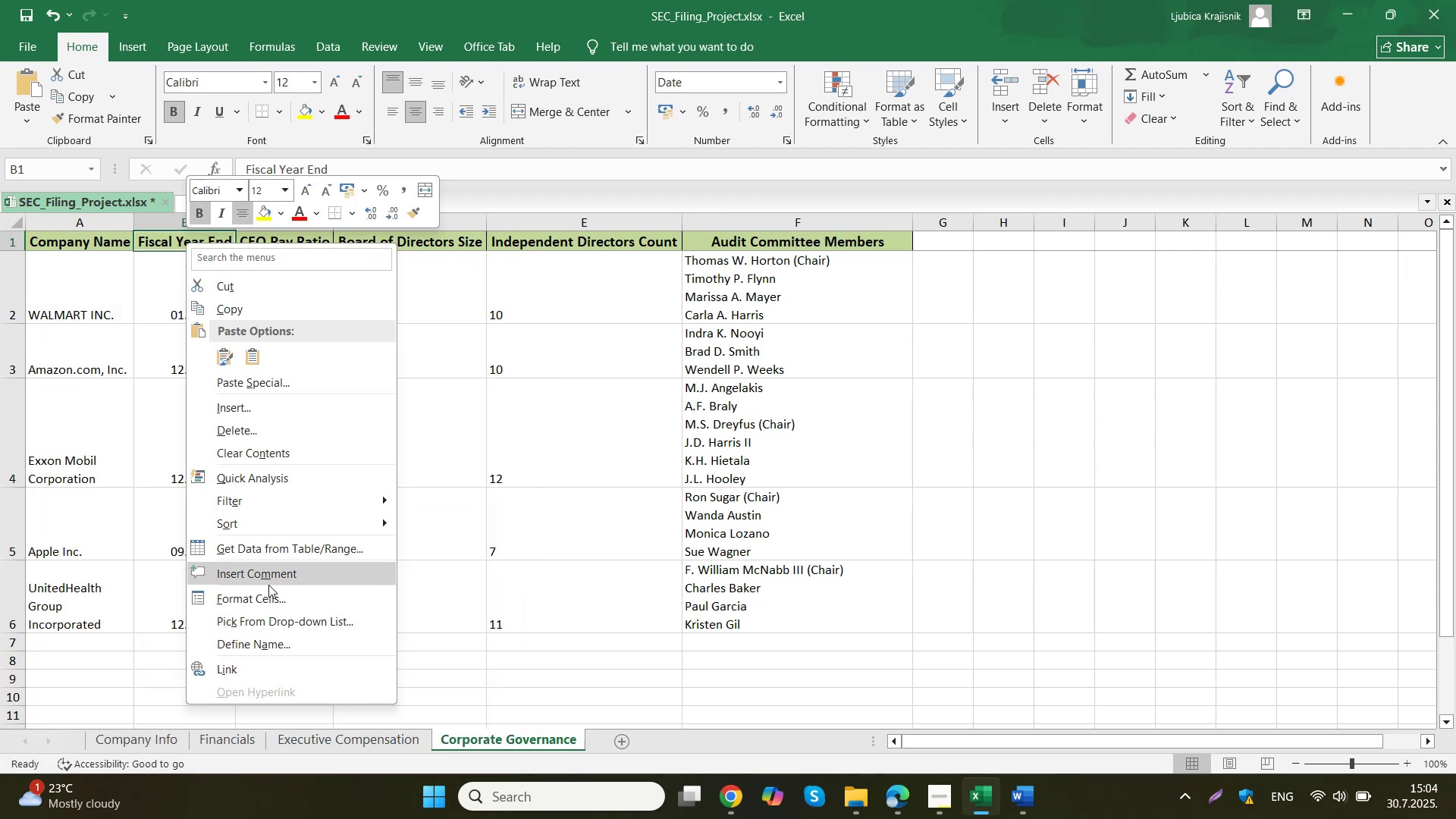 
left_click([268, 592])
 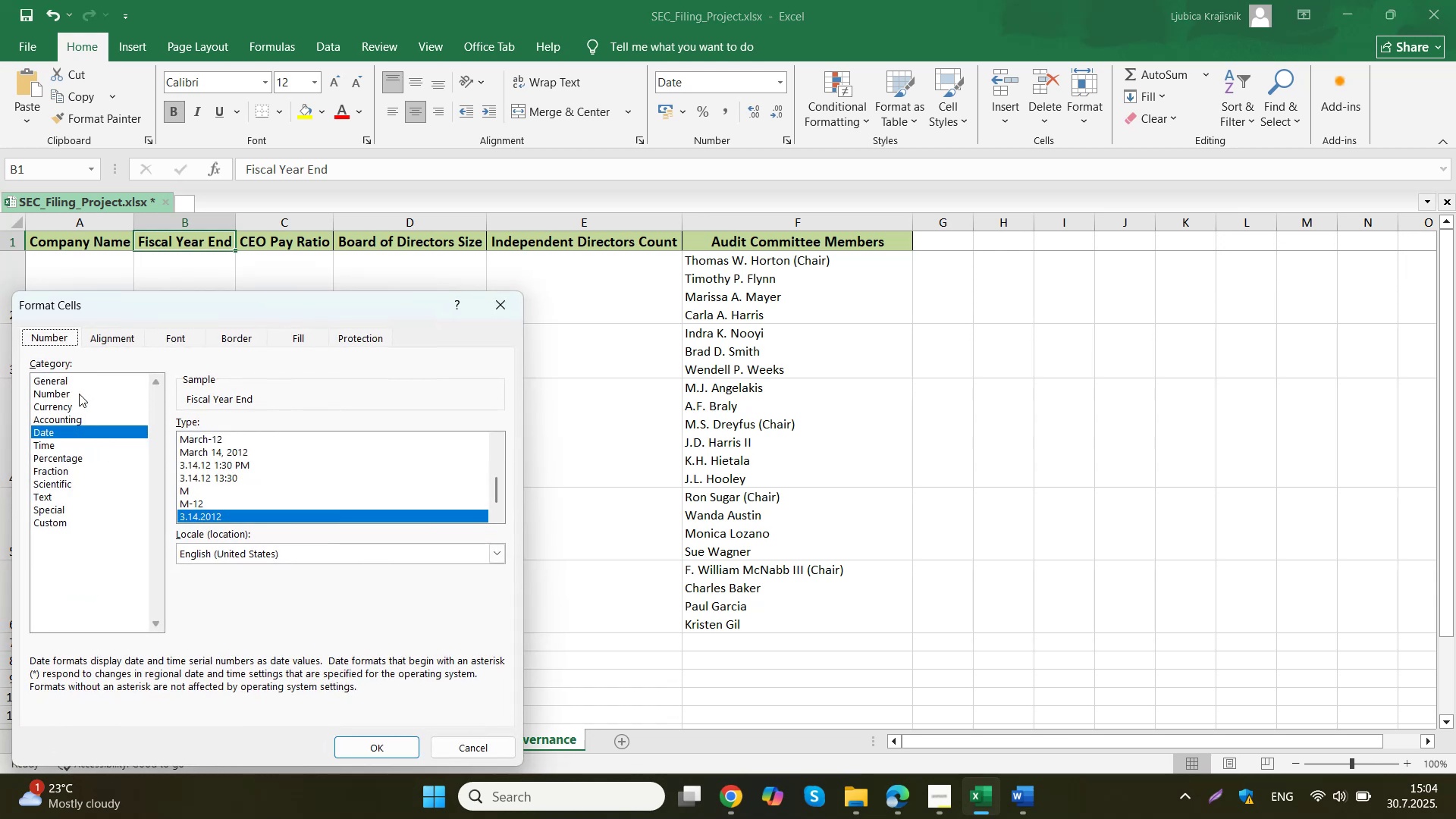 
left_click([80, 387])
 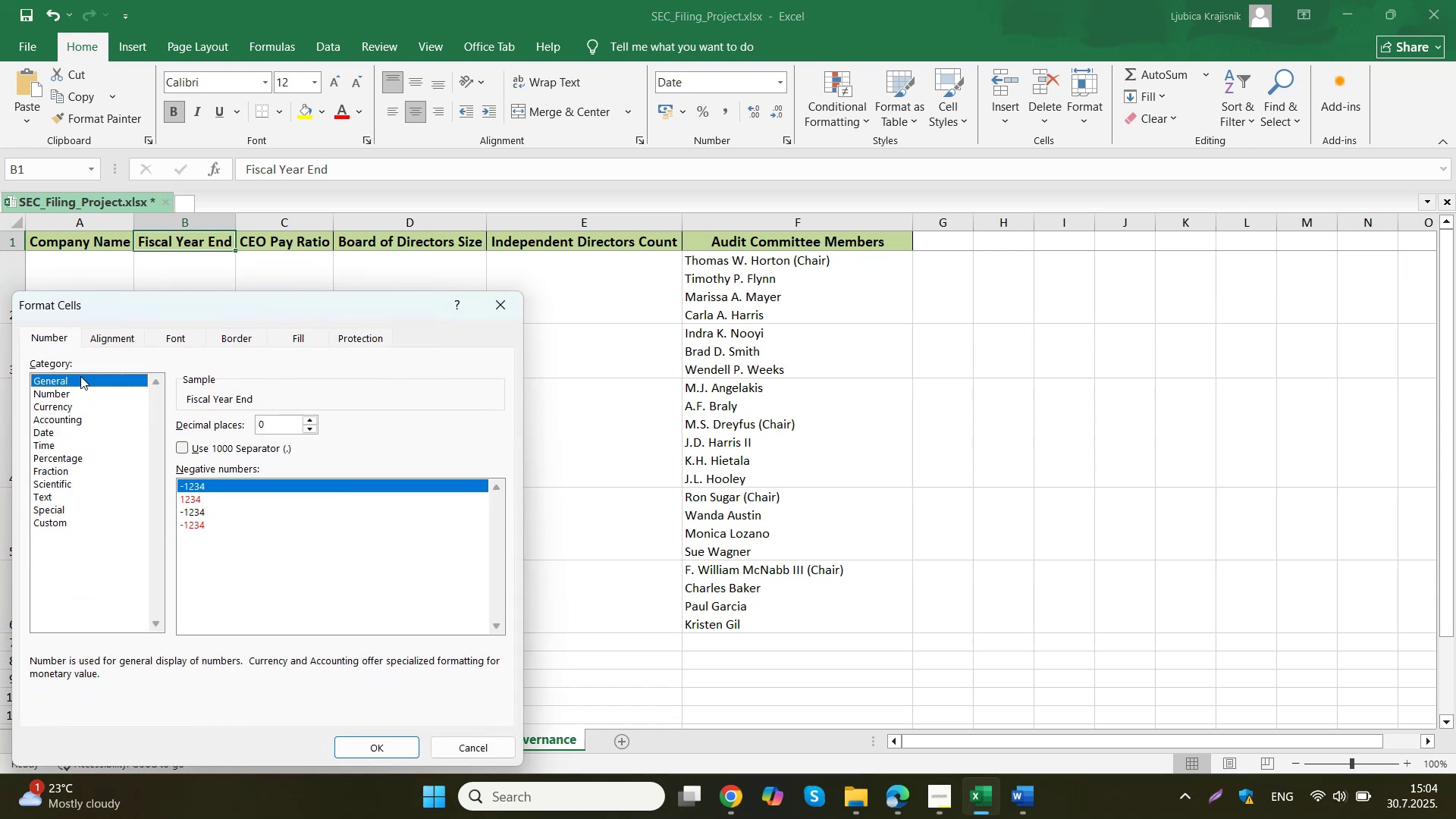 
left_click([80, 376])
 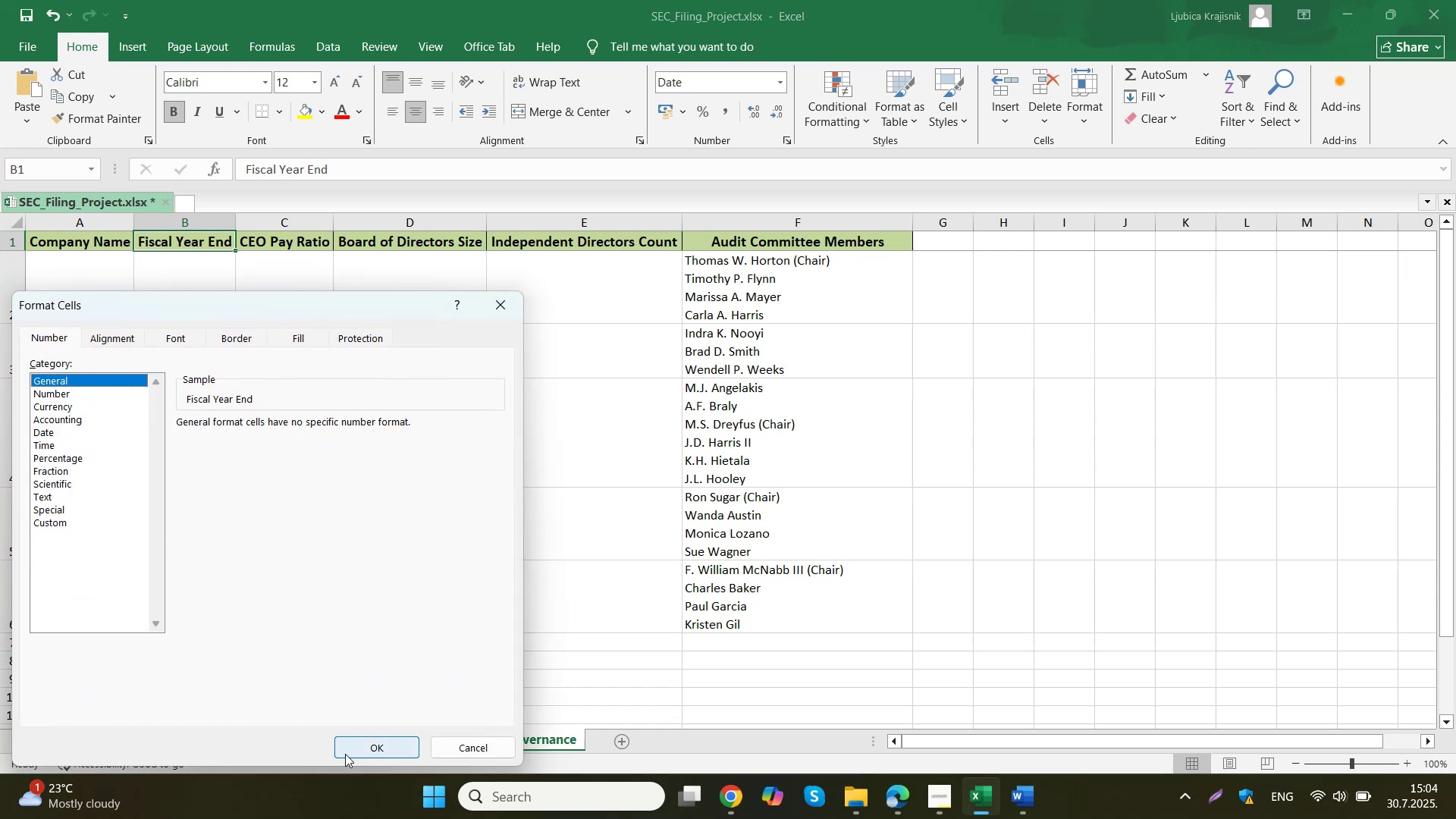 
left_click([358, 761])
 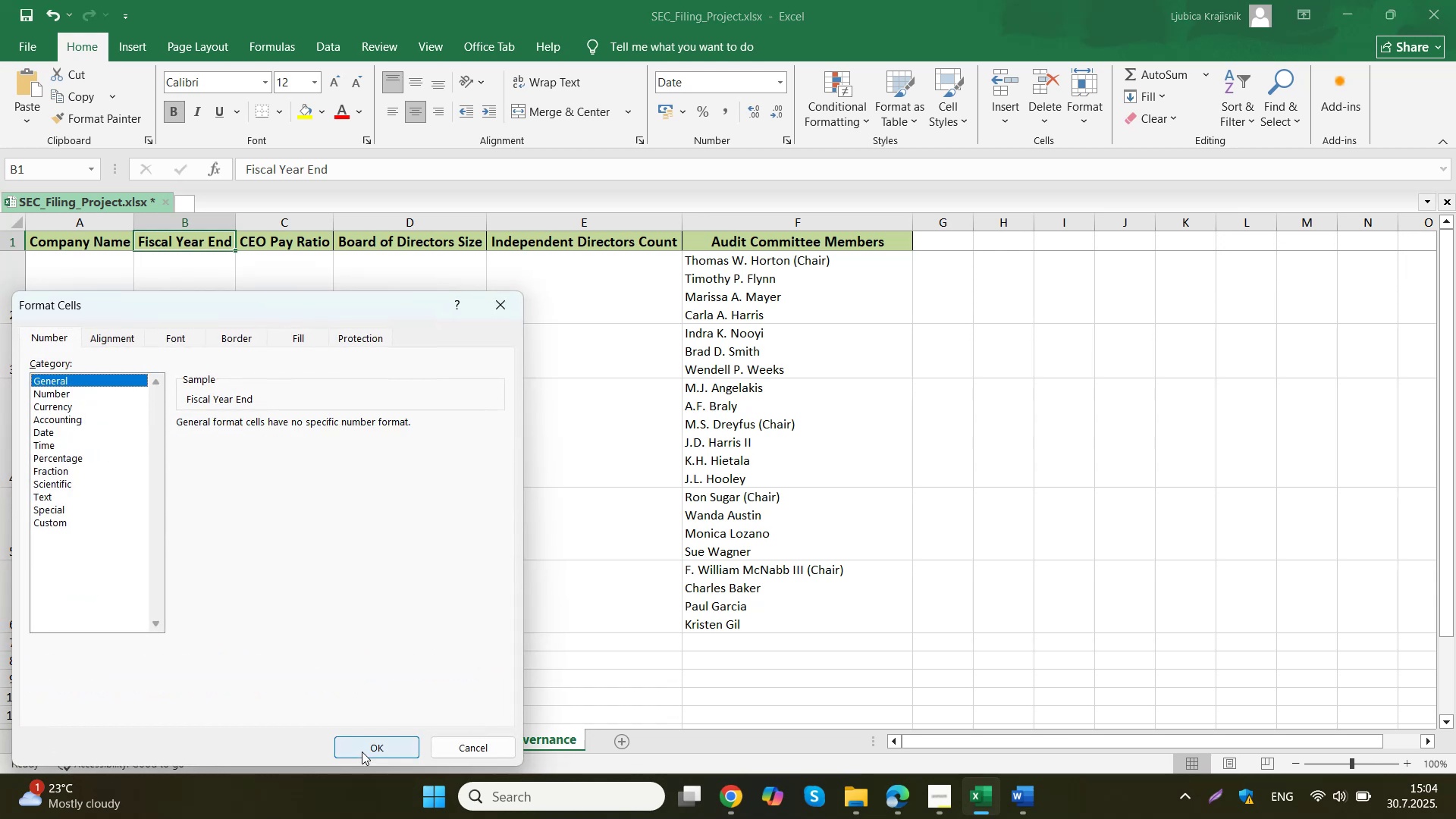 
left_click([362, 752])
 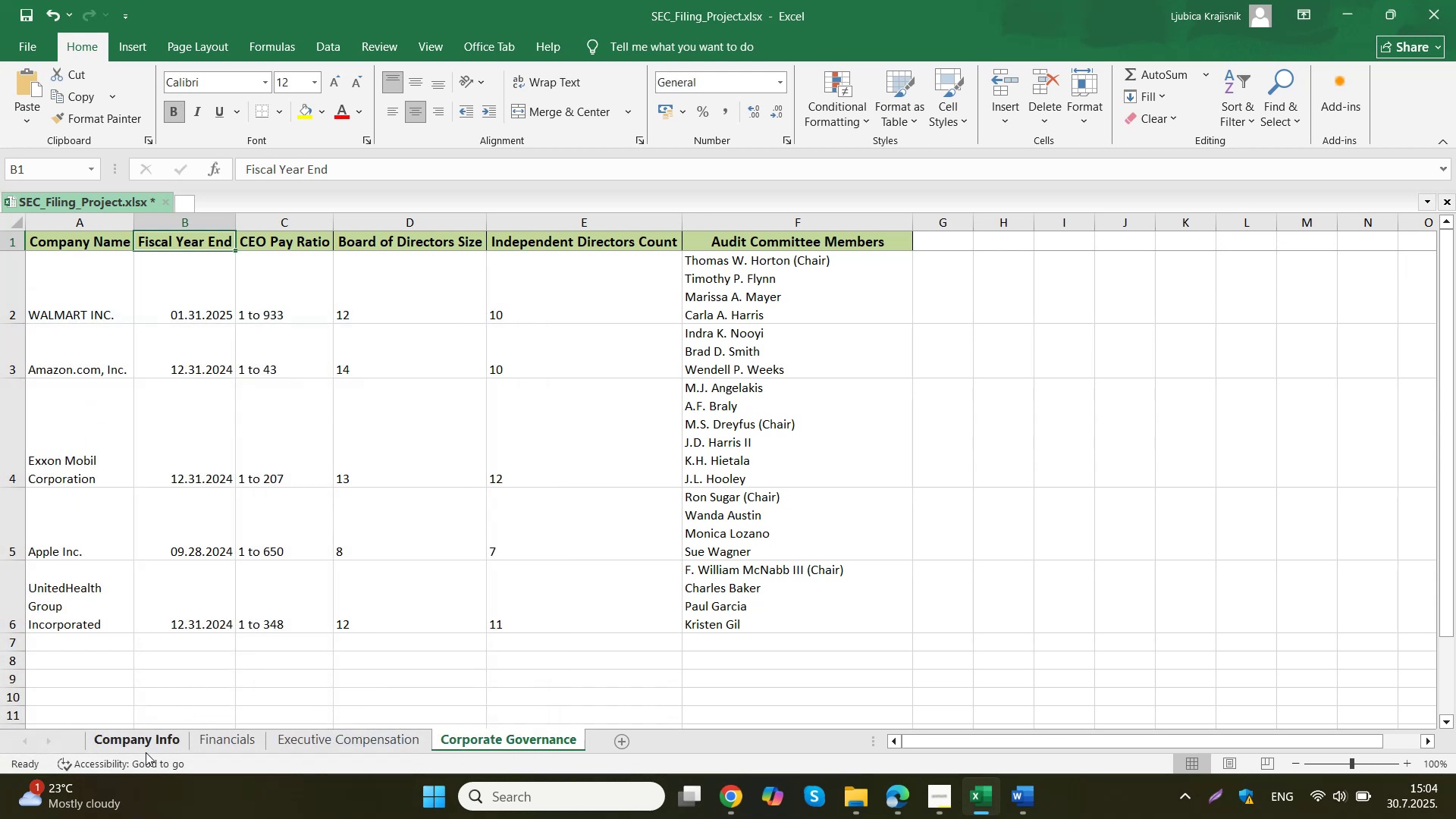 
left_click([149, 745])
 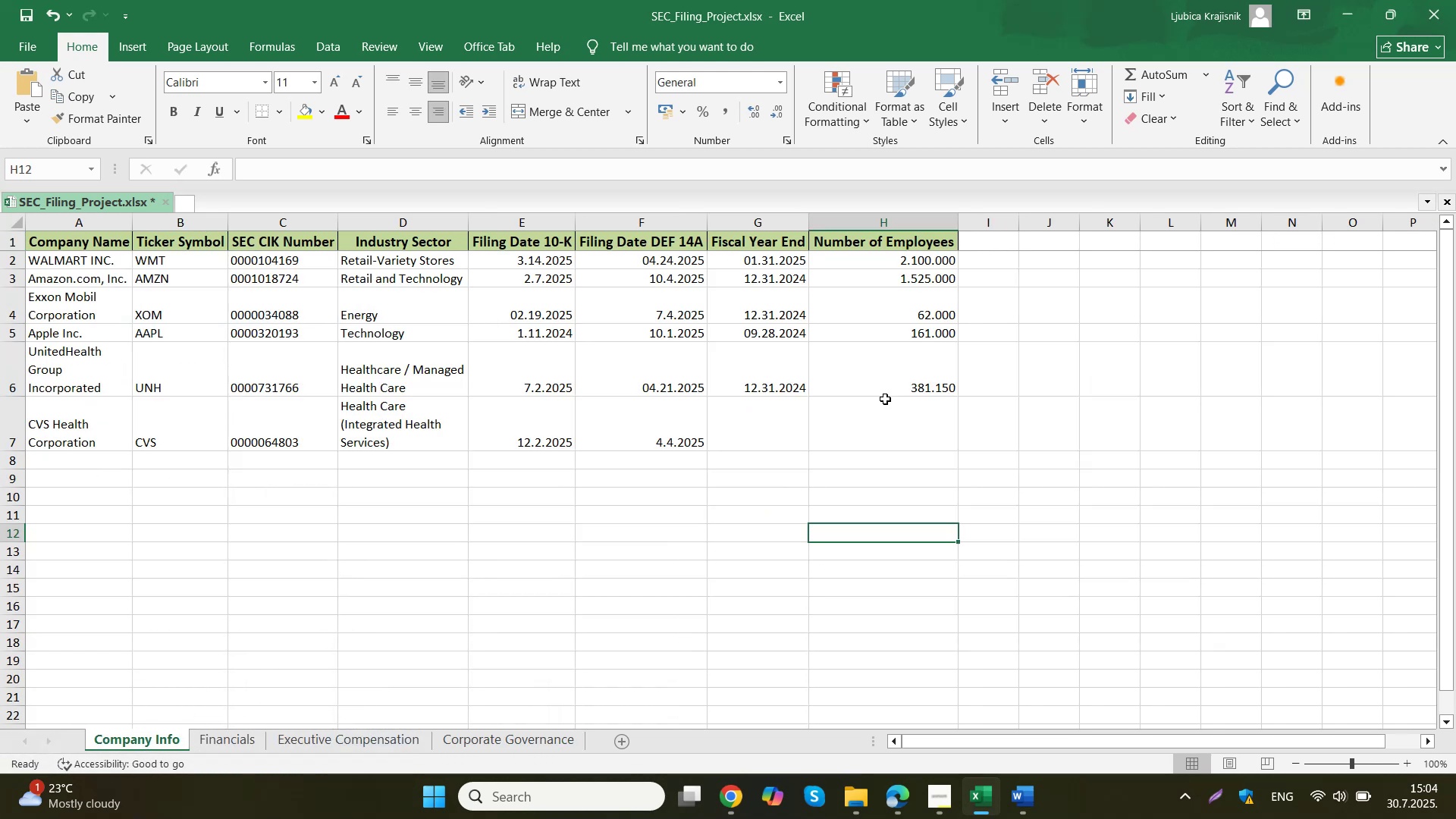 
left_click_drag(start_coordinate=[533, 241], to_coordinate=[723, 243])
 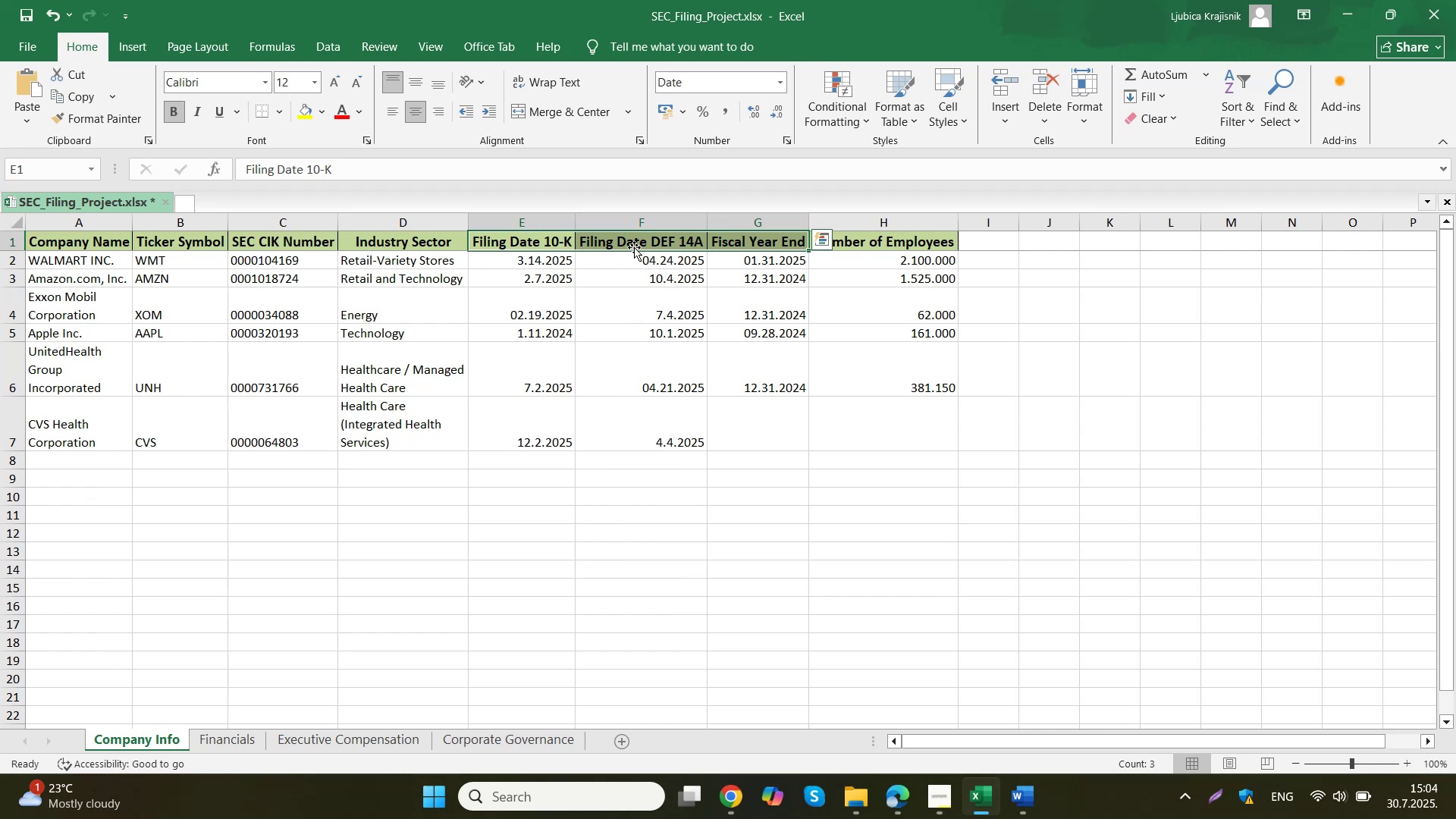 
right_click([634, 247])
 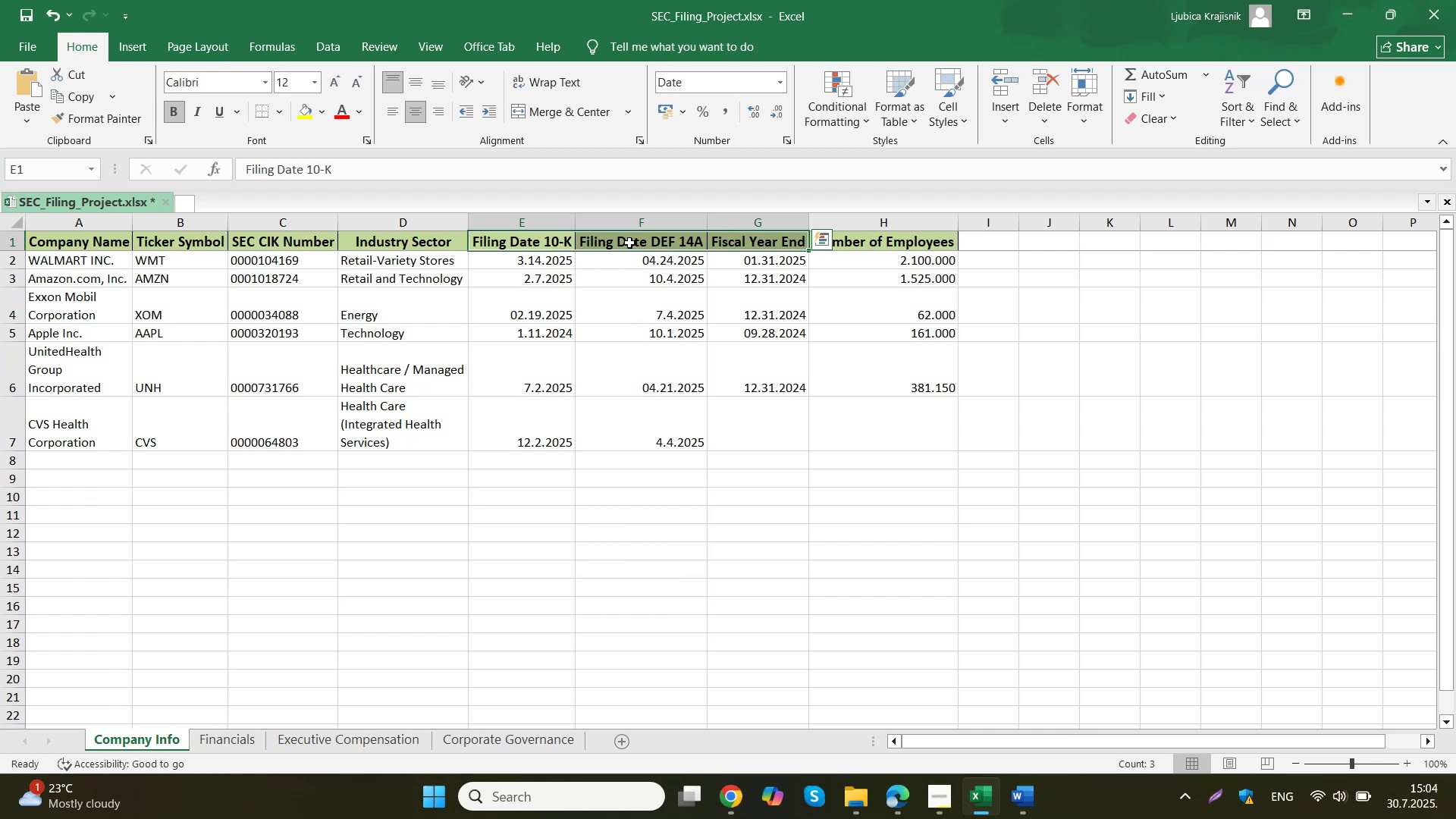 
right_click([629, 243])
 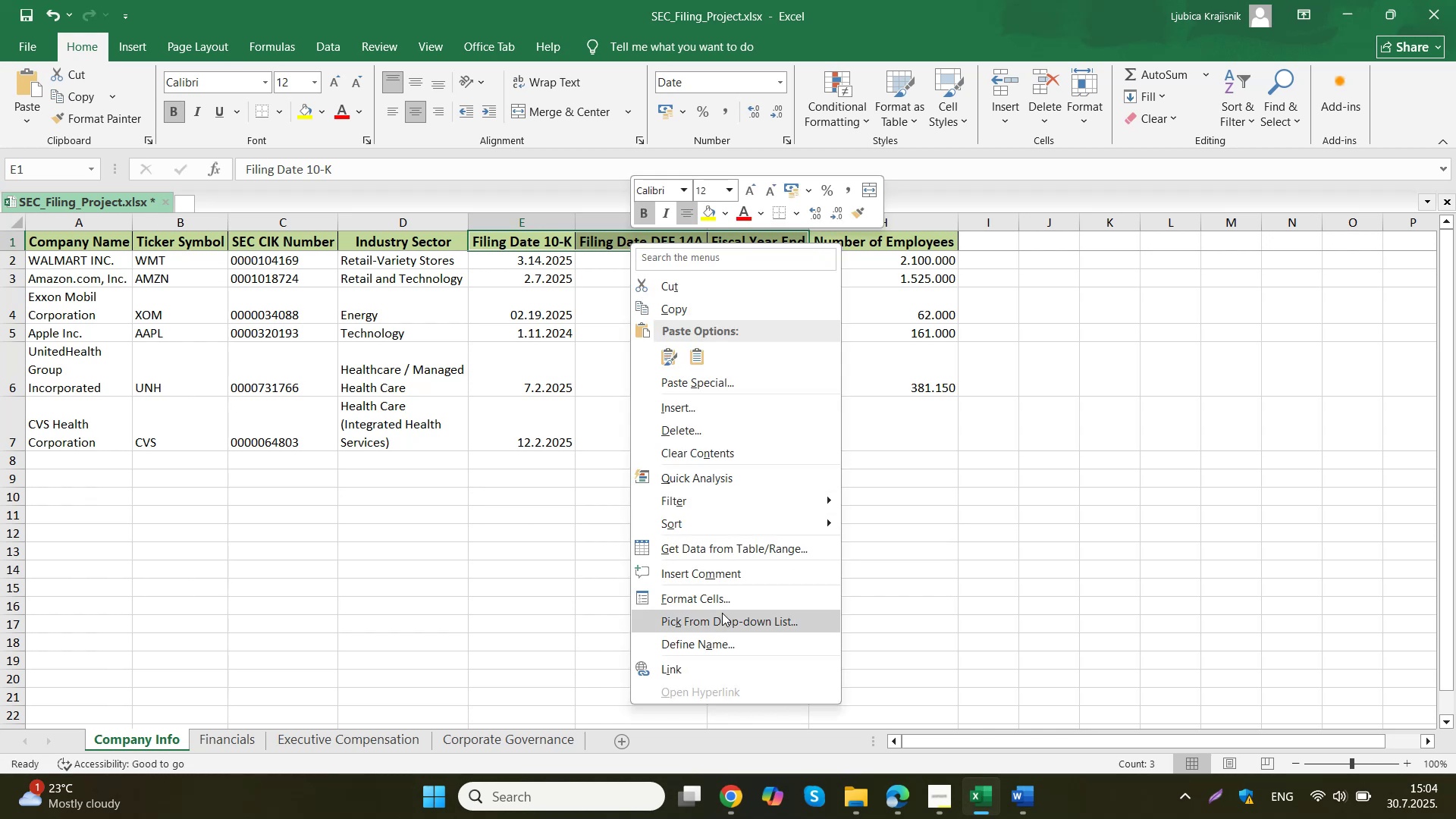 
left_click([720, 595])
 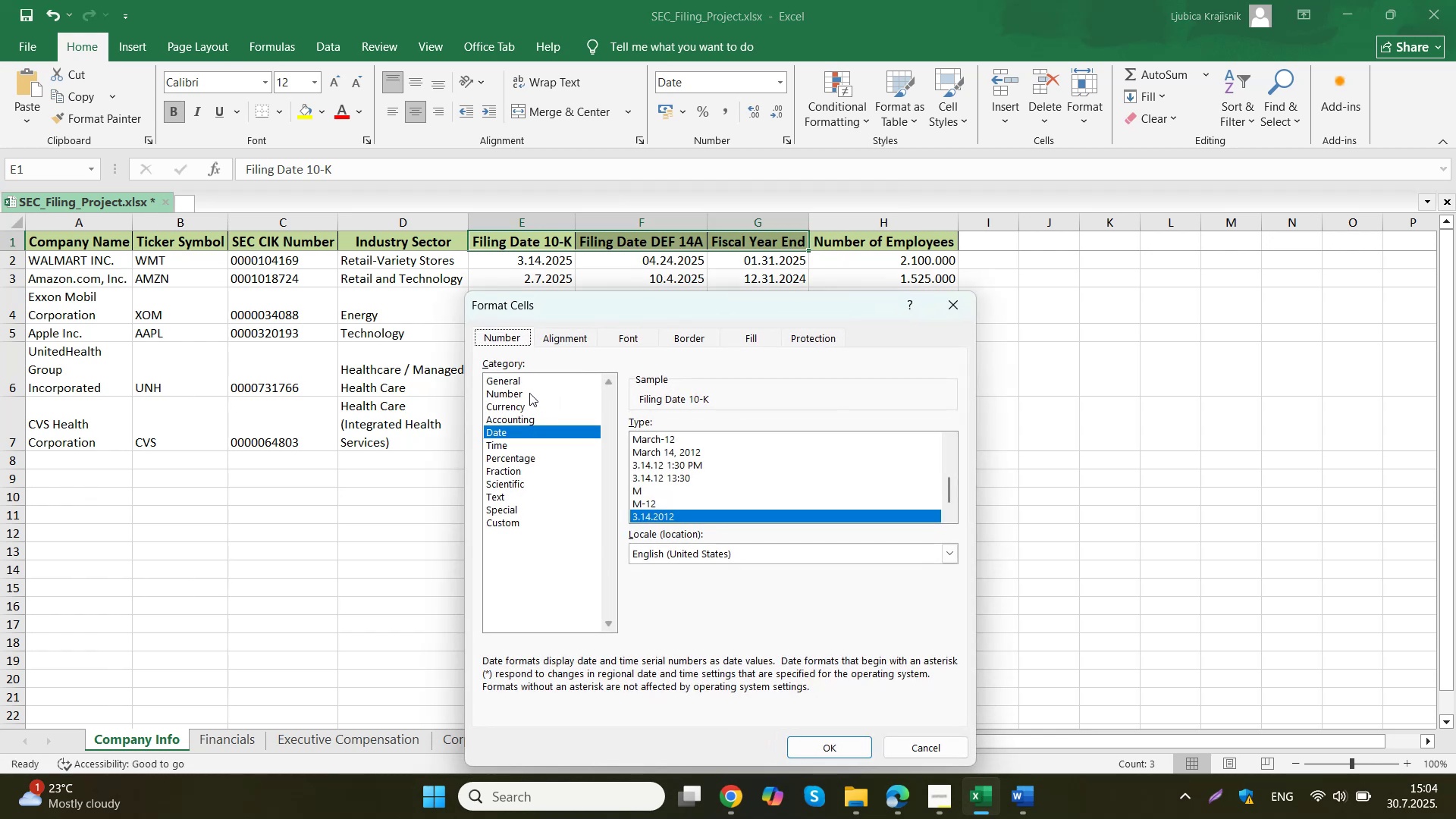 
left_click([520, 383])
 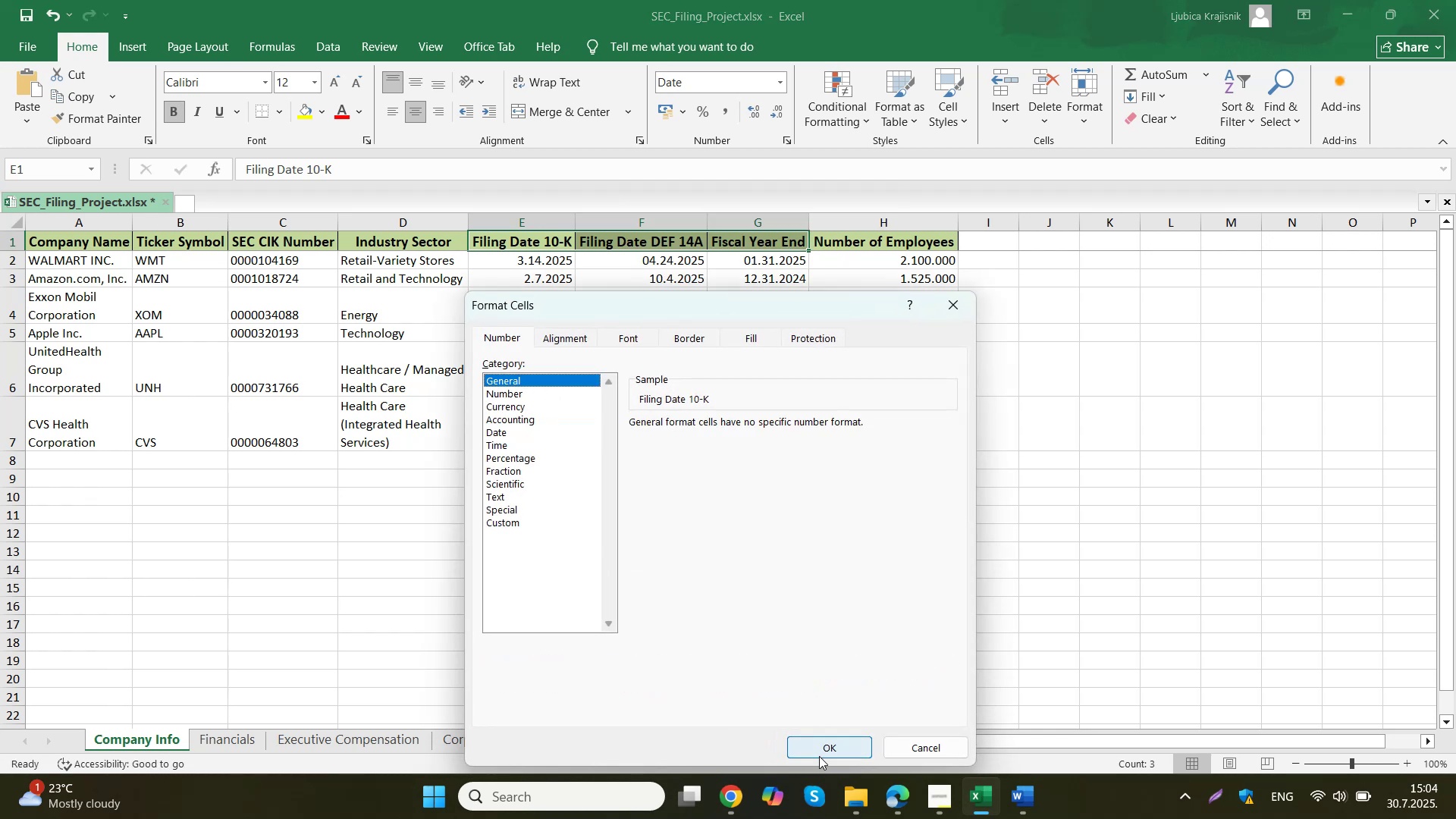 
left_click([819, 752])
 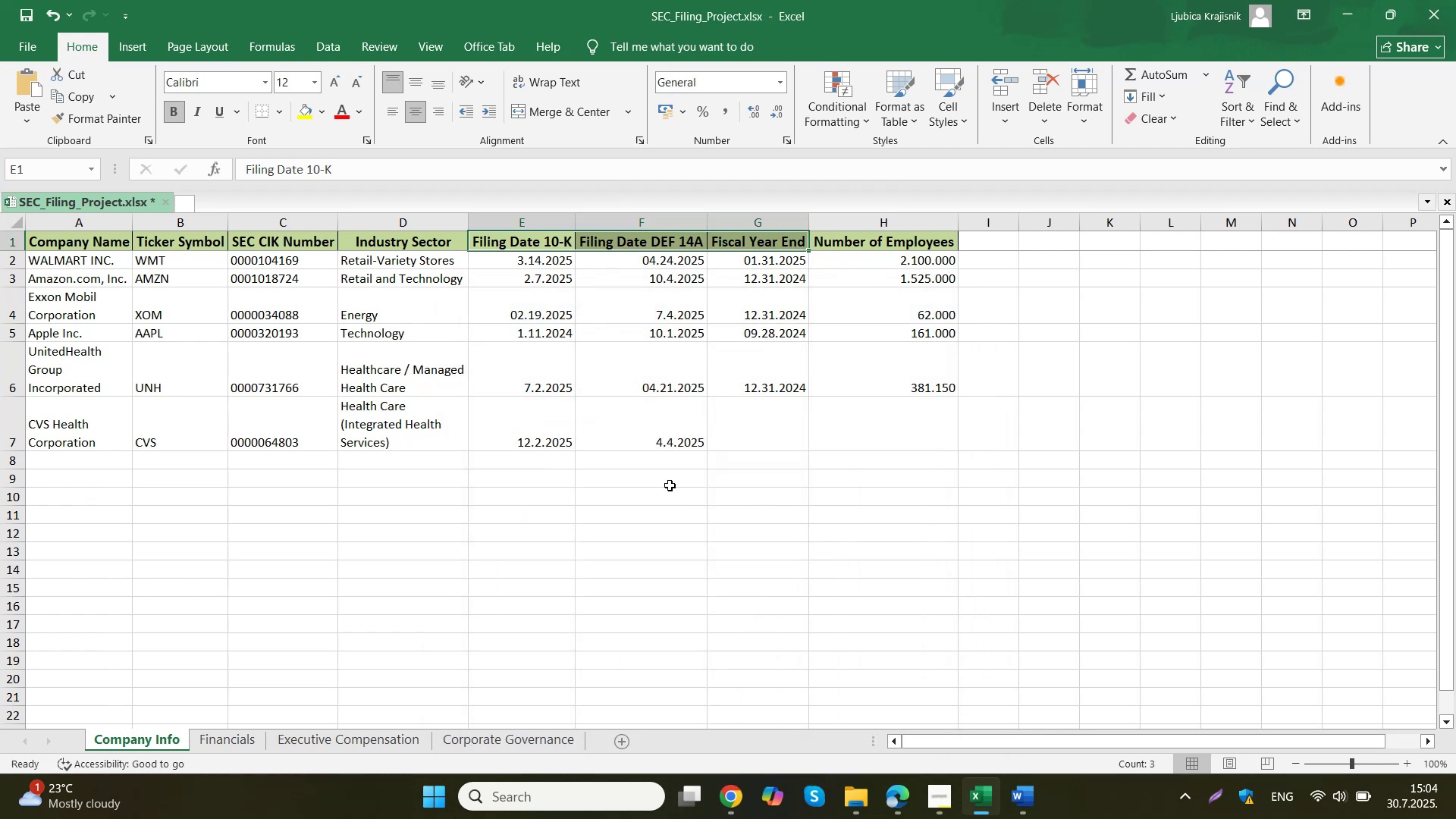 
double_click([670, 485])
 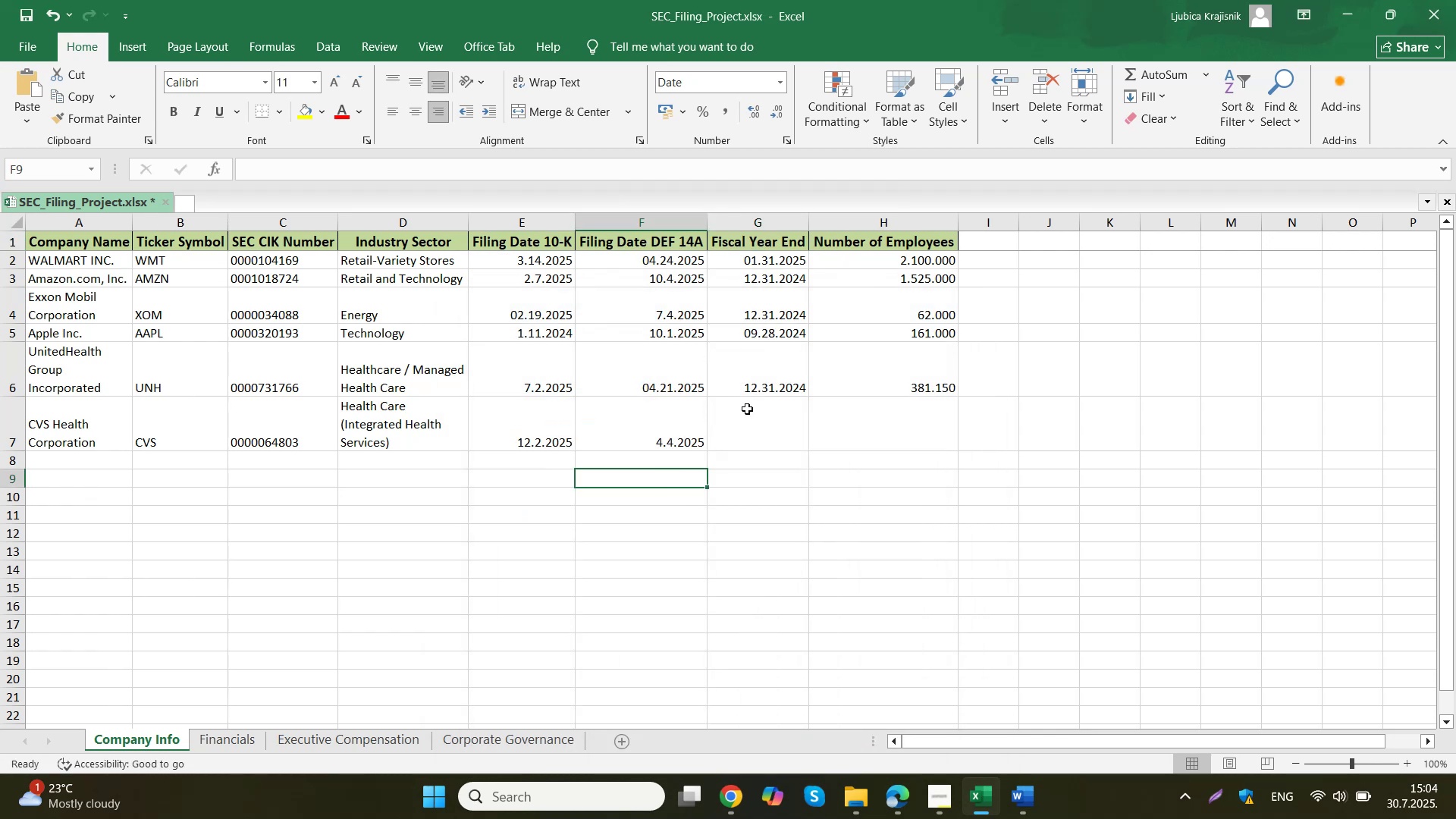 
triple_click([747, 409])
 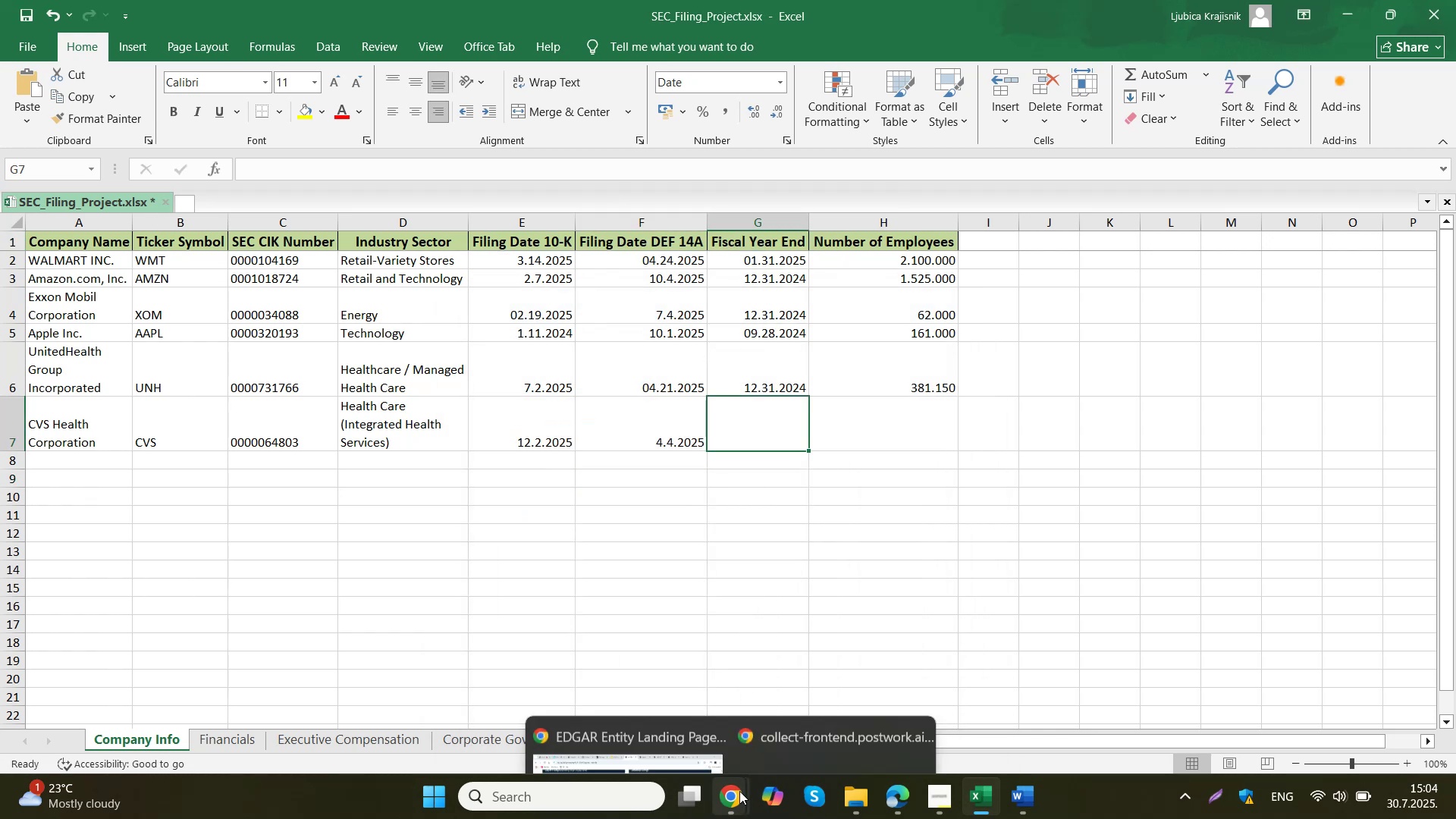 
left_click([660, 704])
 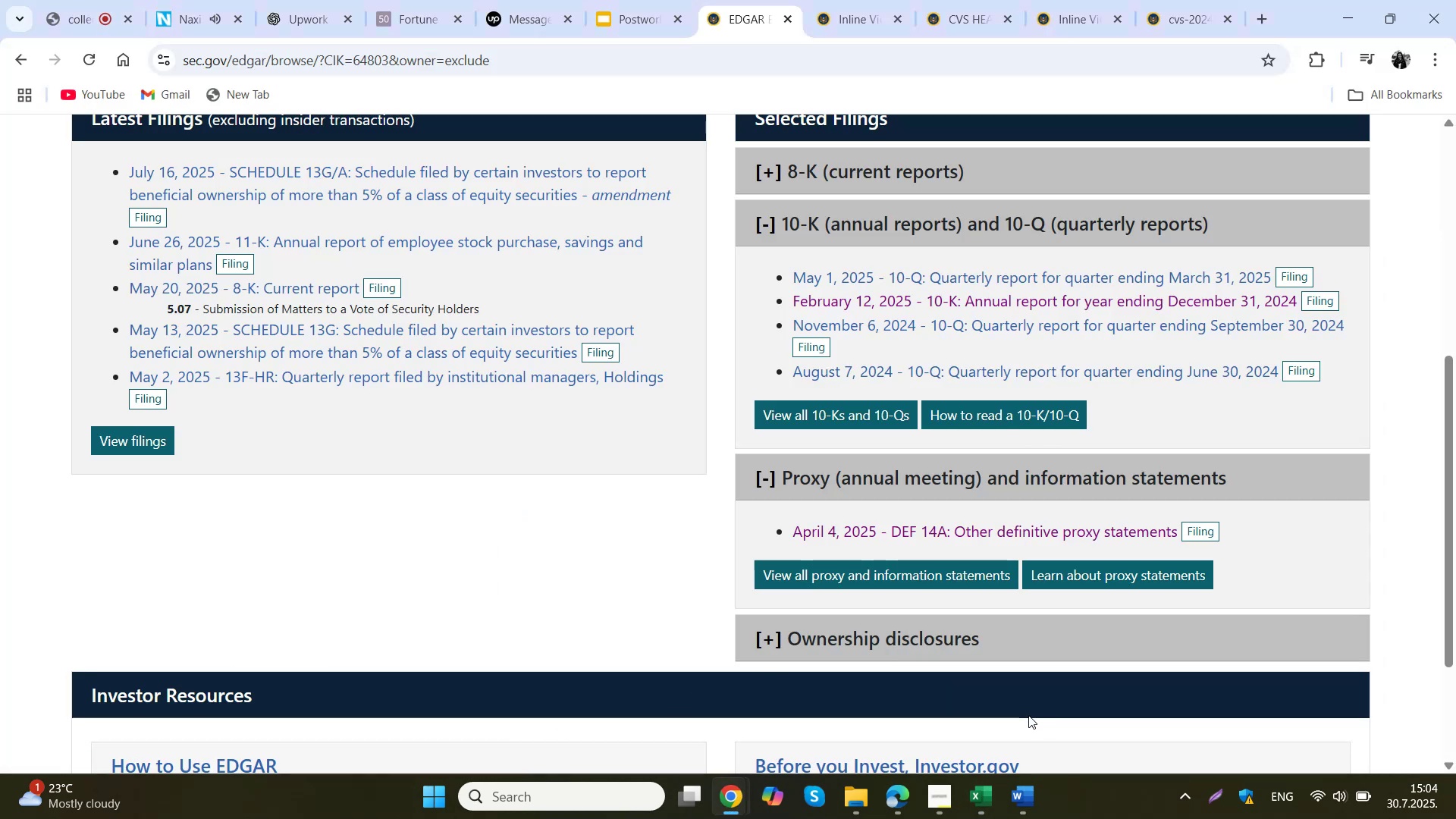 
left_click_drag(start_coordinate=[551, 416], to_coordinate=[436, 0])
 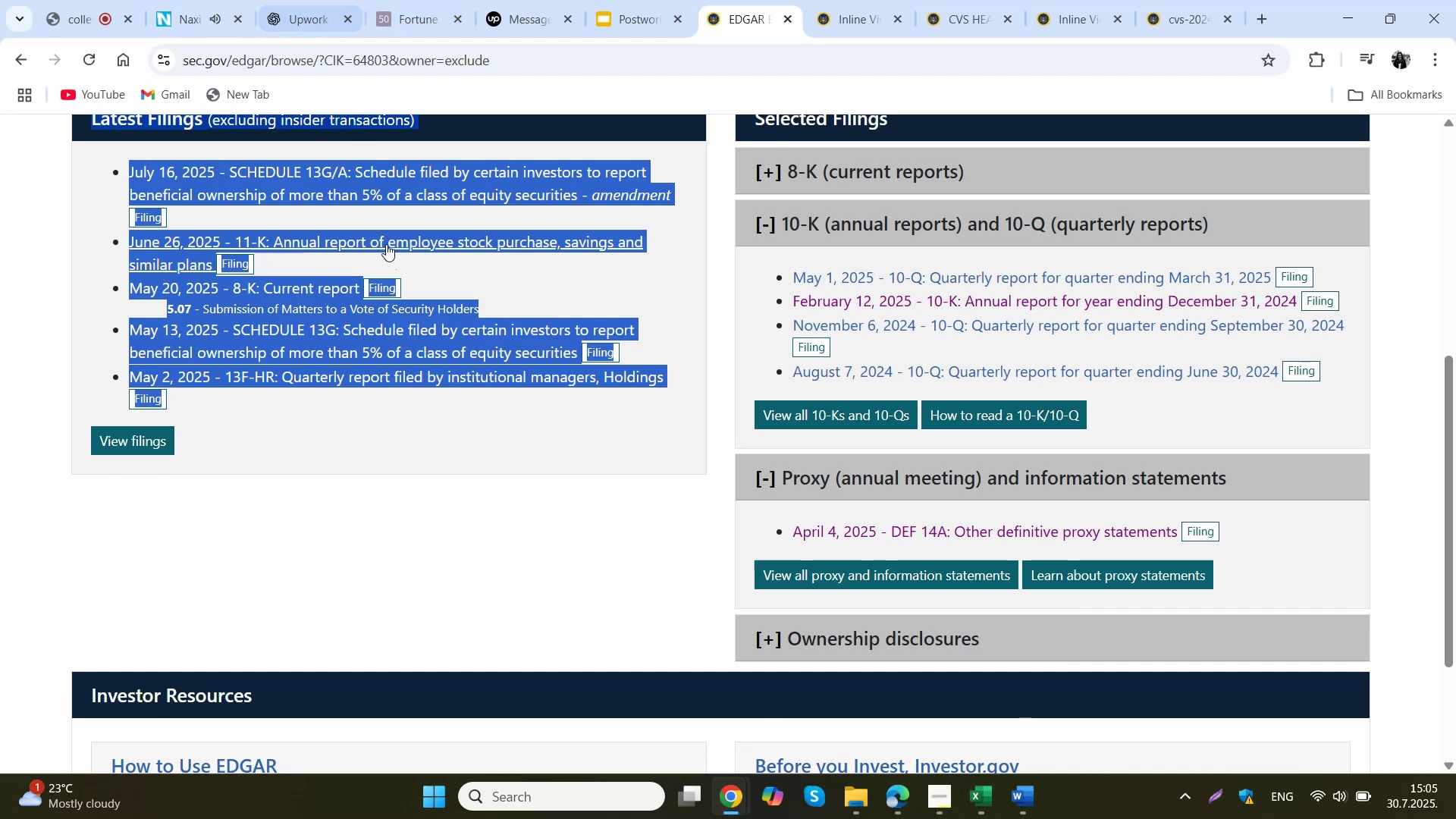 
left_click([455, 506])
 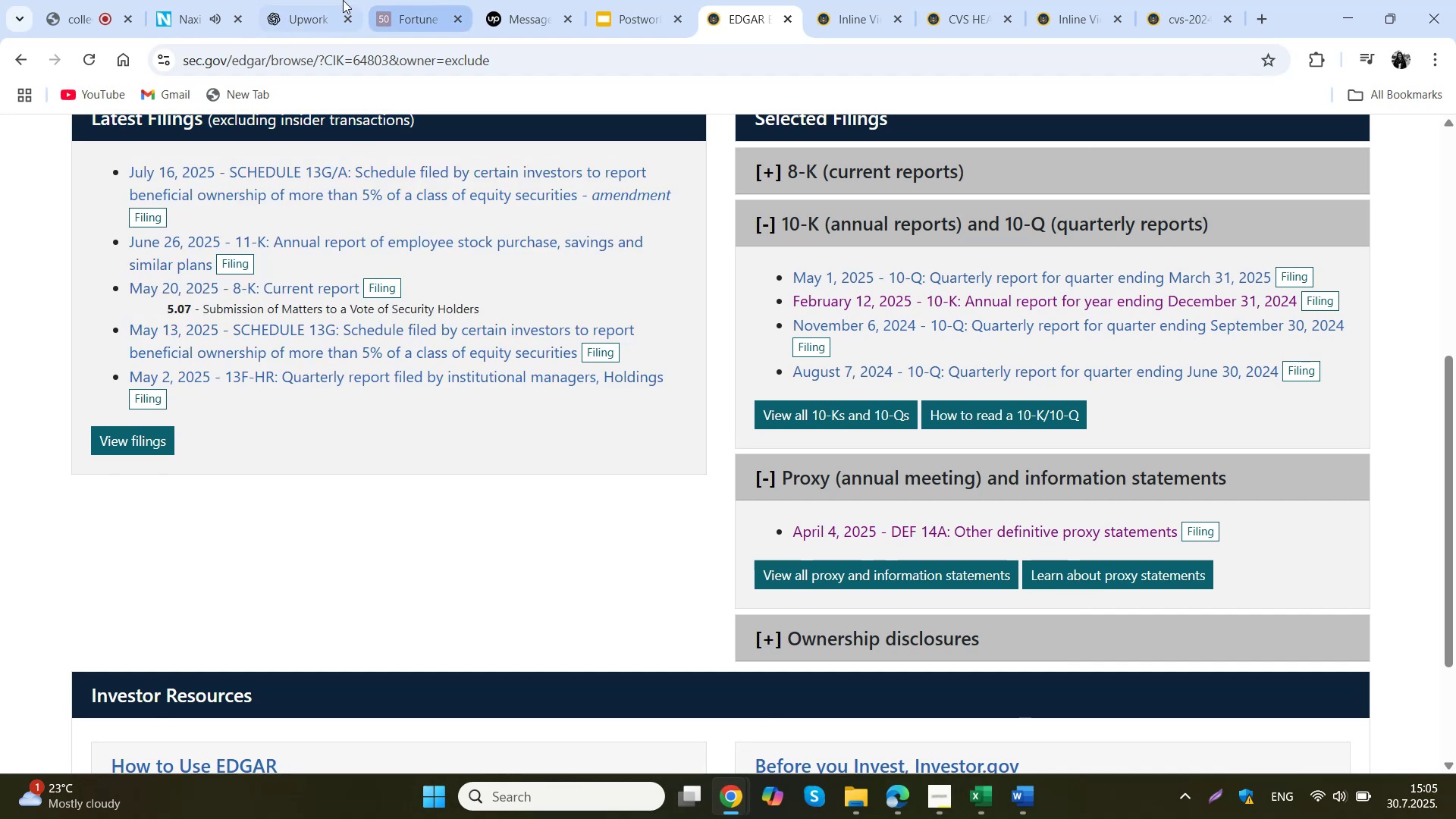 
left_click([312, 0])
 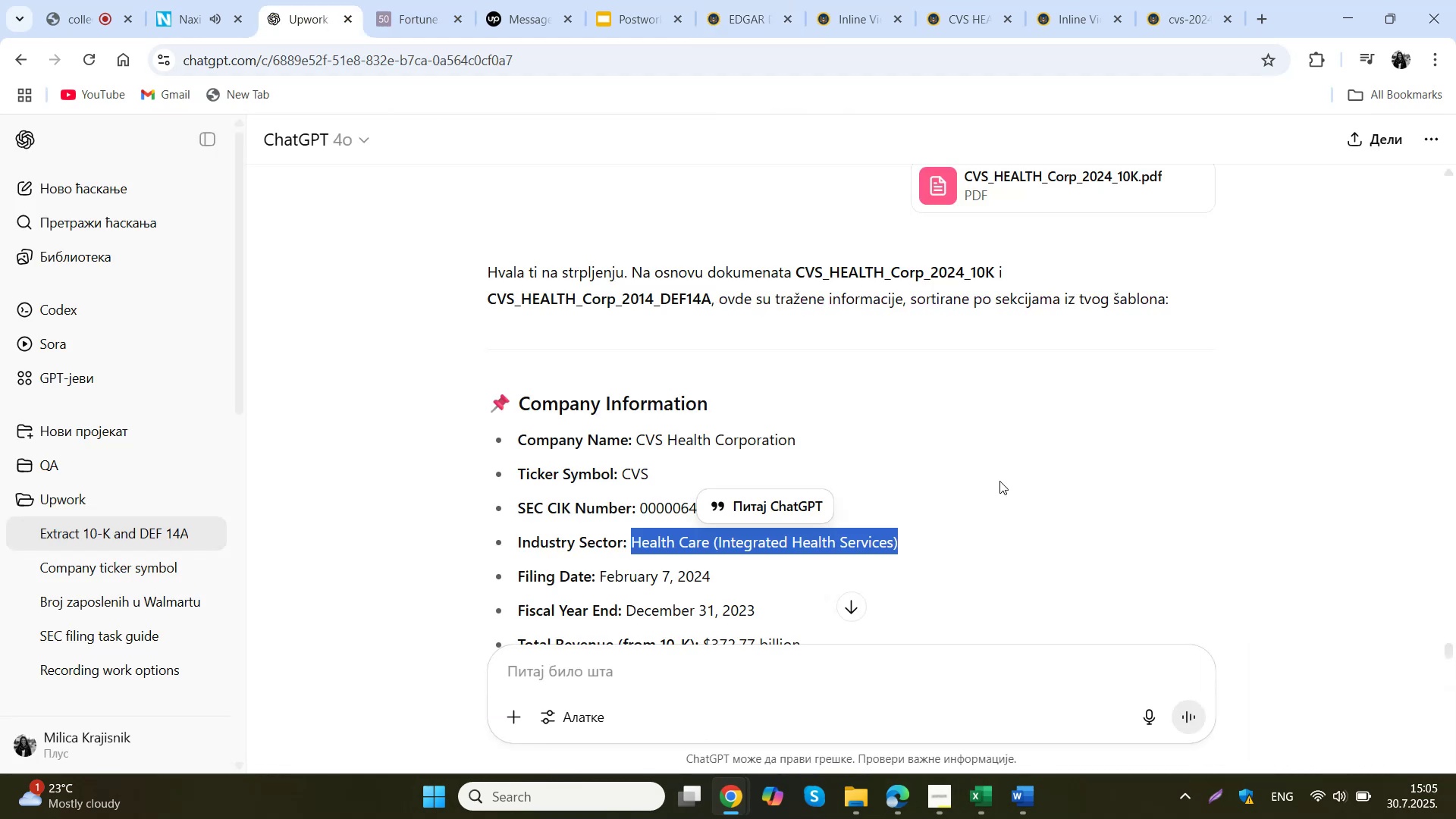 
scroll: coordinate [995, 490], scroll_direction: down, amount: 1.0
 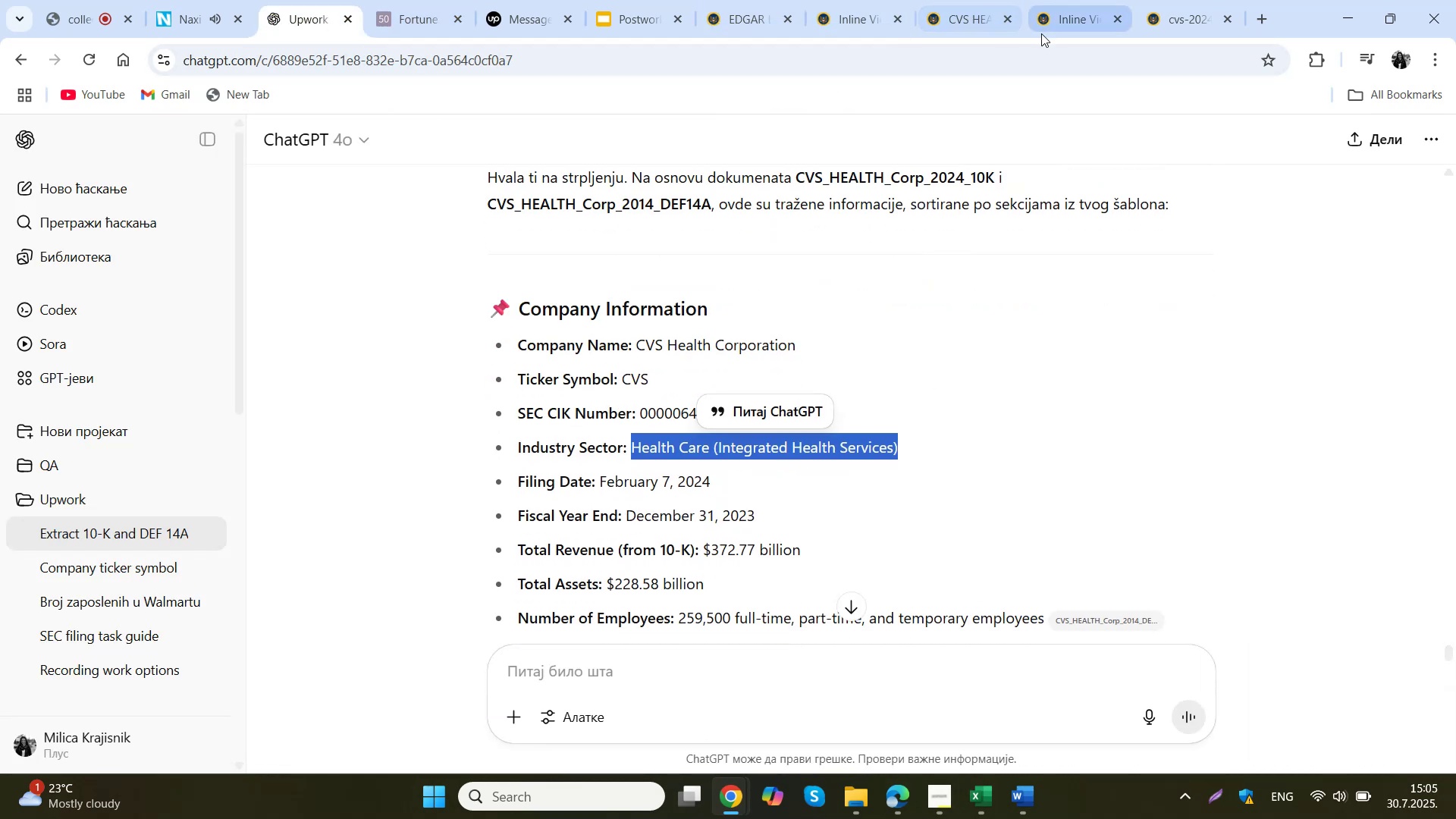 
left_click([757, 0])
 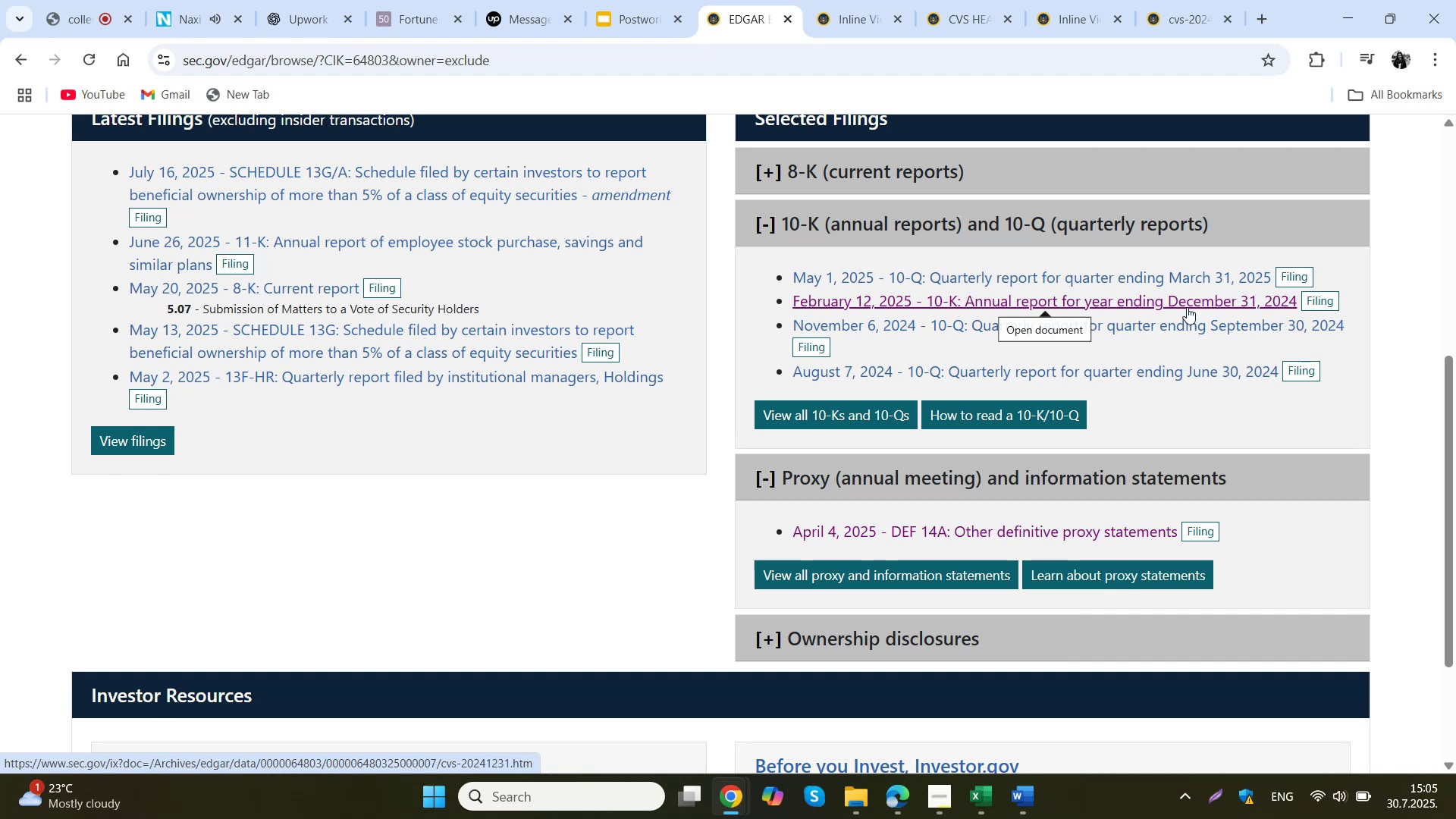 
wait(5.82)
 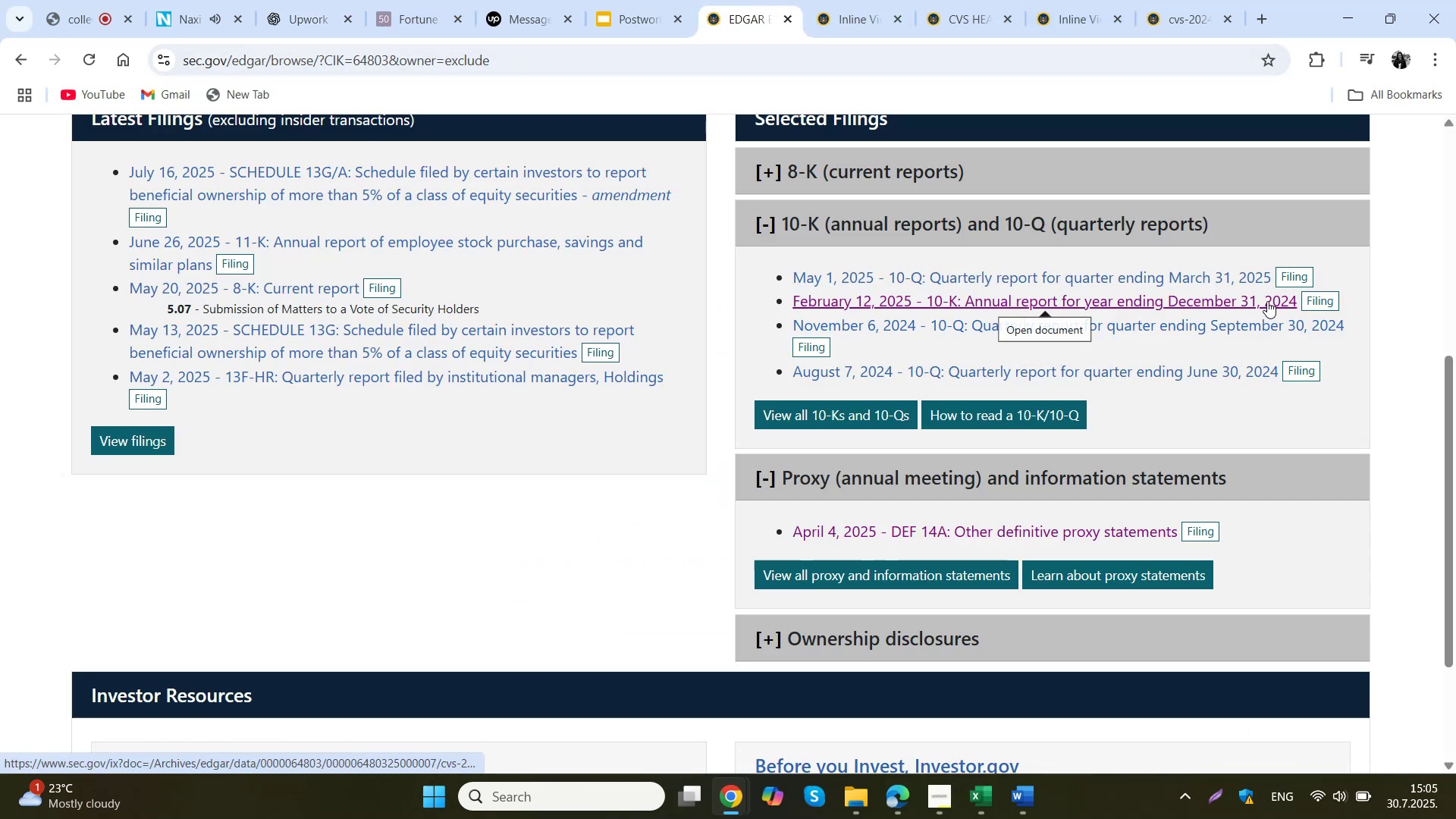 
left_click([275, 0])
 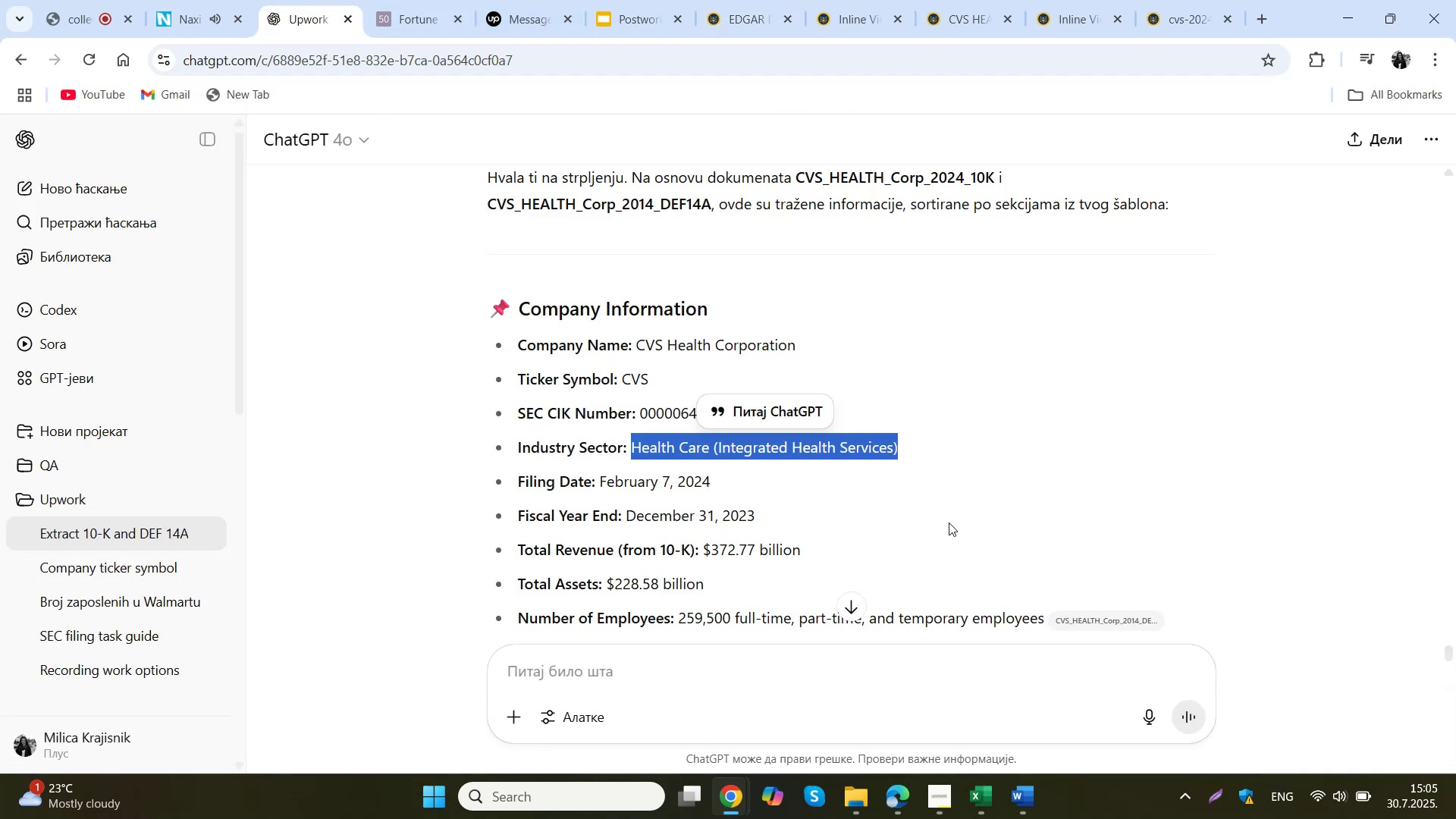 
left_click([949, 522])
 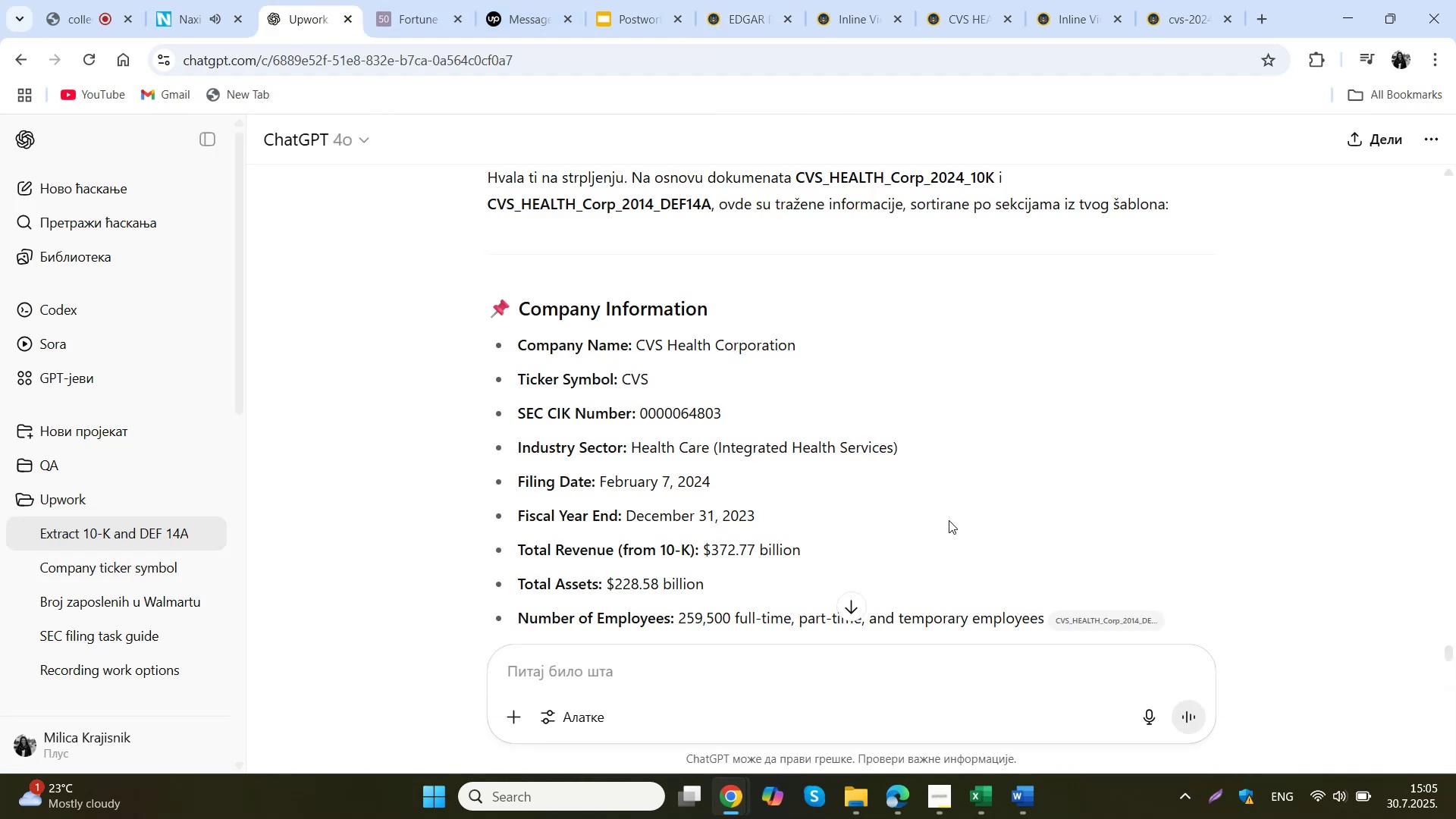 
scroll: coordinate [947, 532], scroll_direction: down, amount: 10.0
 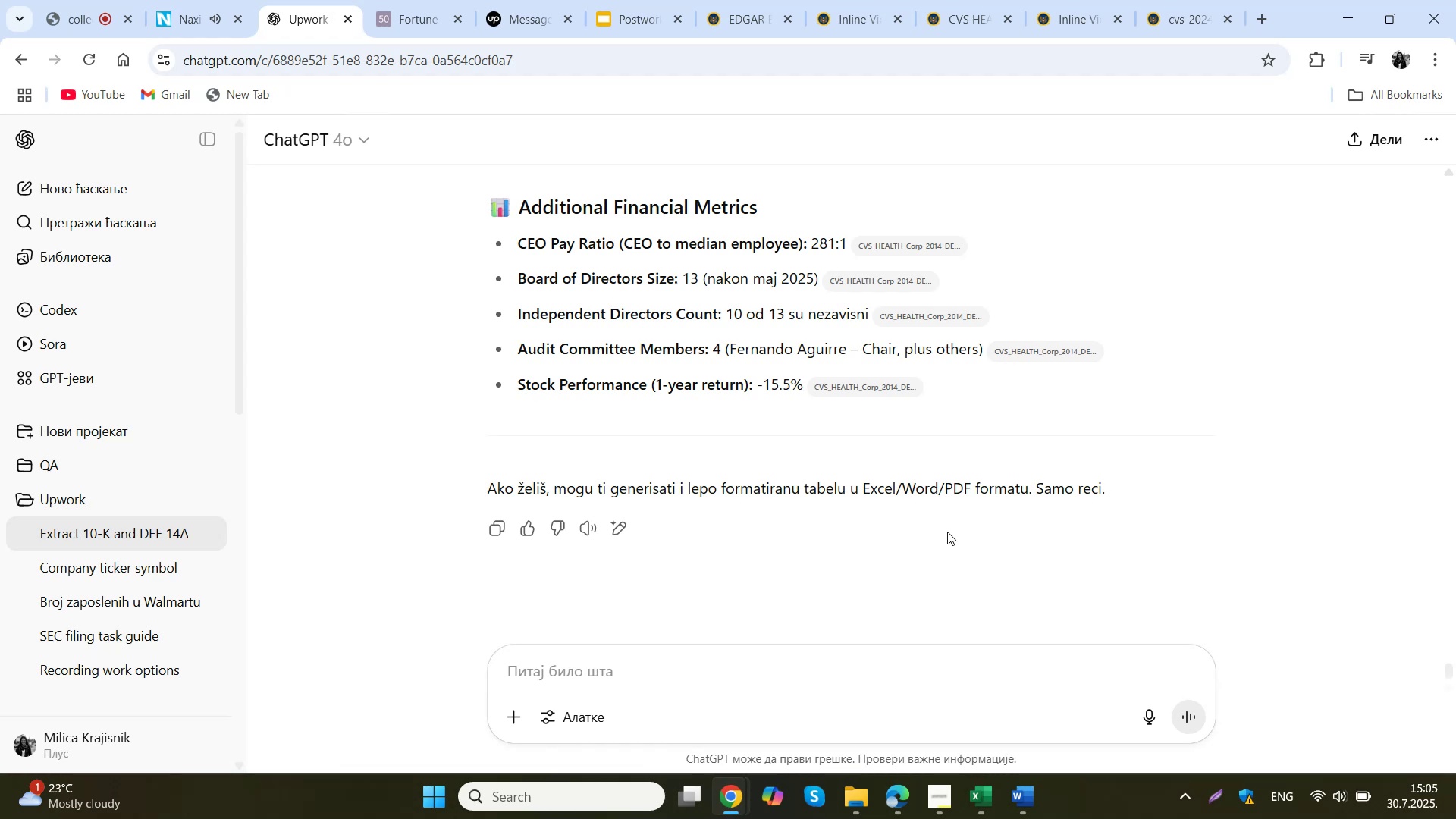 
scroll: coordinate [947, 532], scroll_direction: up, amount: 7.0
 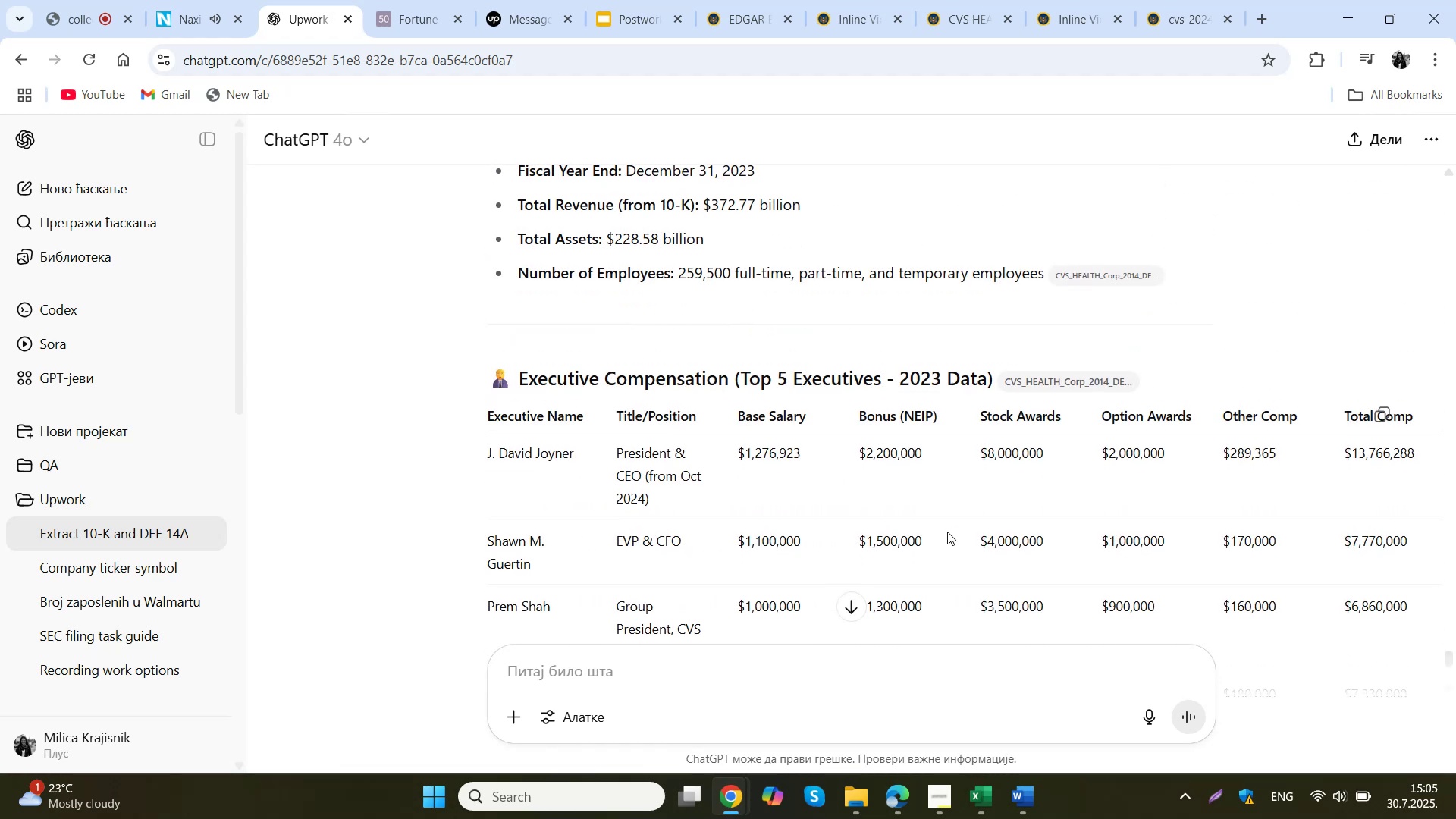 
wait(5.3)
 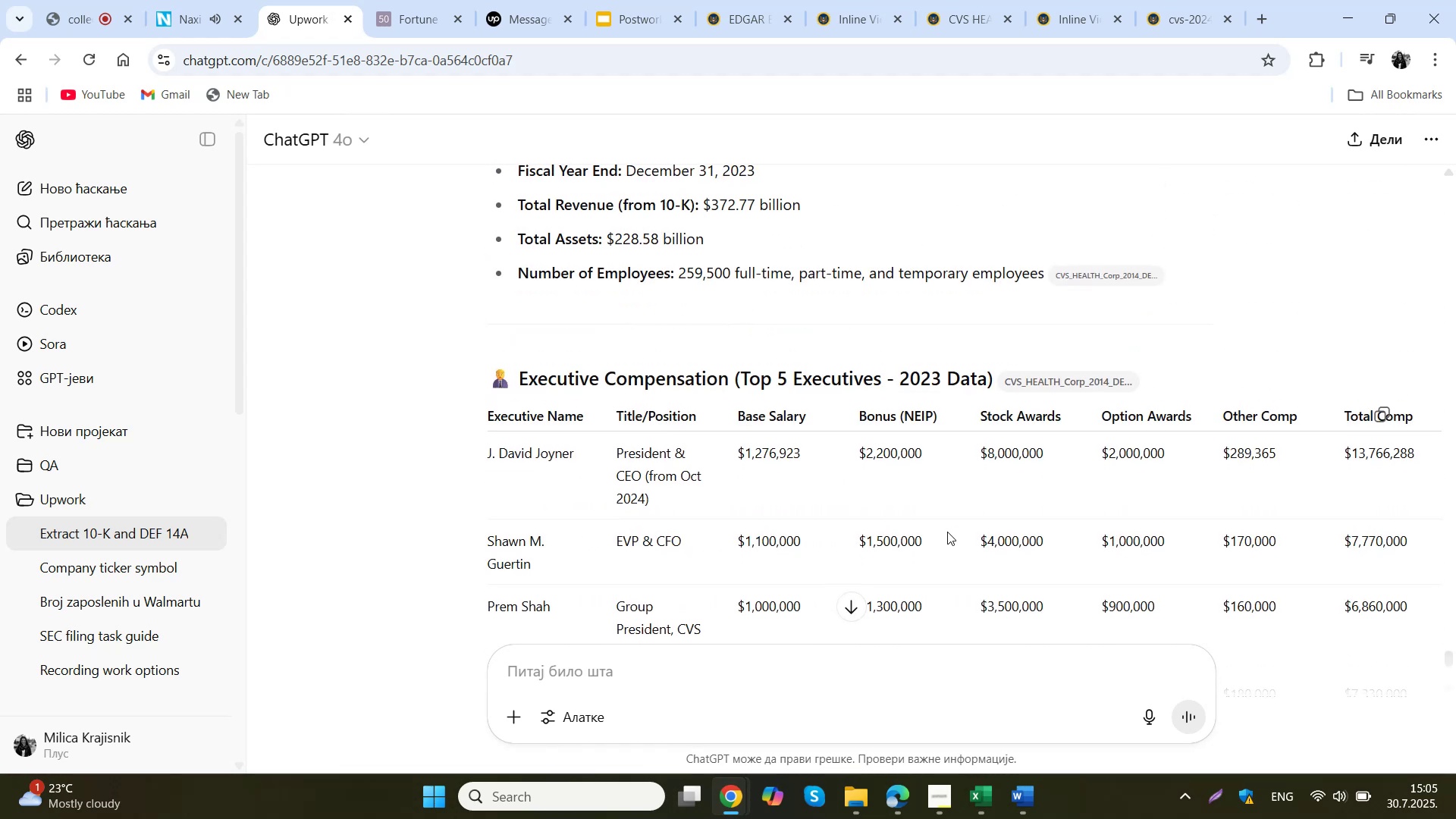 
left_click([836, 659])
 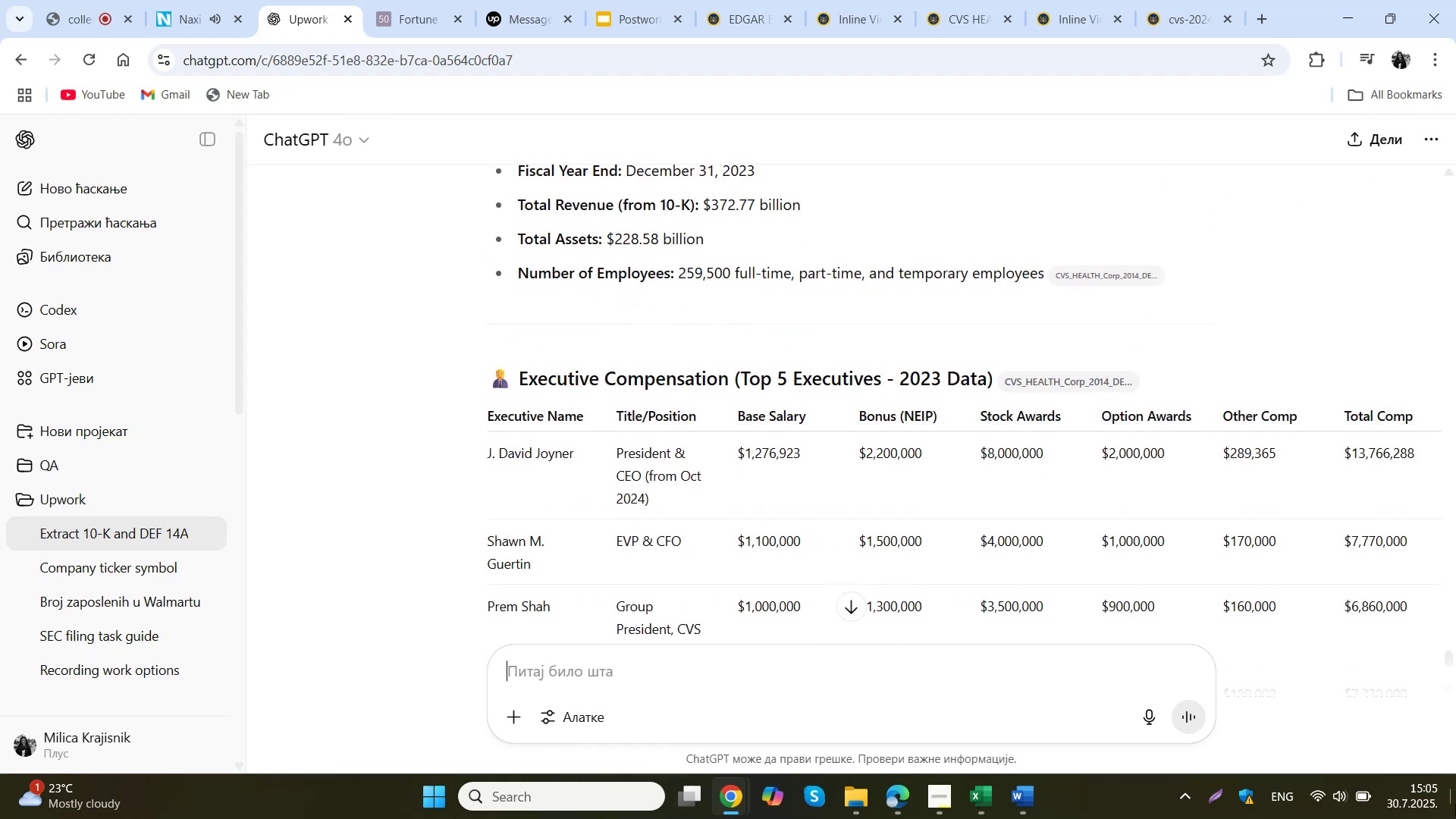 
type(da li si siguran da je f)
key(Backspace)
type(fical end ye)
key(Backspace)
key(Backspace)
key(Backspace)
key(Backspace)
key(Backspace)
key(Backspace)
type(year end 31.12.2023.)
key(Backspace)
type(?)
 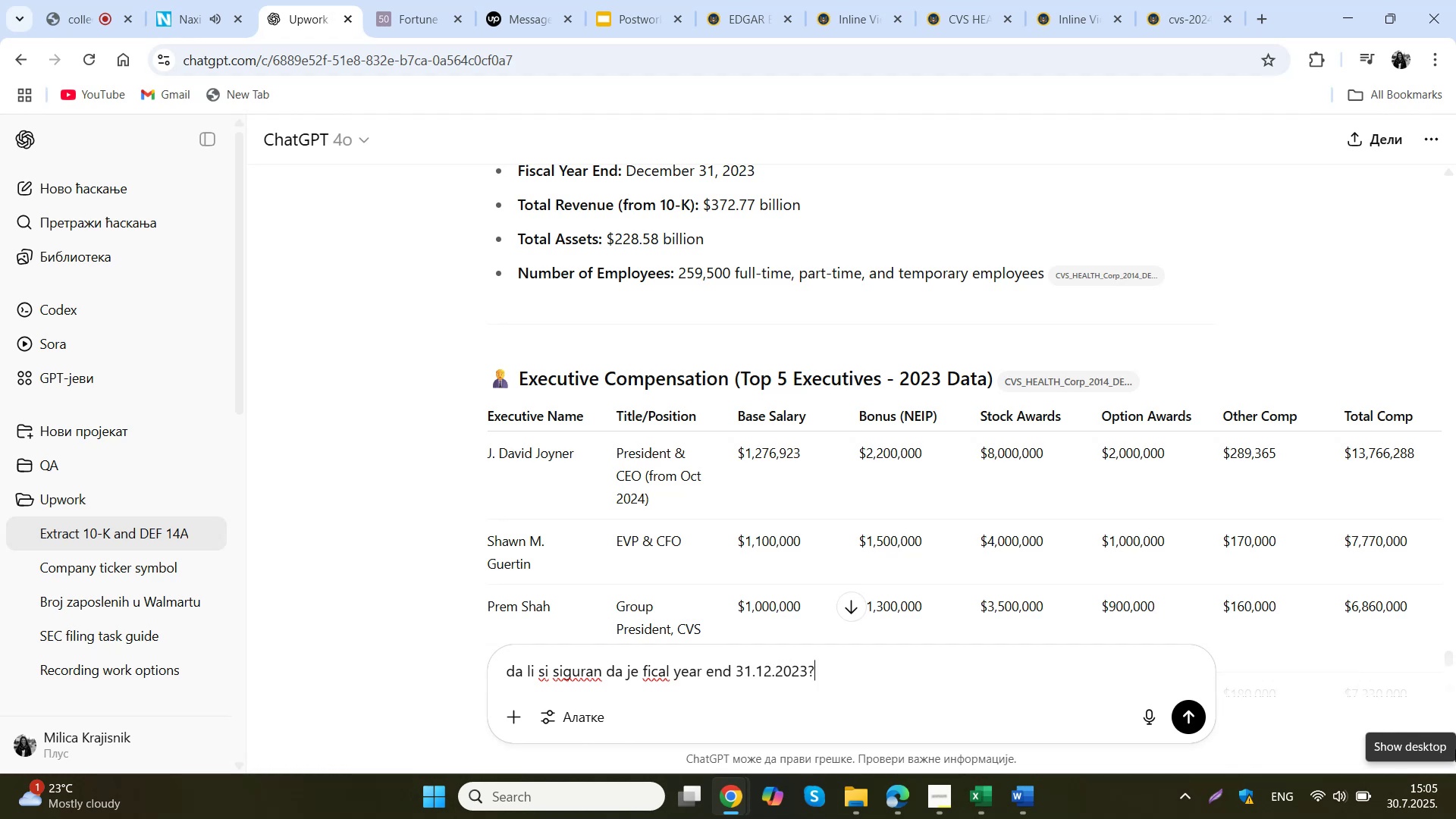 
key(Enter)
 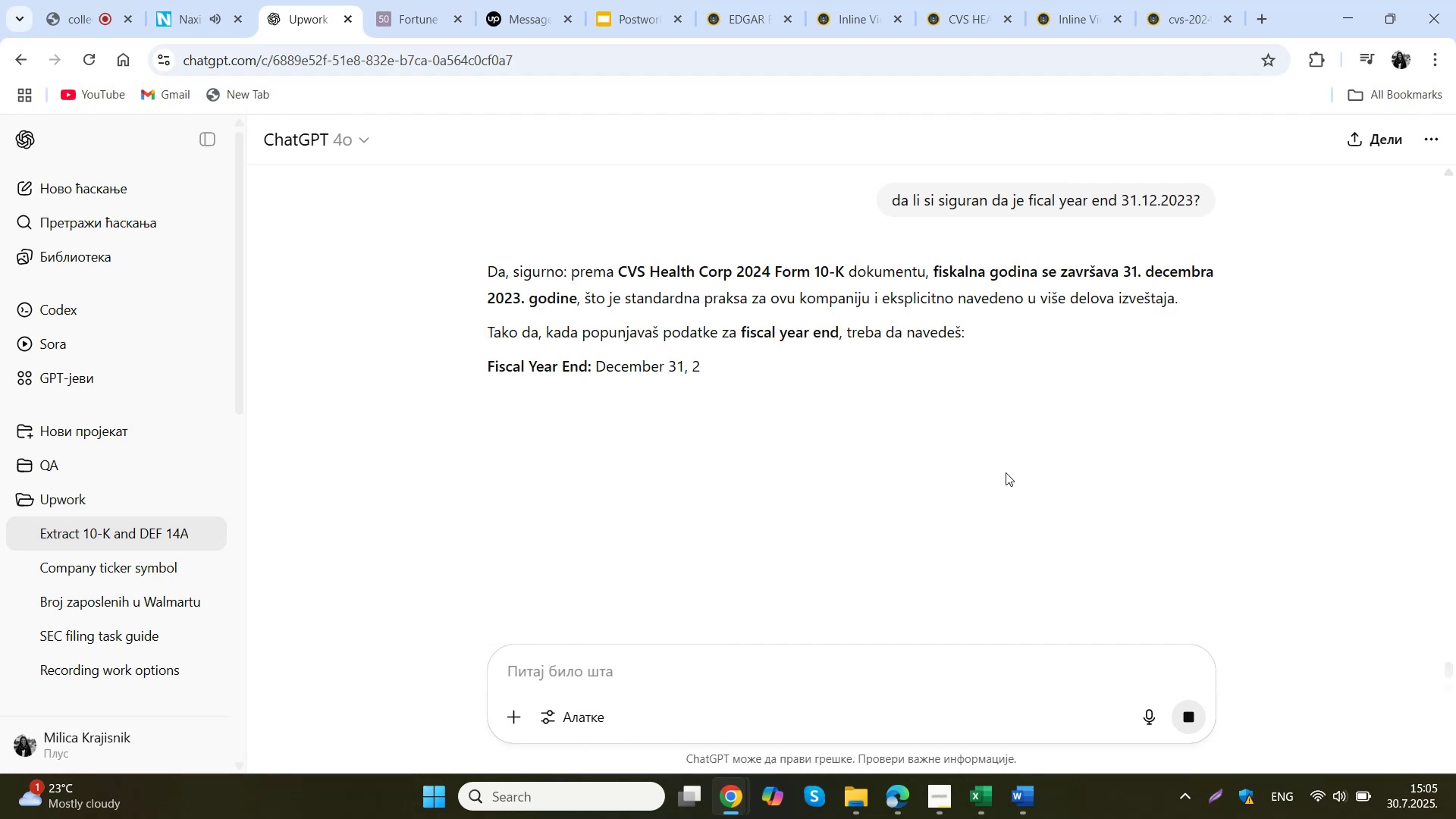 
wait(16.8)
 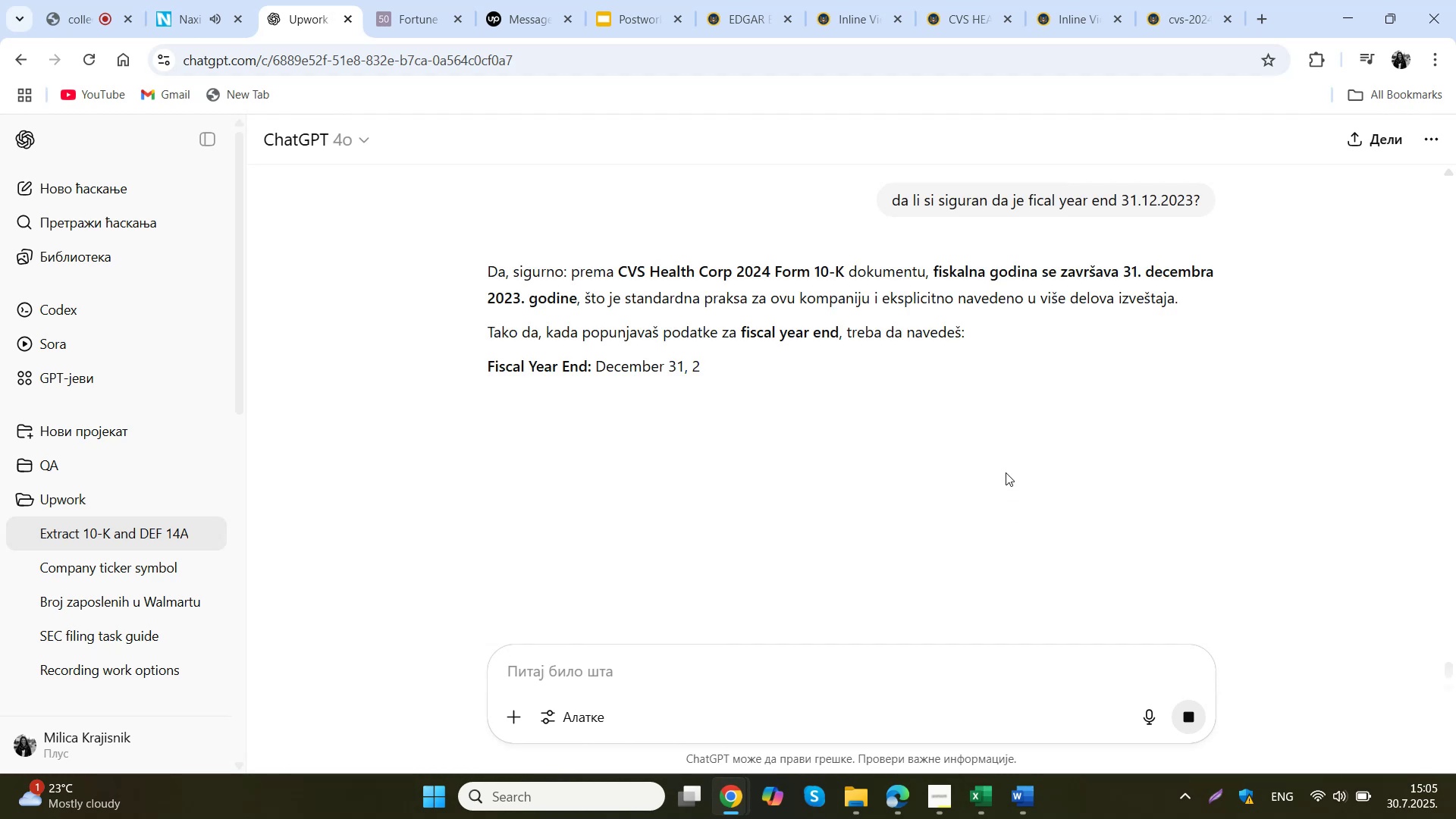 
left_click([972, 0])
 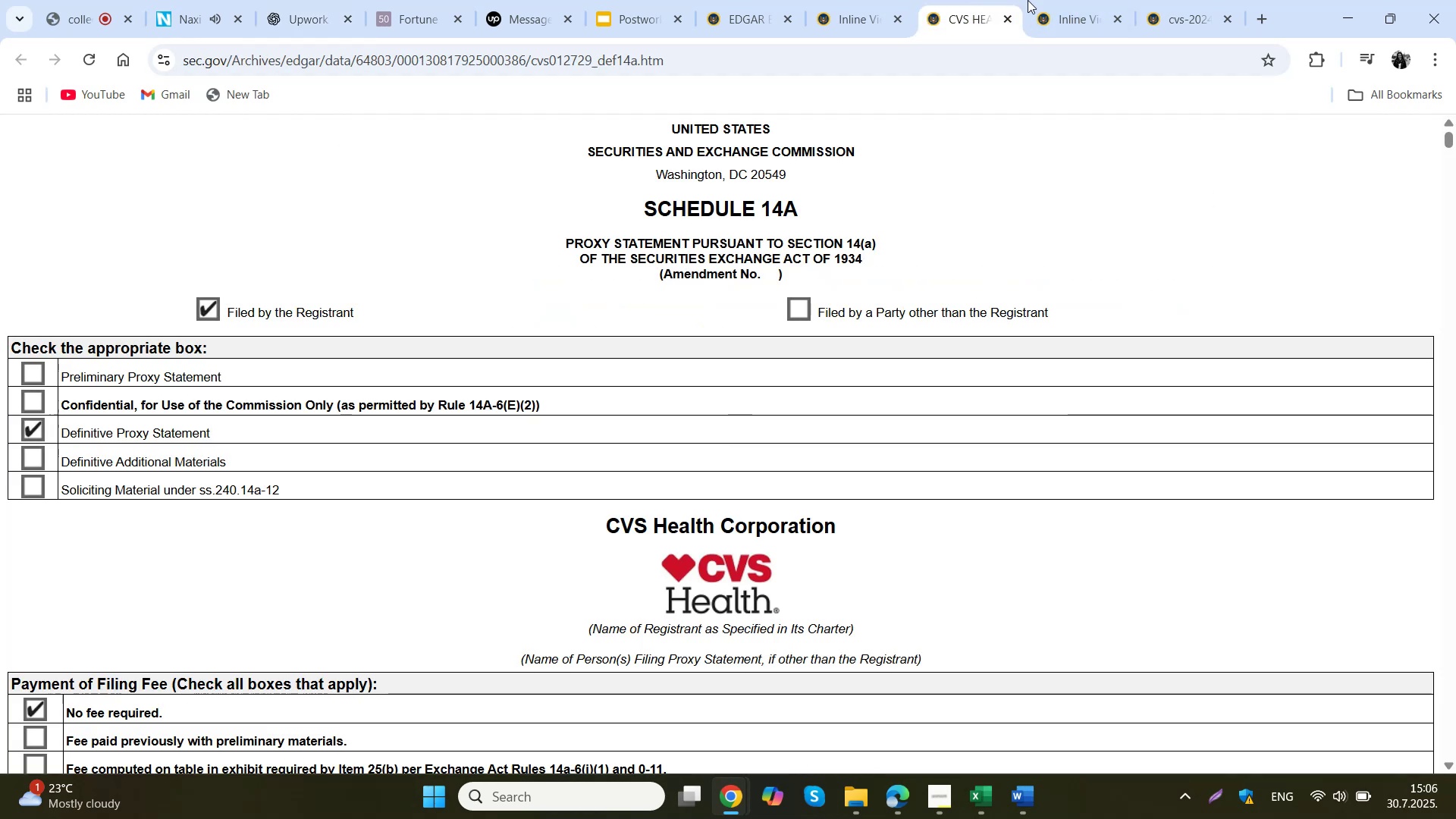 
left_click([1200, 0])
 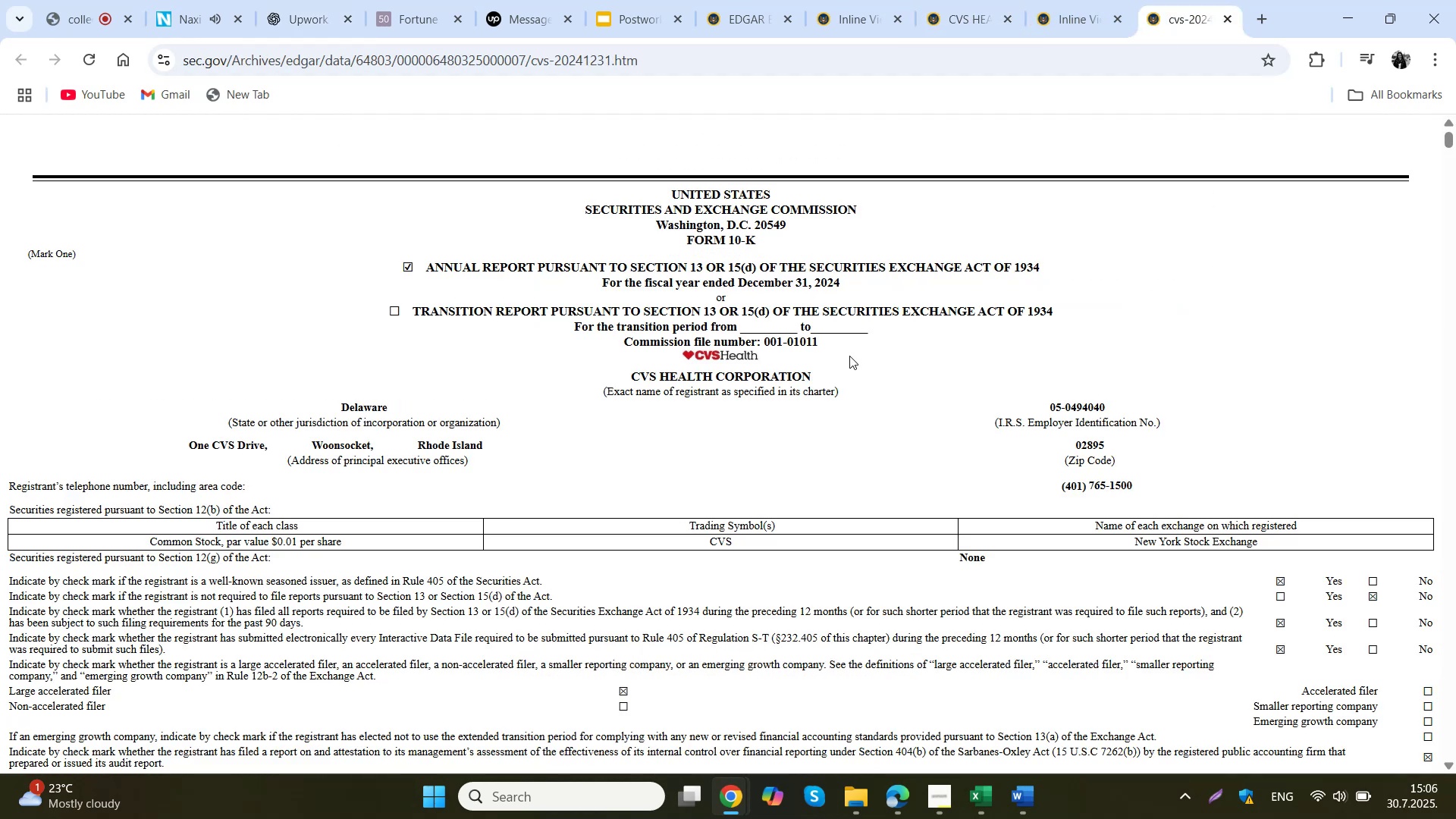 
left_click_drag(start_coordinate=[667, 277], to_coordinate=[856, 284])
 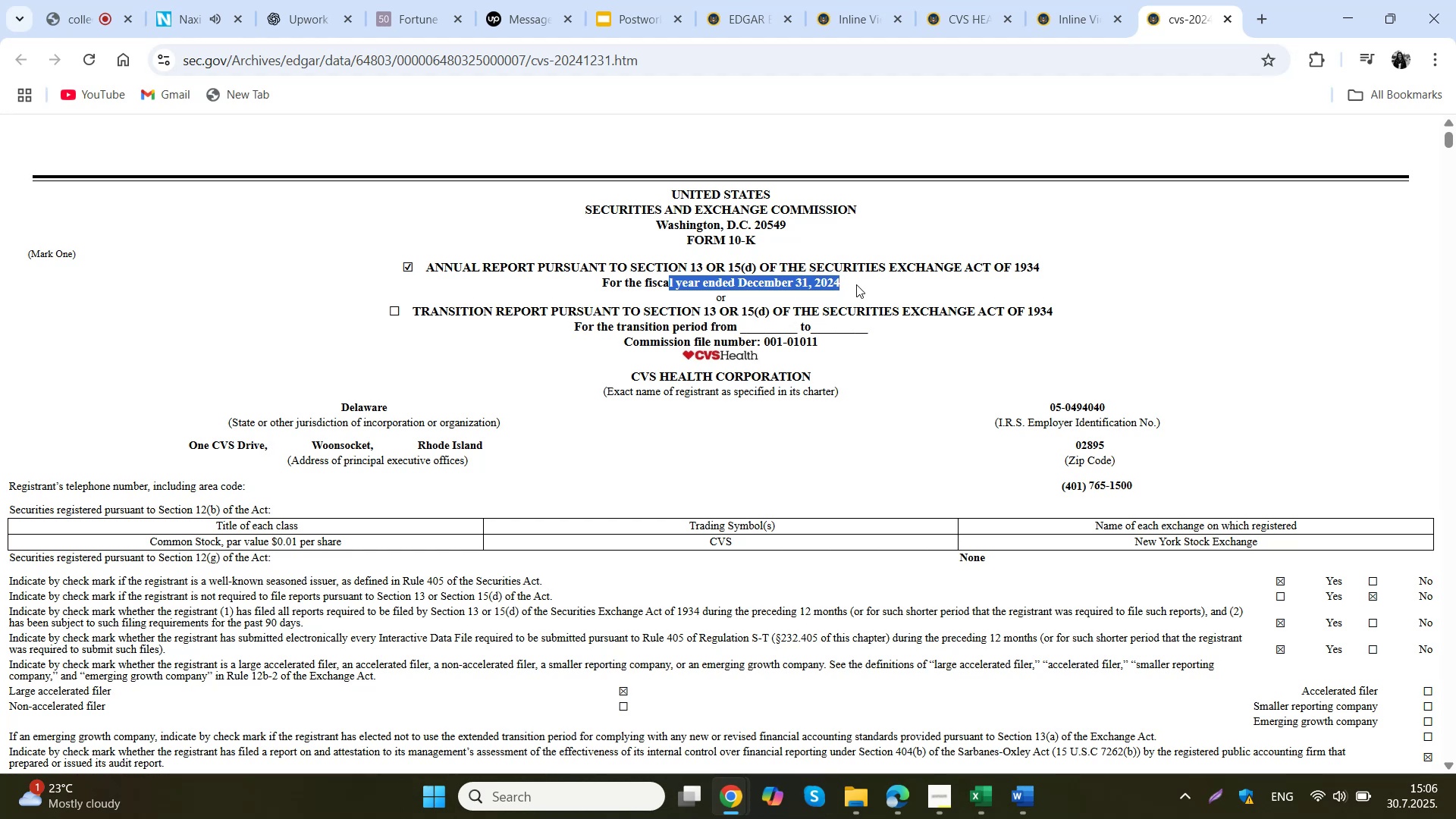 
left_click([856, 284])
 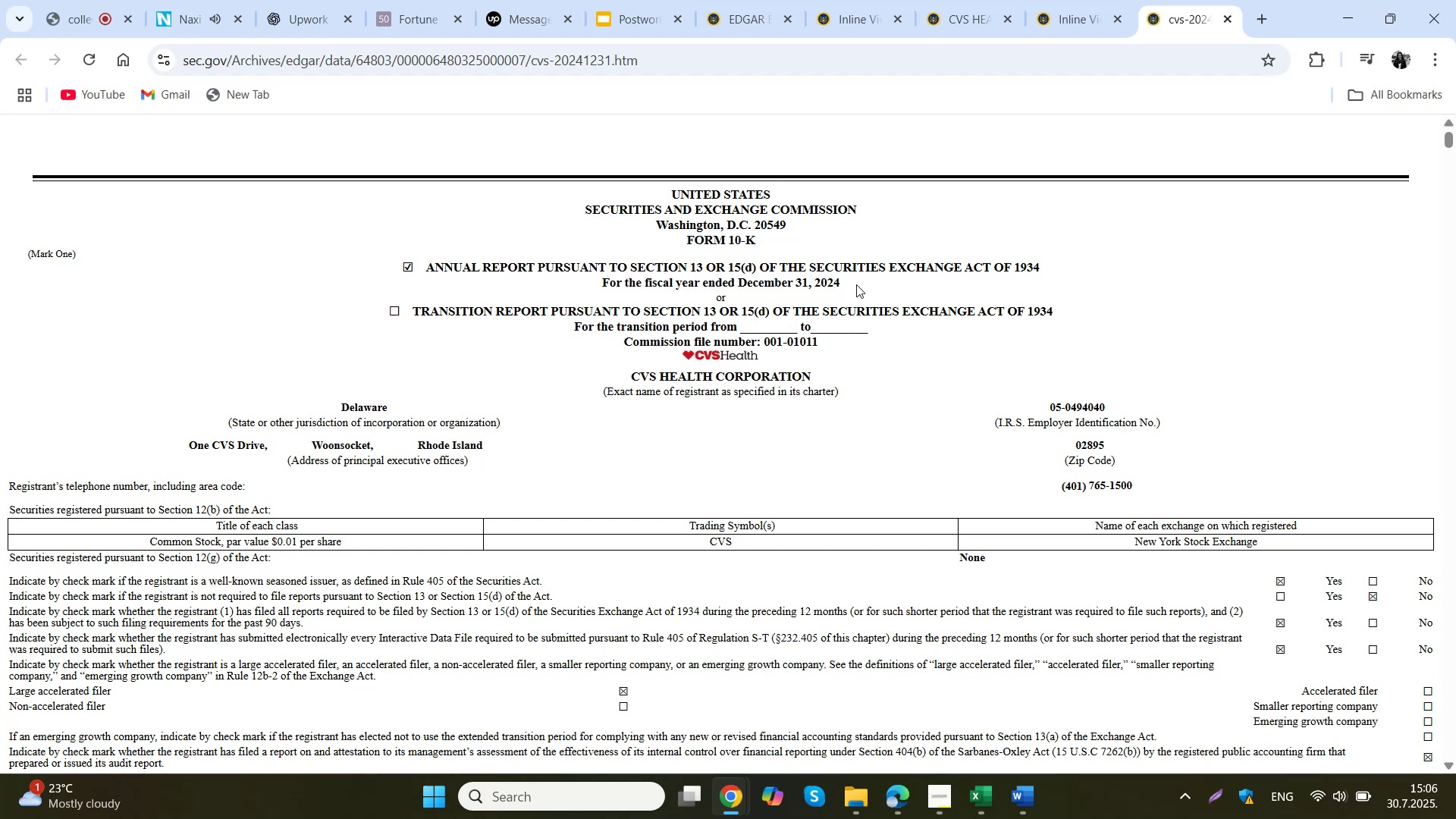 
scroll: coordinate [856, 284], scroll_direction: up, amount: 1.0
 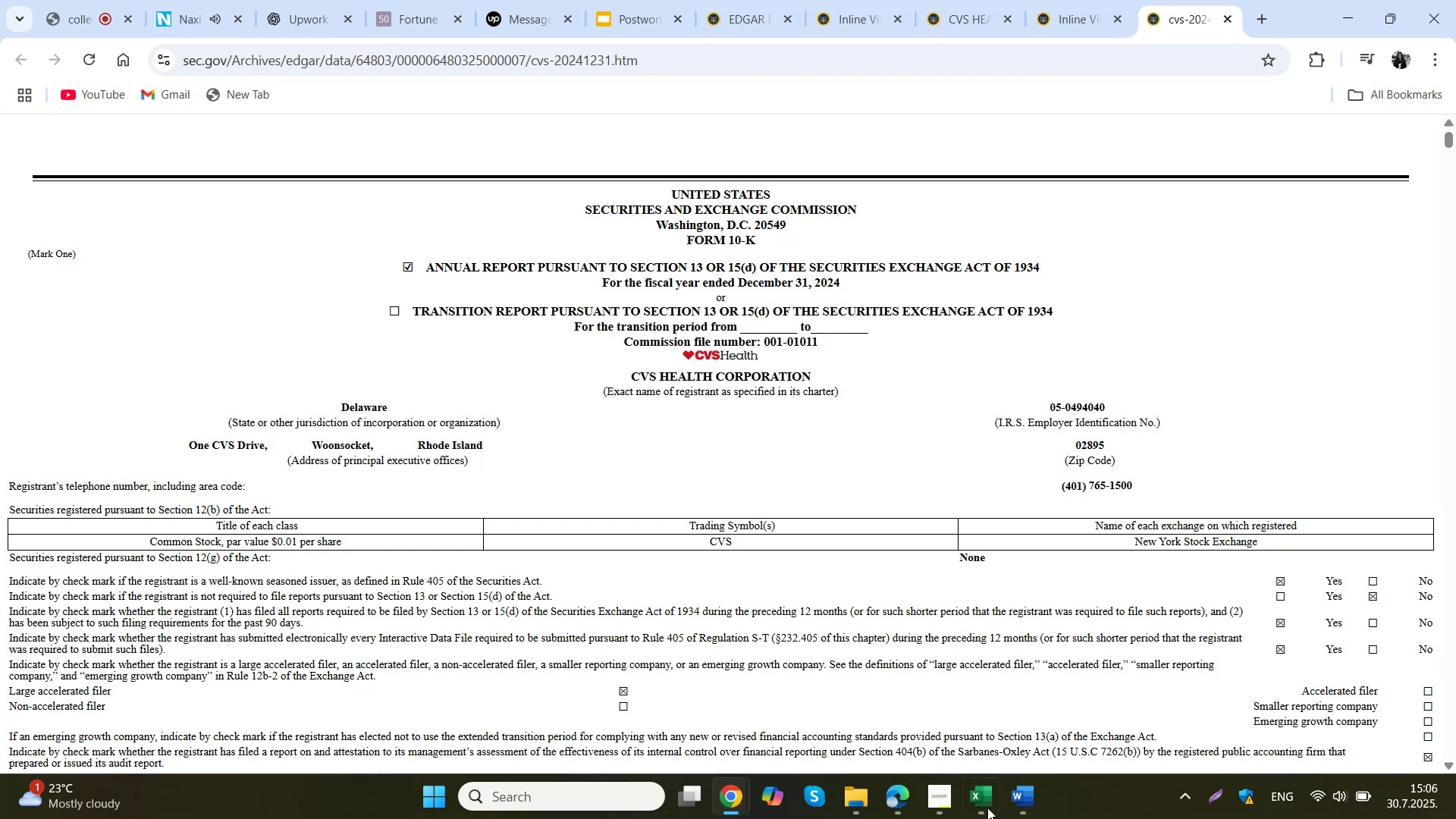 
left_click([855, 792])
 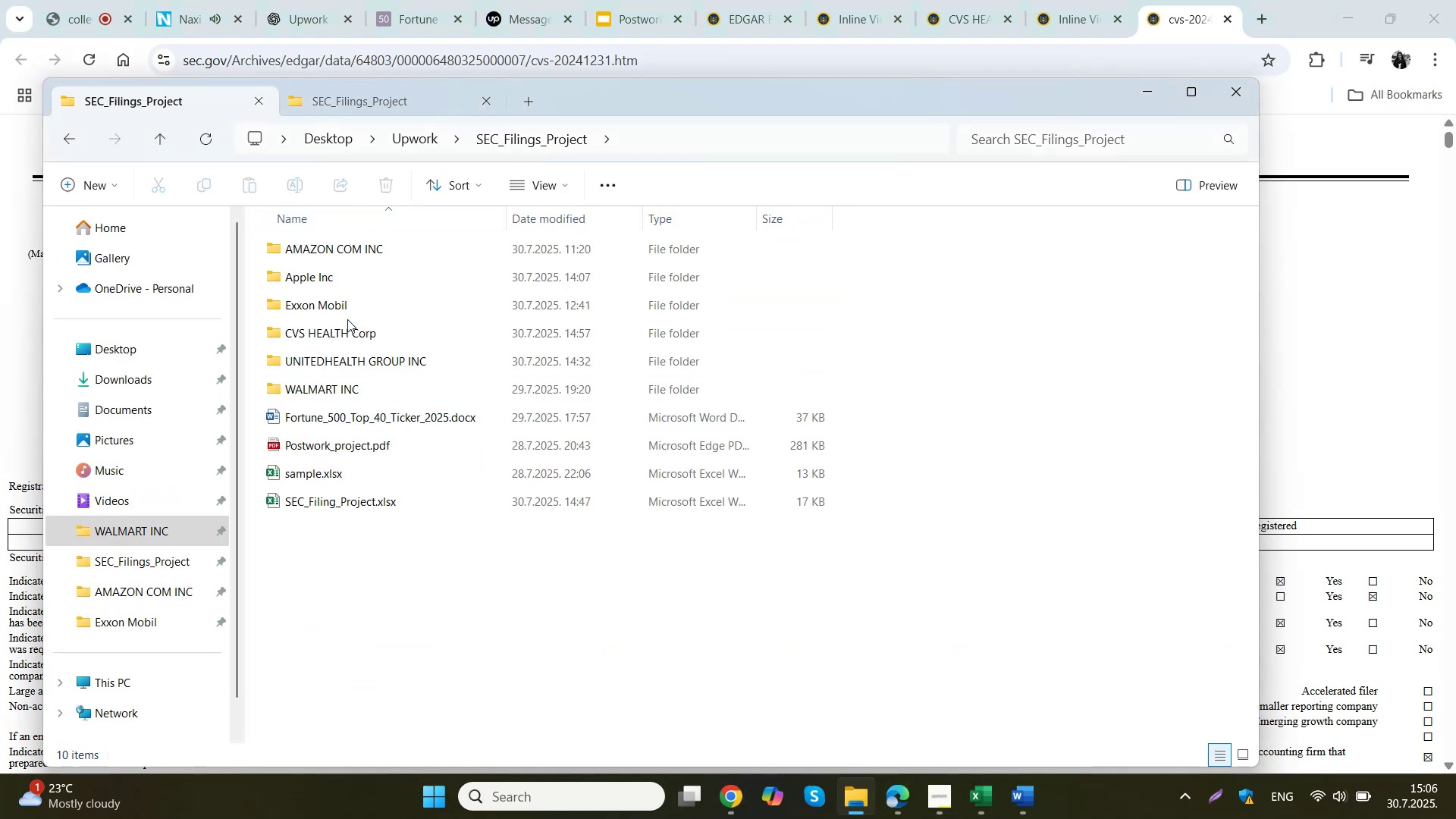 
double_click([346, 327])
 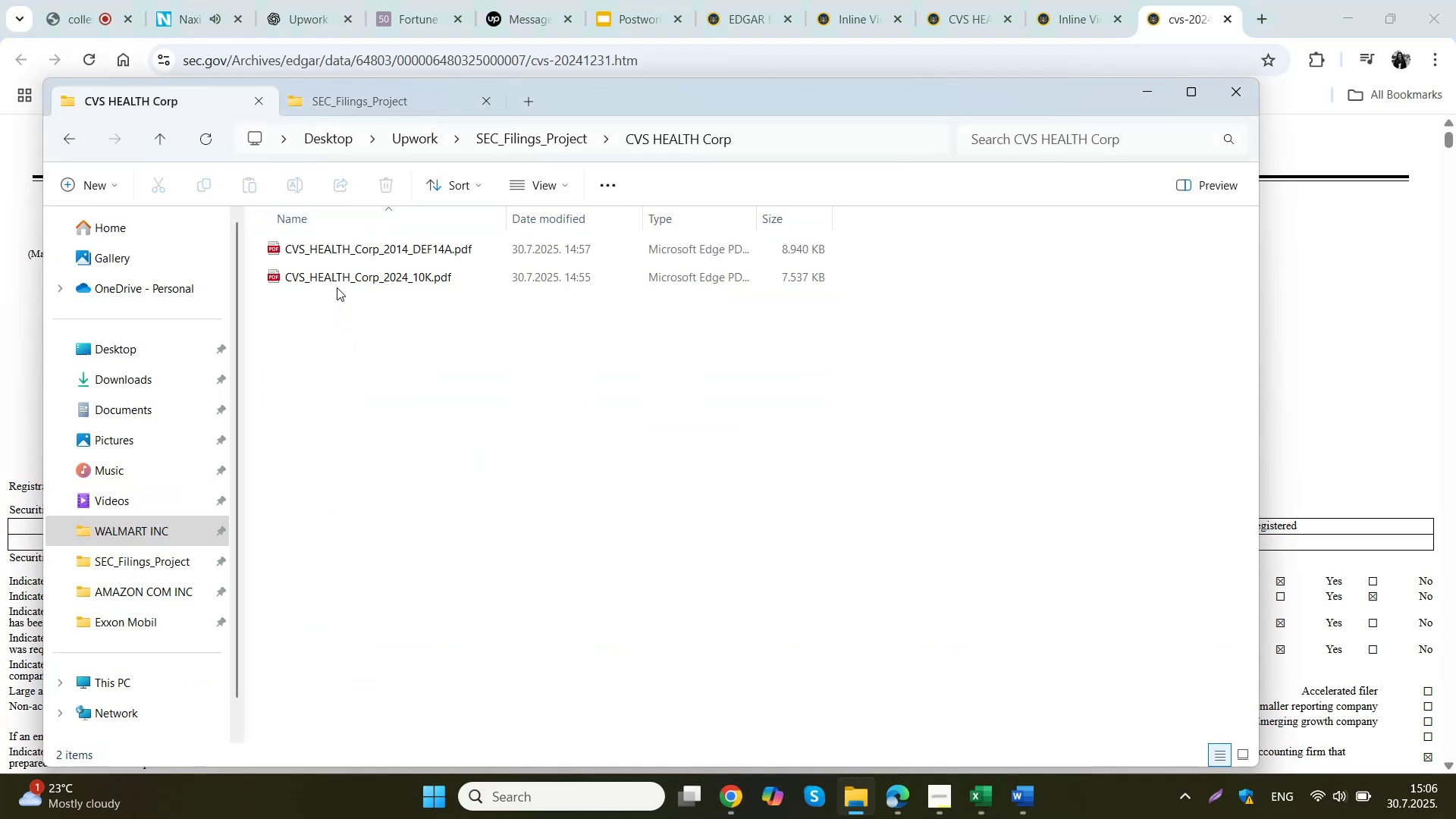 
double_click([339, 281])
 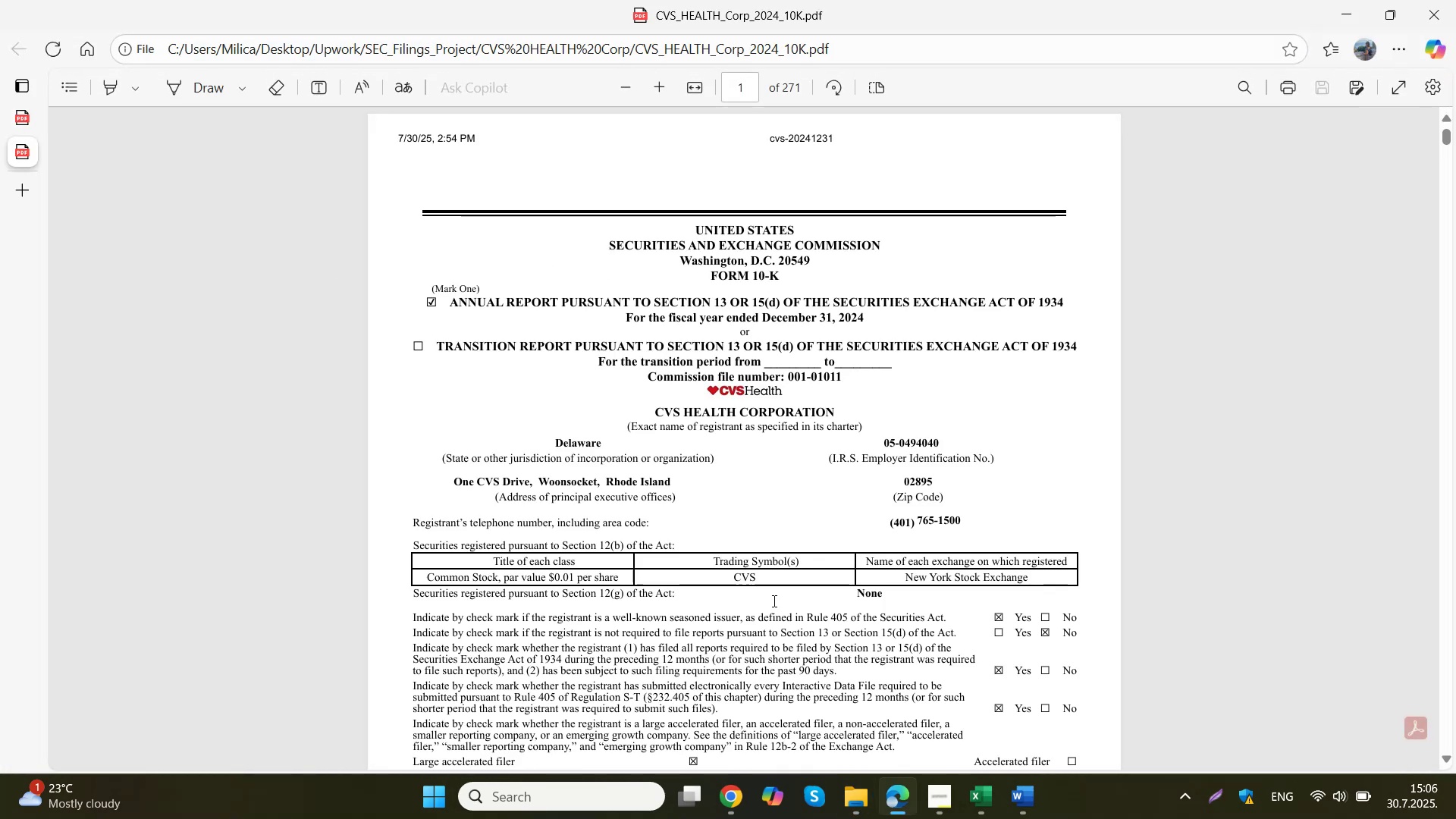 
wait(5.42)
 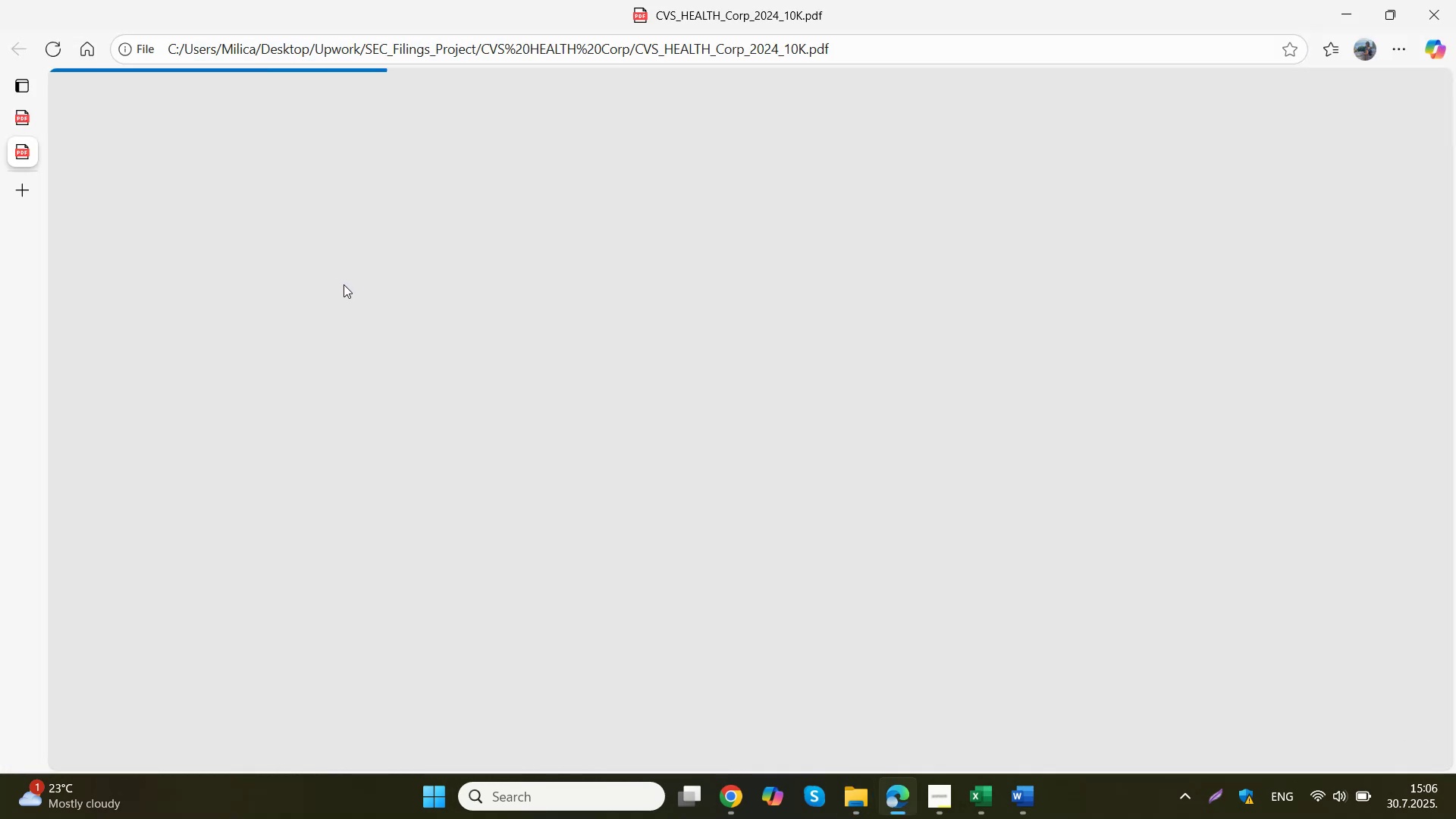 
double_click([639, 723])
 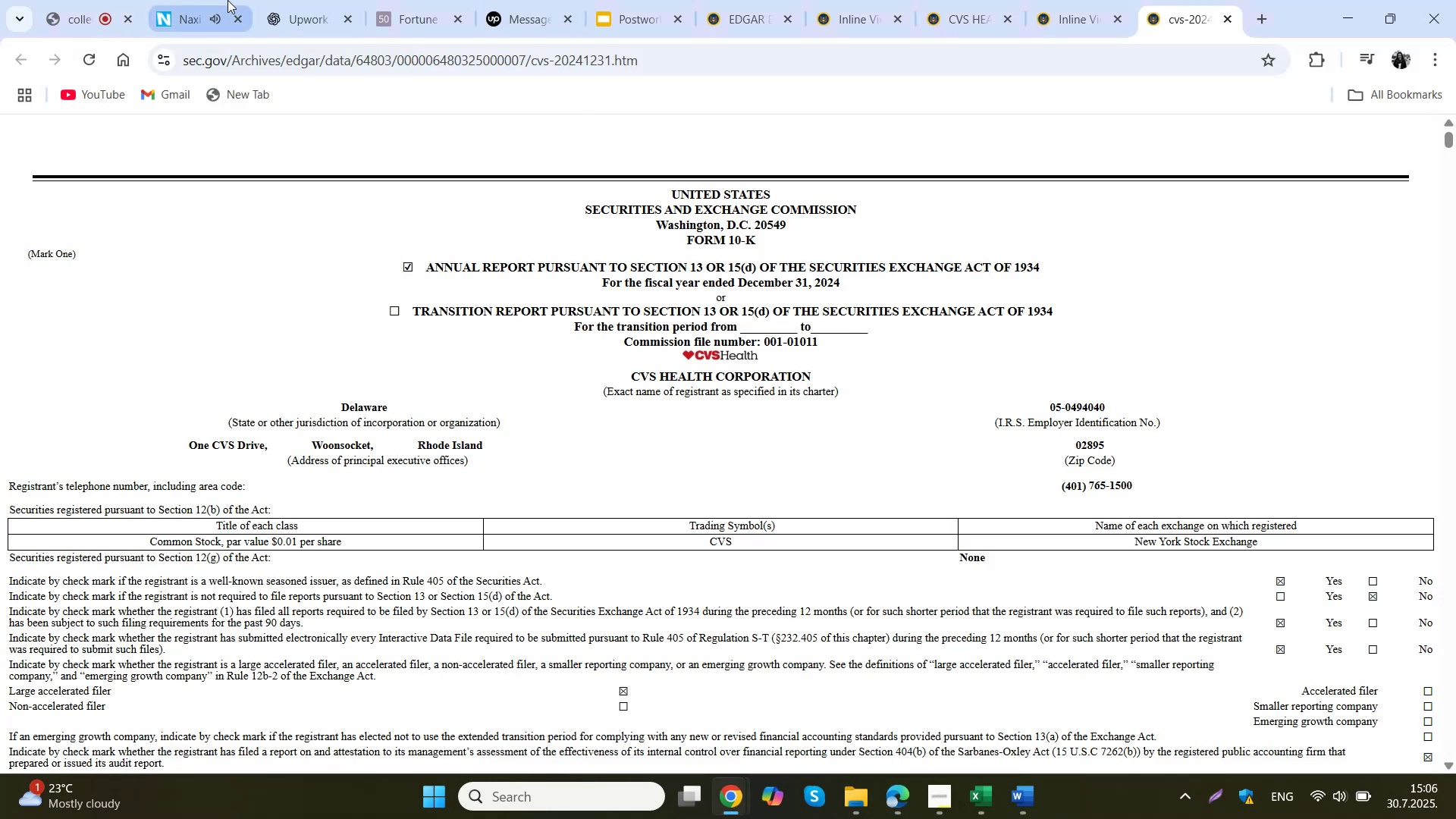 
left_click([311, 7])
 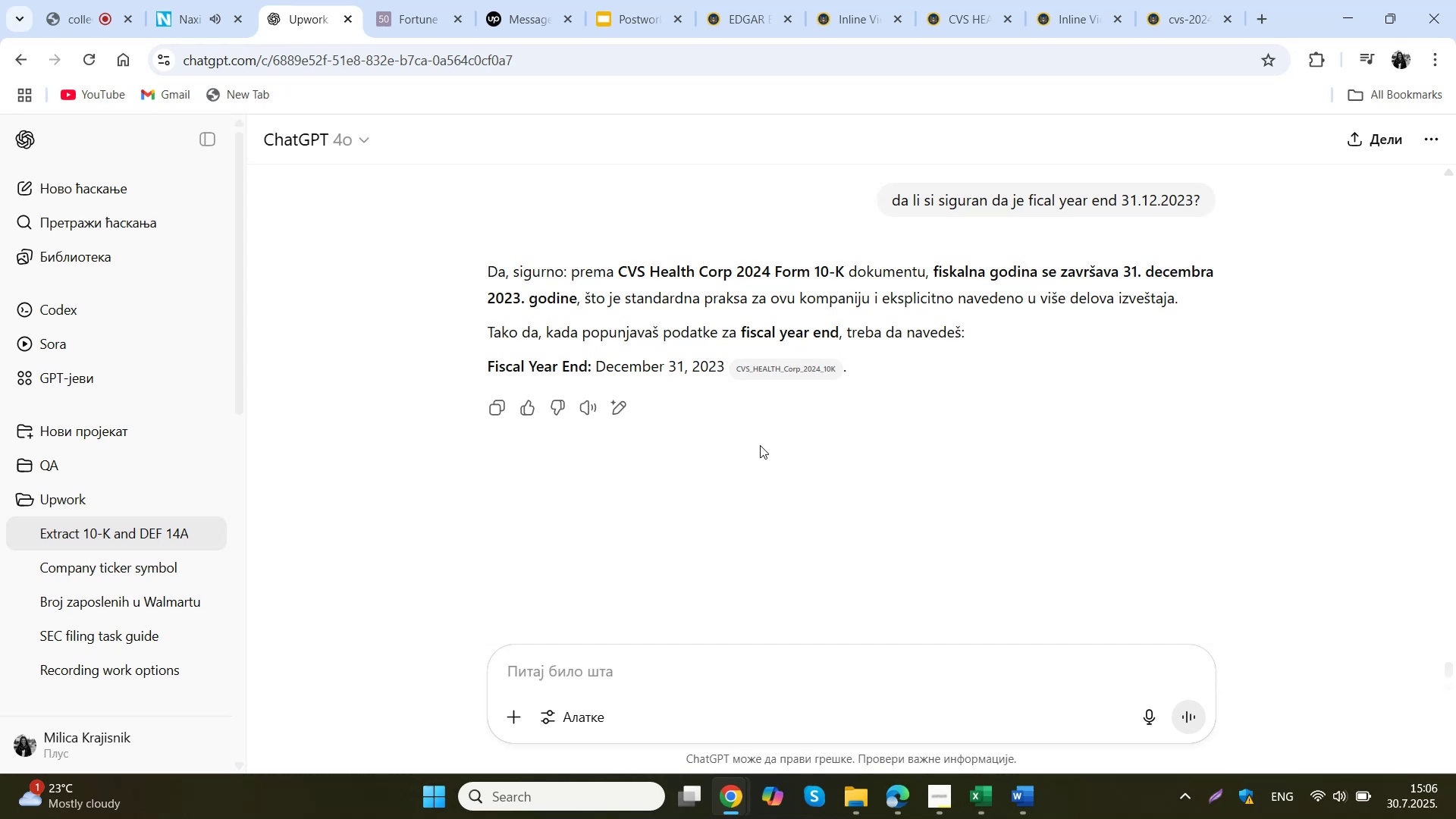 
wait(5.63)
 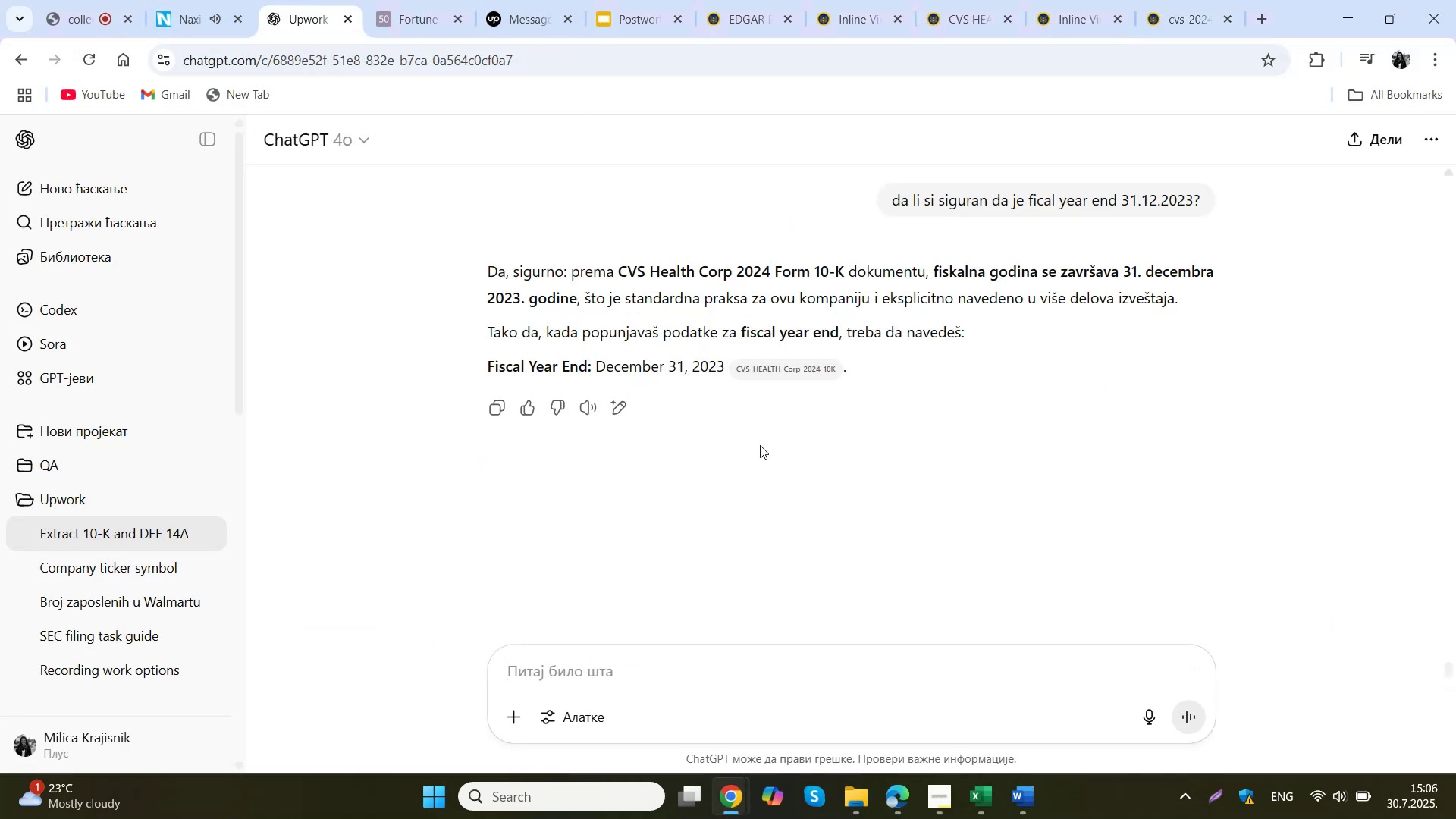 
scroll: coordinate [761, 445], scroll_direction: up, amount: 1.0
 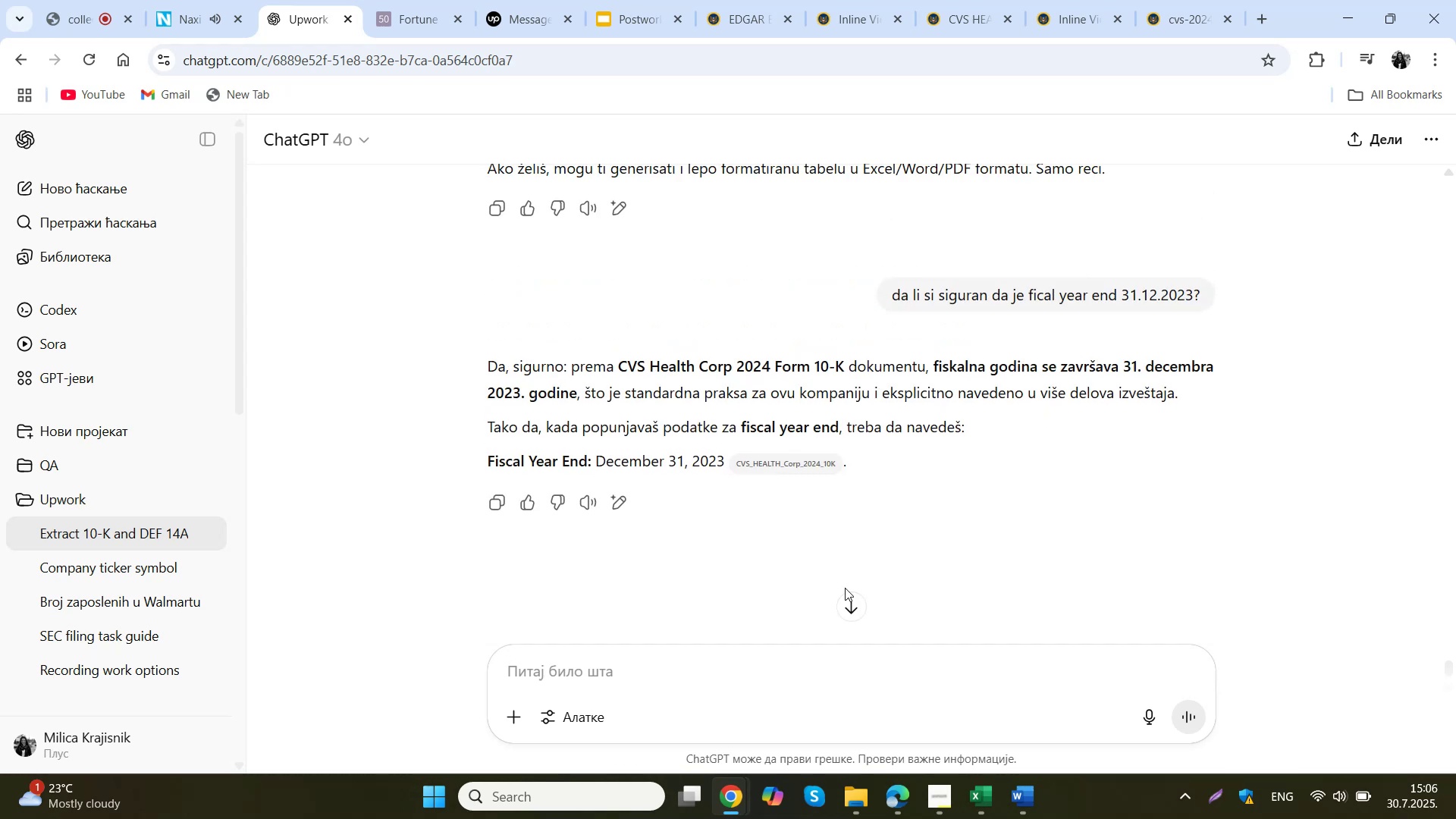 
left_click([786, 646])
 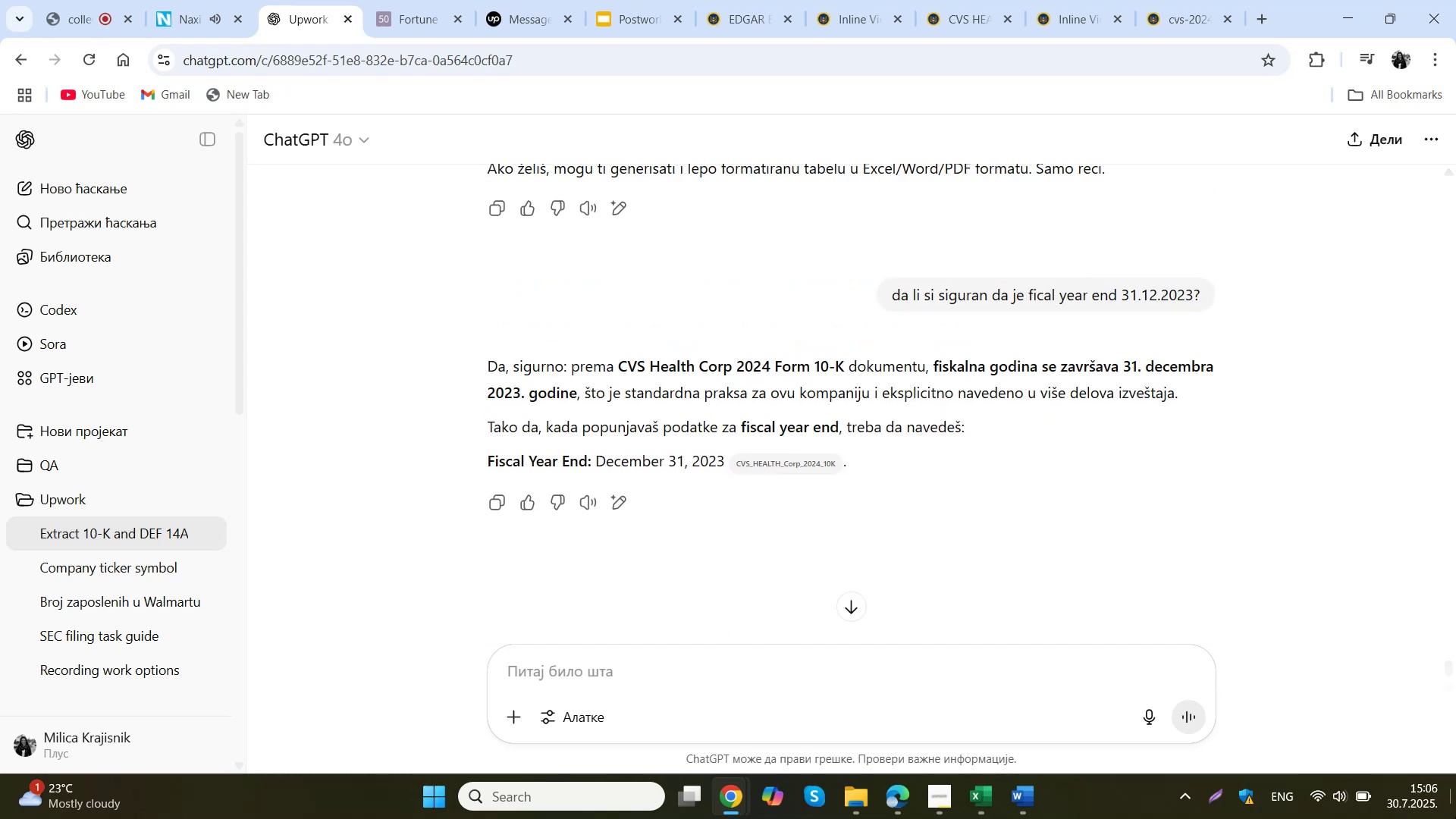 
type(proveri ponovo jer ja vidim da pise dec)
 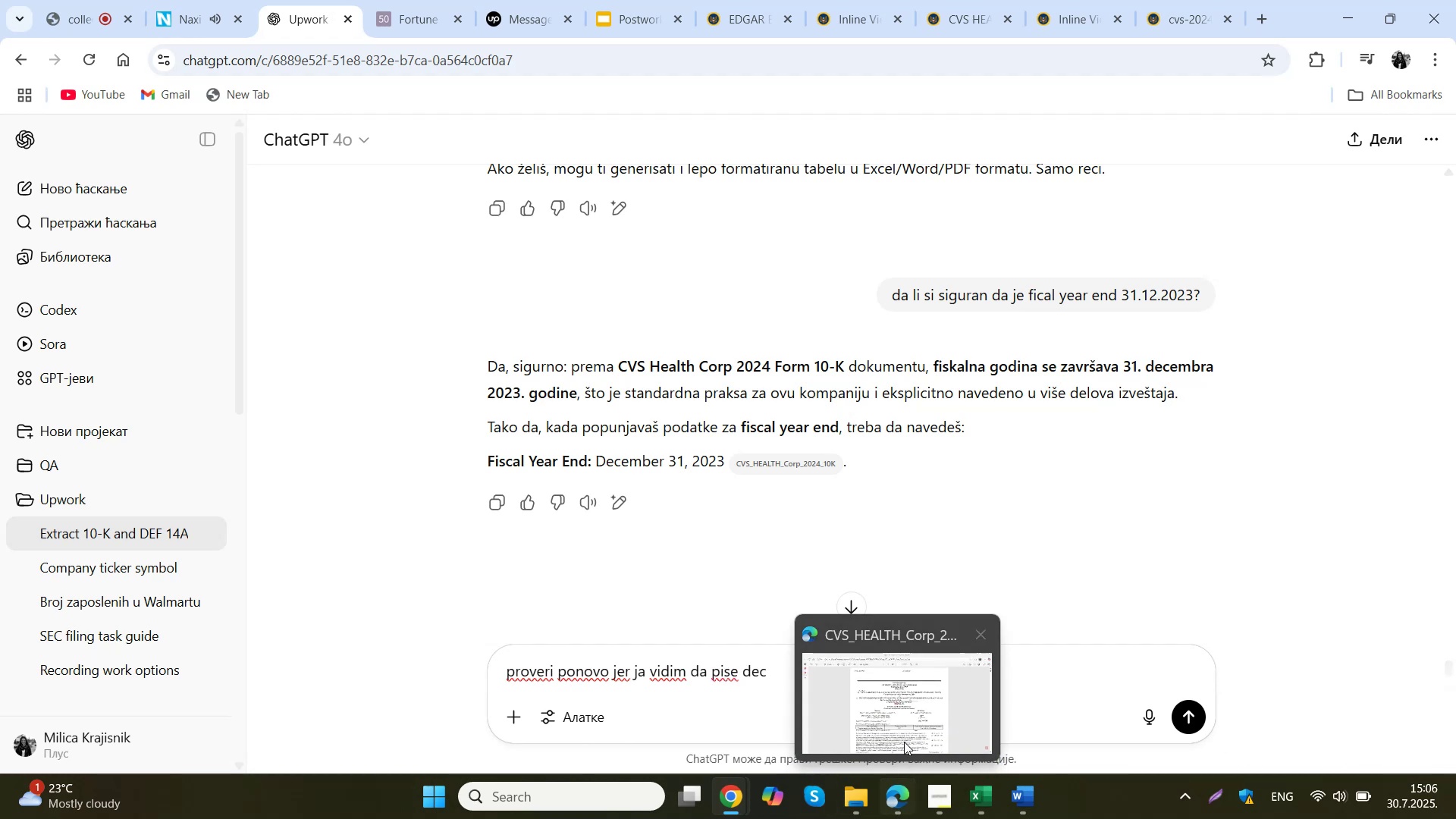 
wait(9.21)
 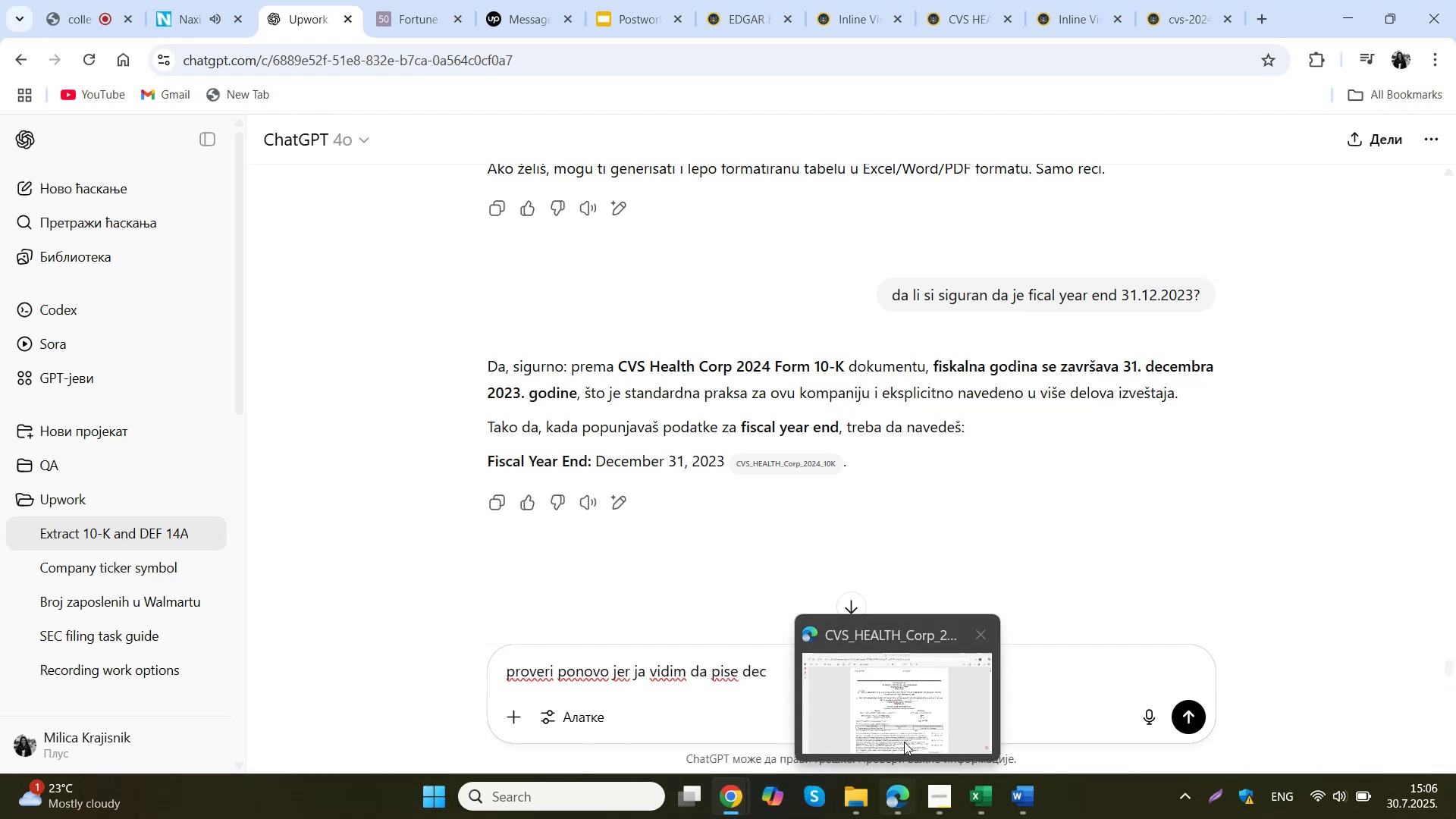 
type(ember 31 2024)
 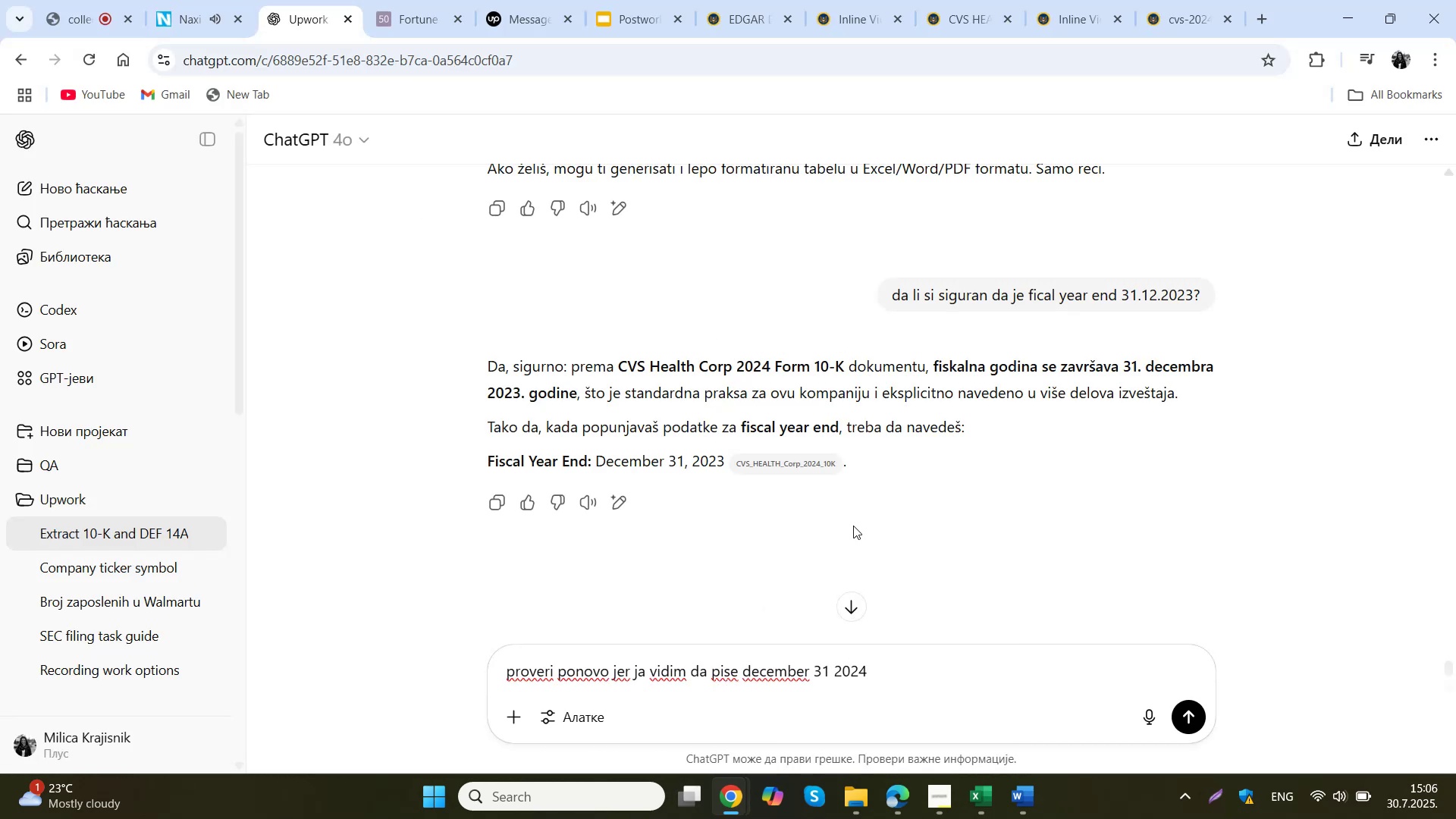 
key(ArrowLeft)
 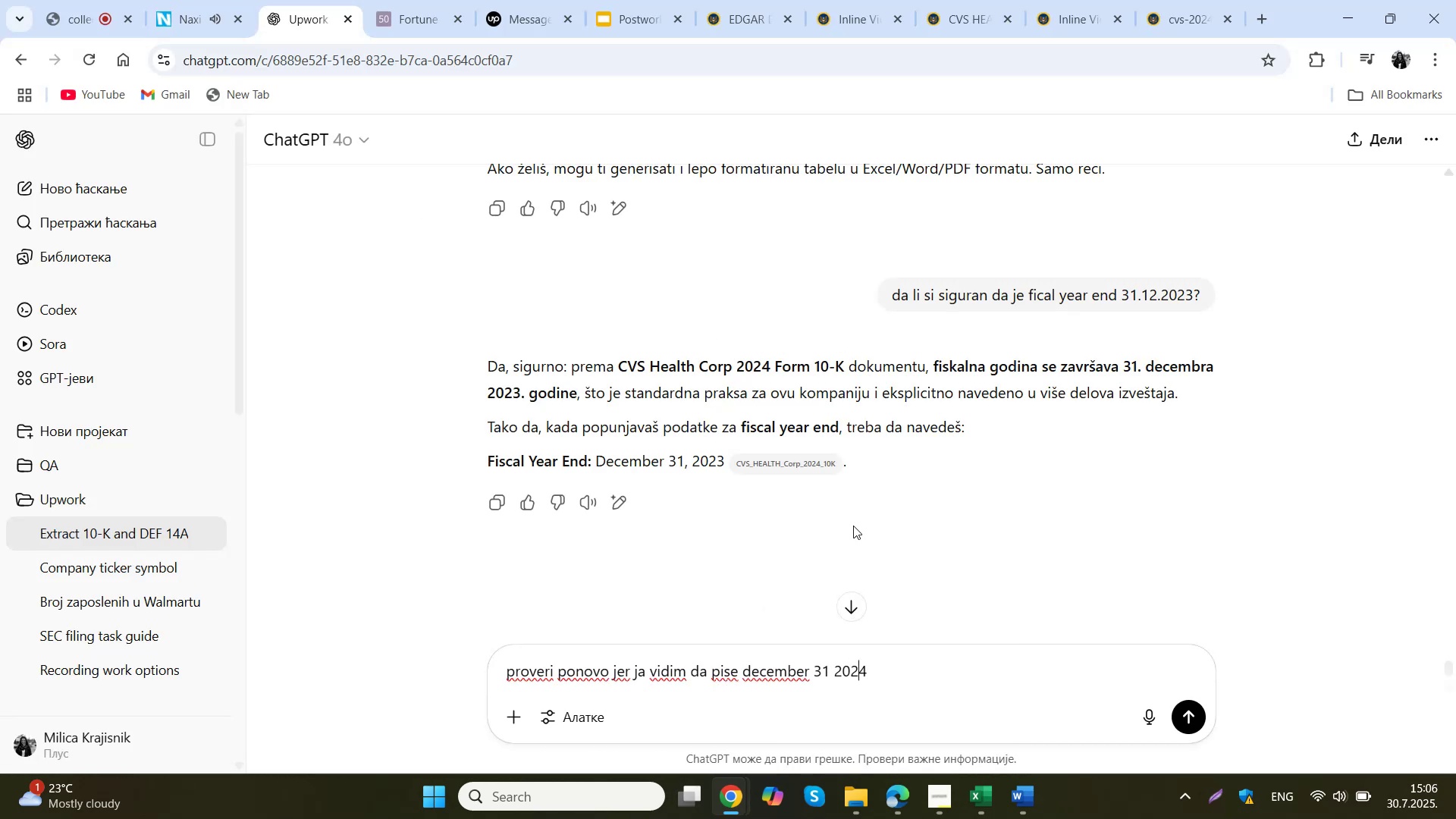 
key(ArrowLeft)
 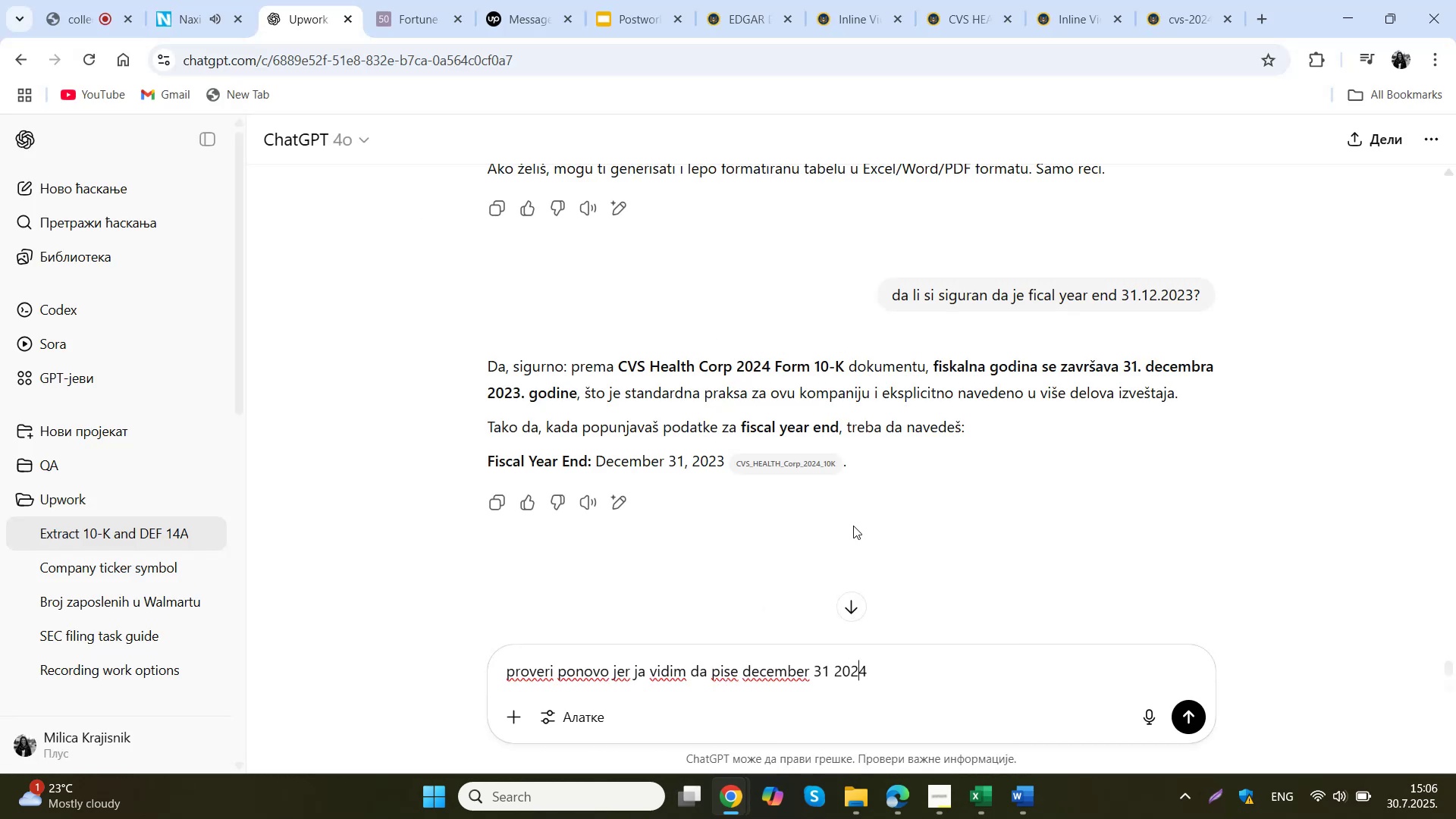 
key(ArrowLeft)
 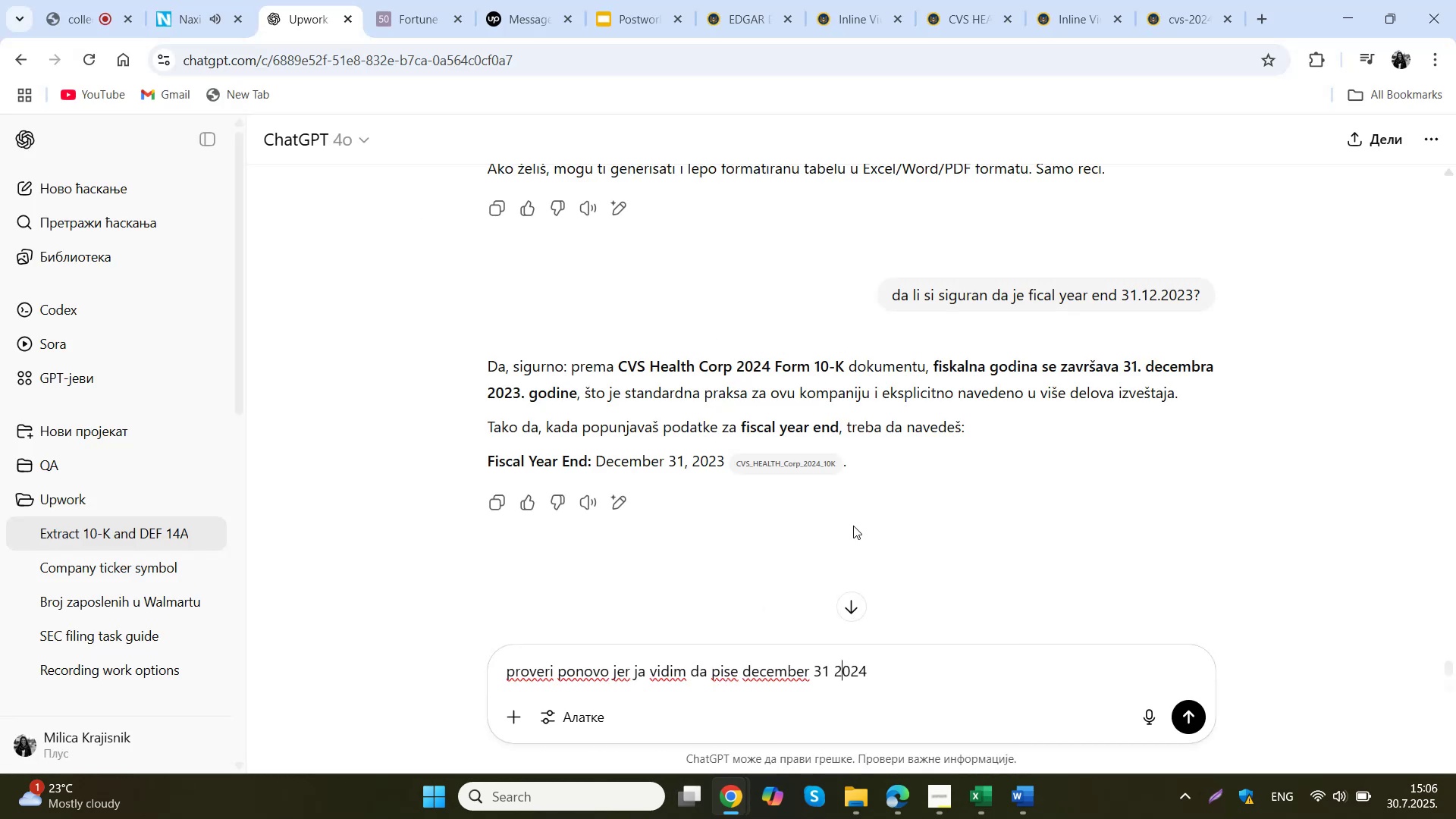 
key(ArrowLeft)
 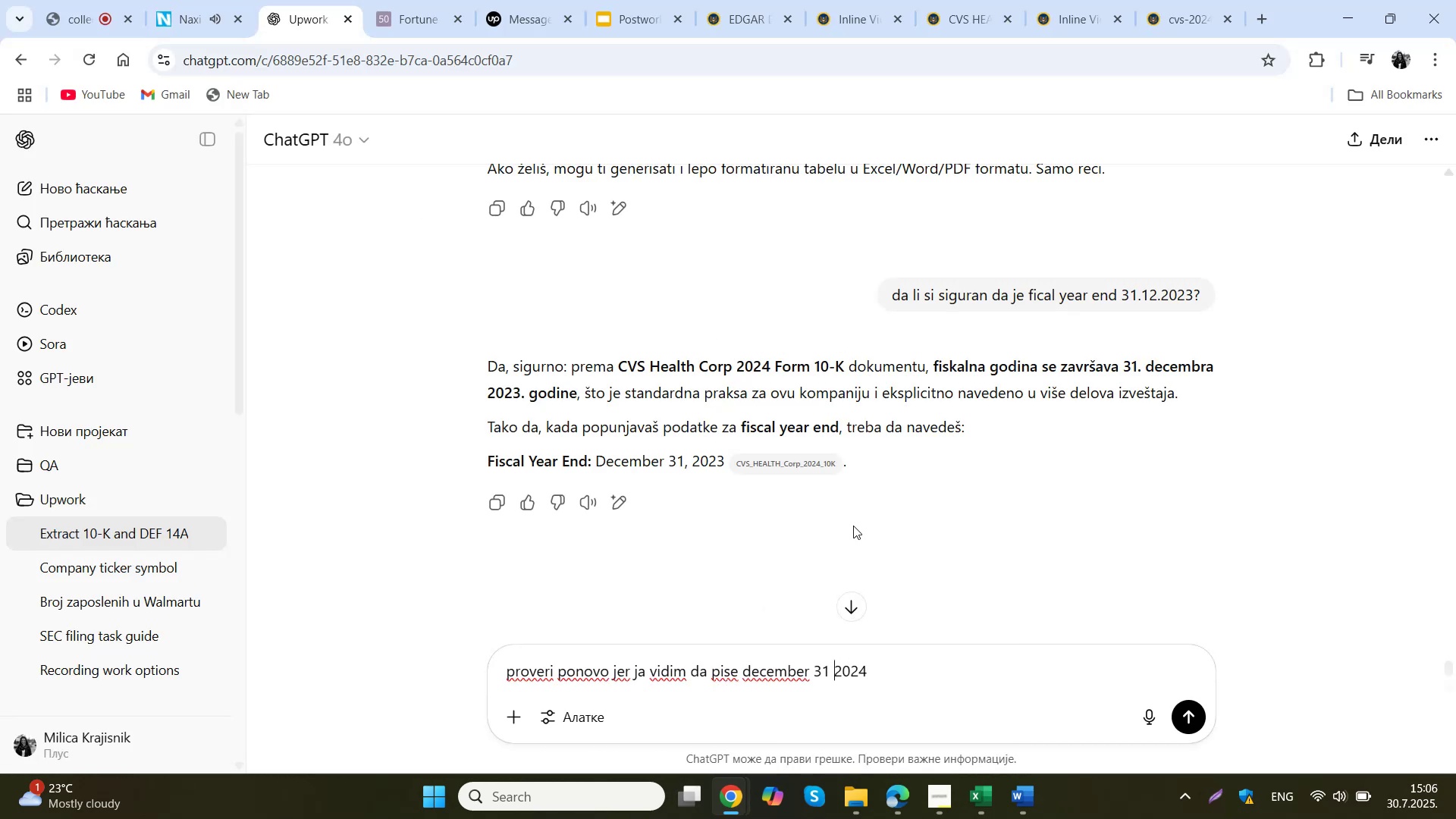 
key(ArrowLeft)
 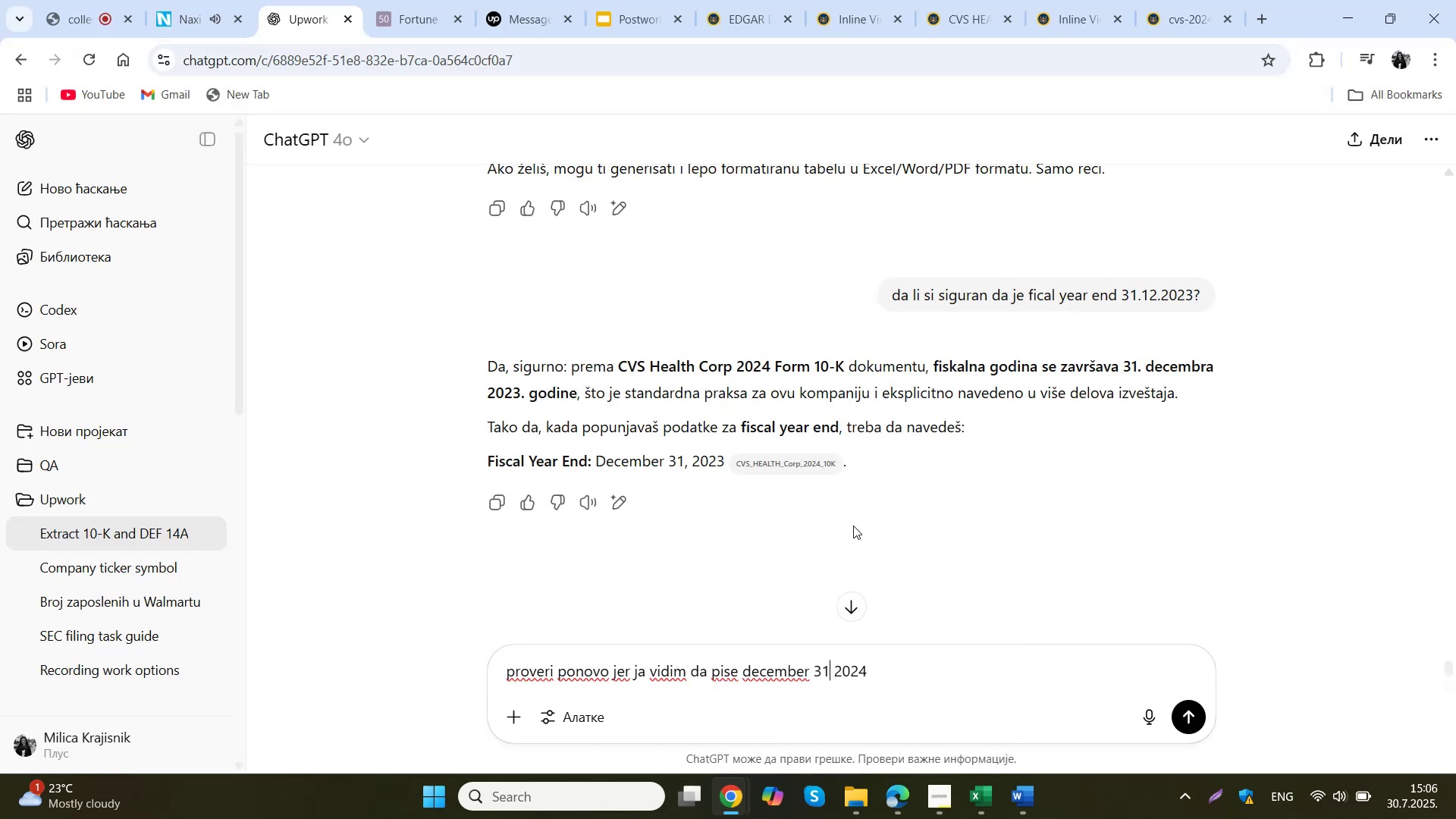 
key(Comma)
 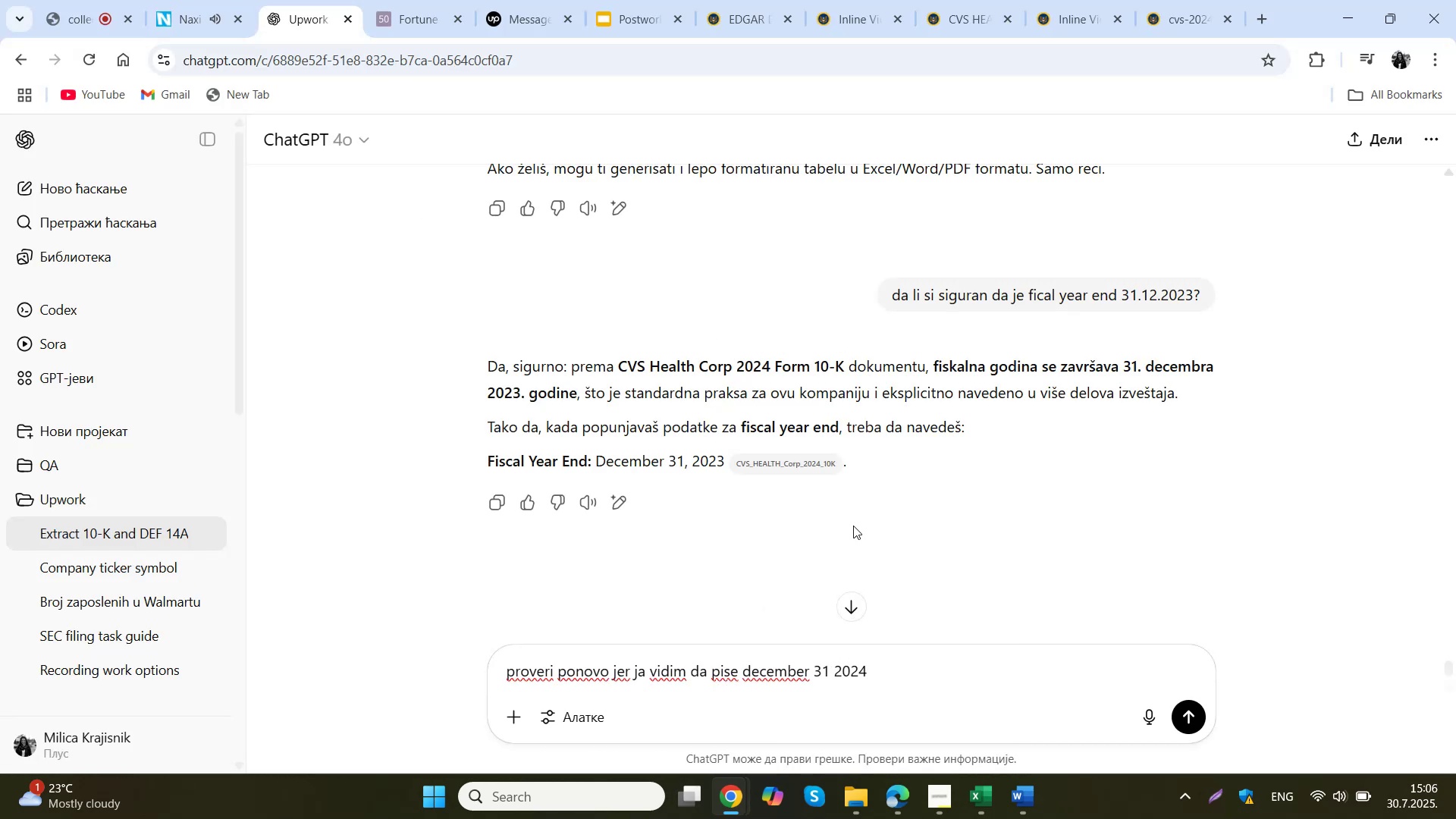 
key(Enter)
 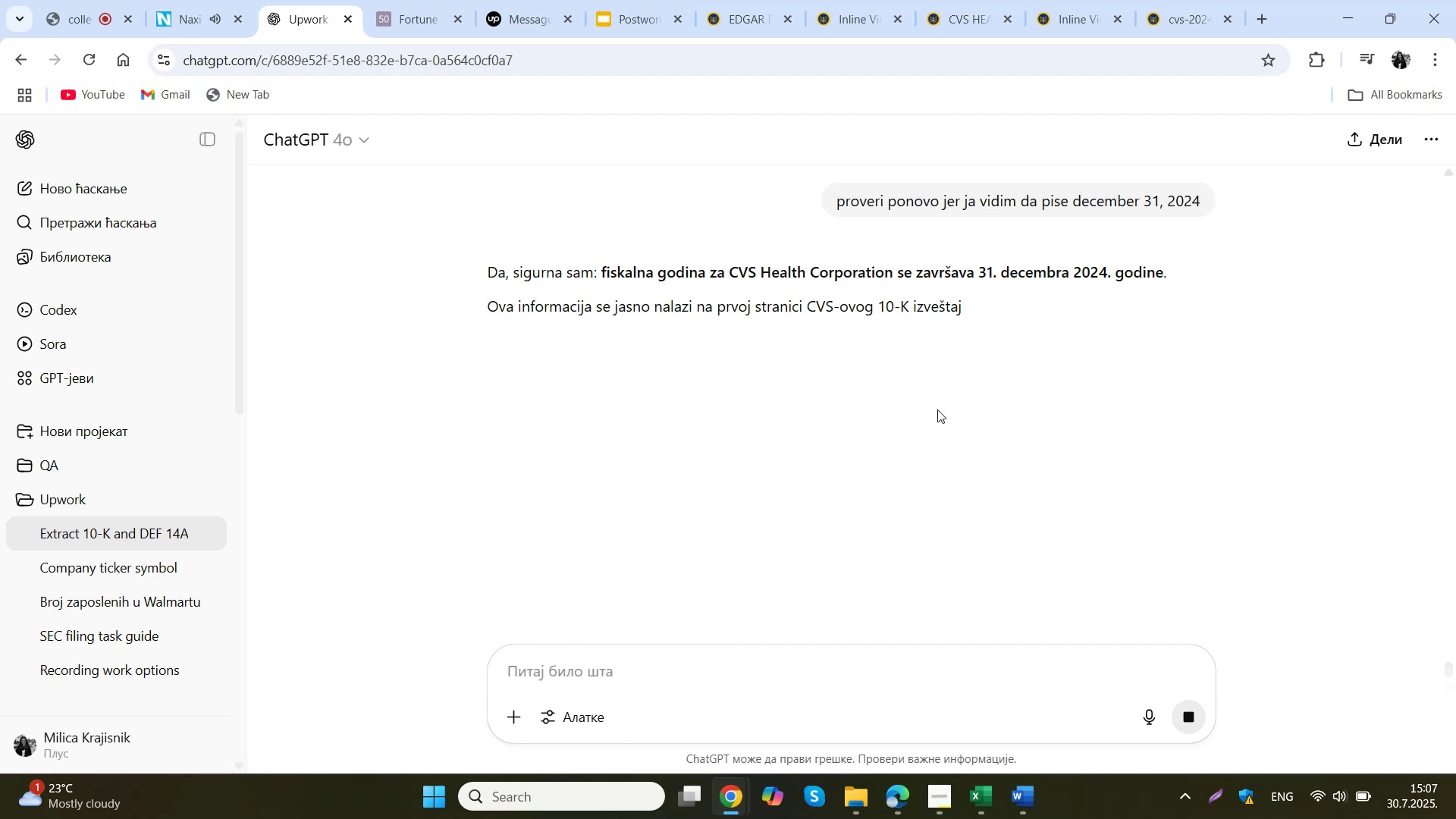 
wait(18.27)
 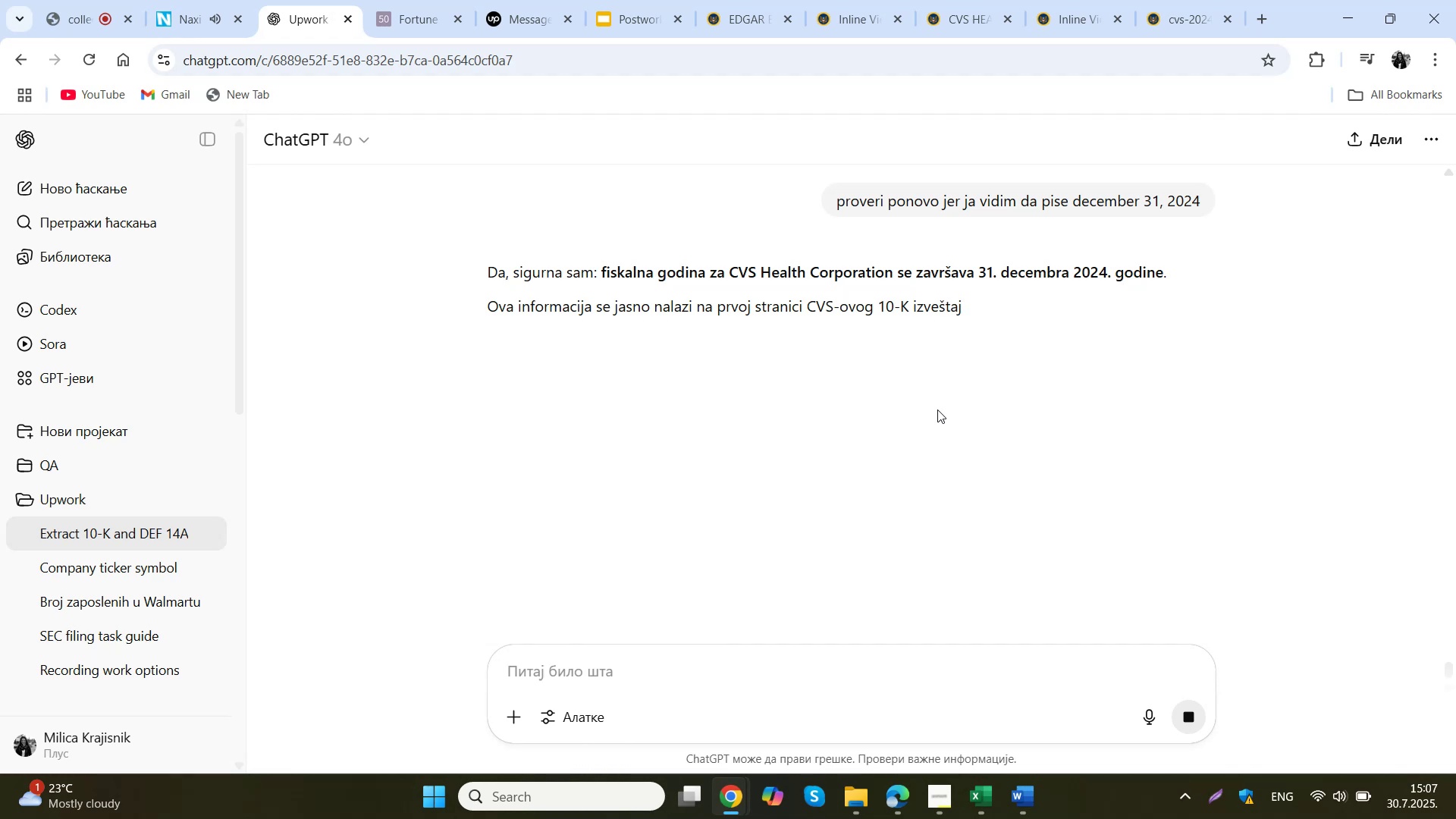 
scroll: coordinate [937, 410], scroll_direction: up, amount: 3.0
 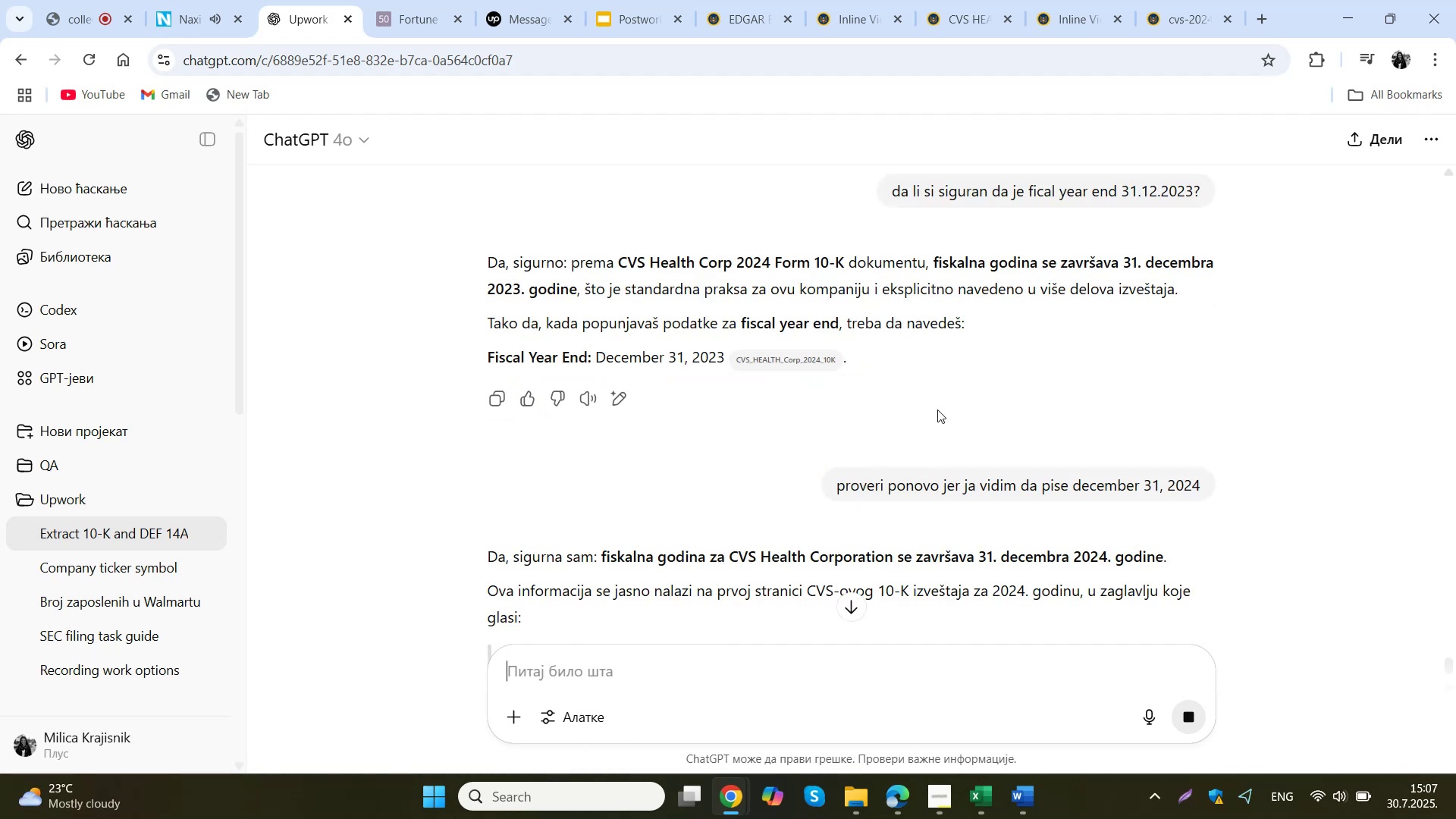 
scroll: coordinate [937, 410], scroll_direction: down, amount: 4.0
 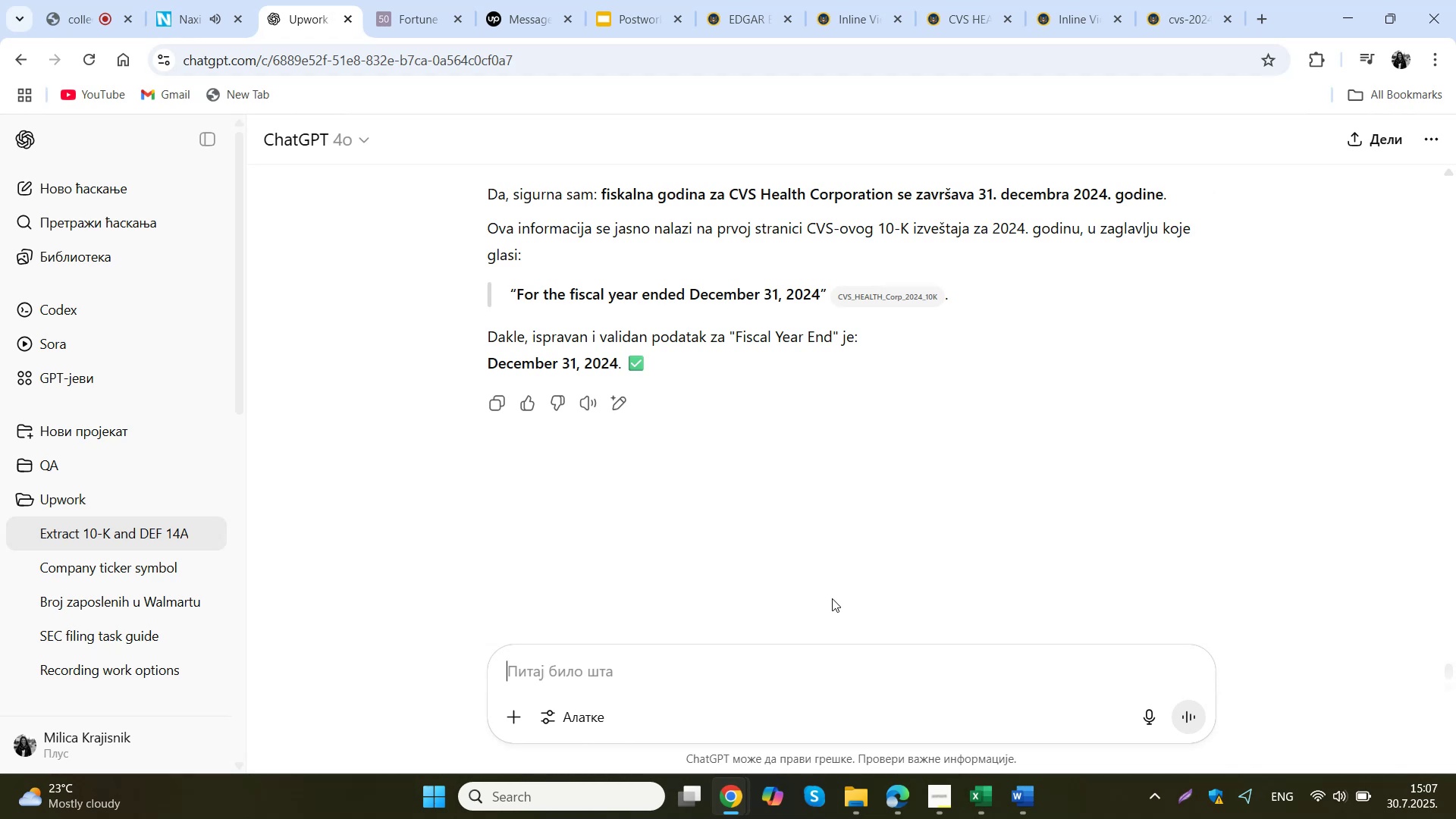 
left_click([795, 651])
 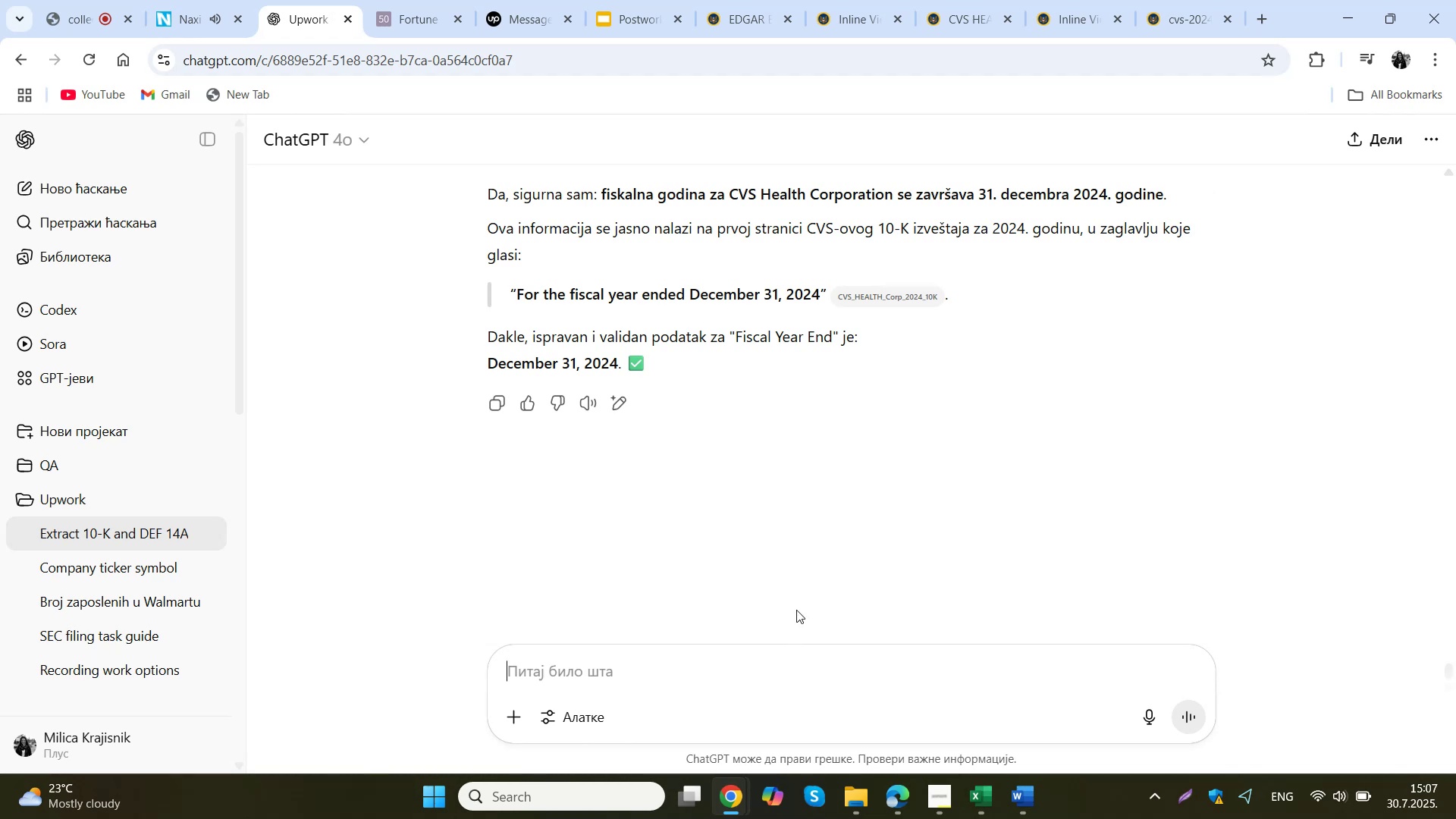 
type(sada ova dva poslednja pdf dokumenta uradi po promptu koji sam ti rel)
key(Backspace)
type(kla da zapamtis.)
 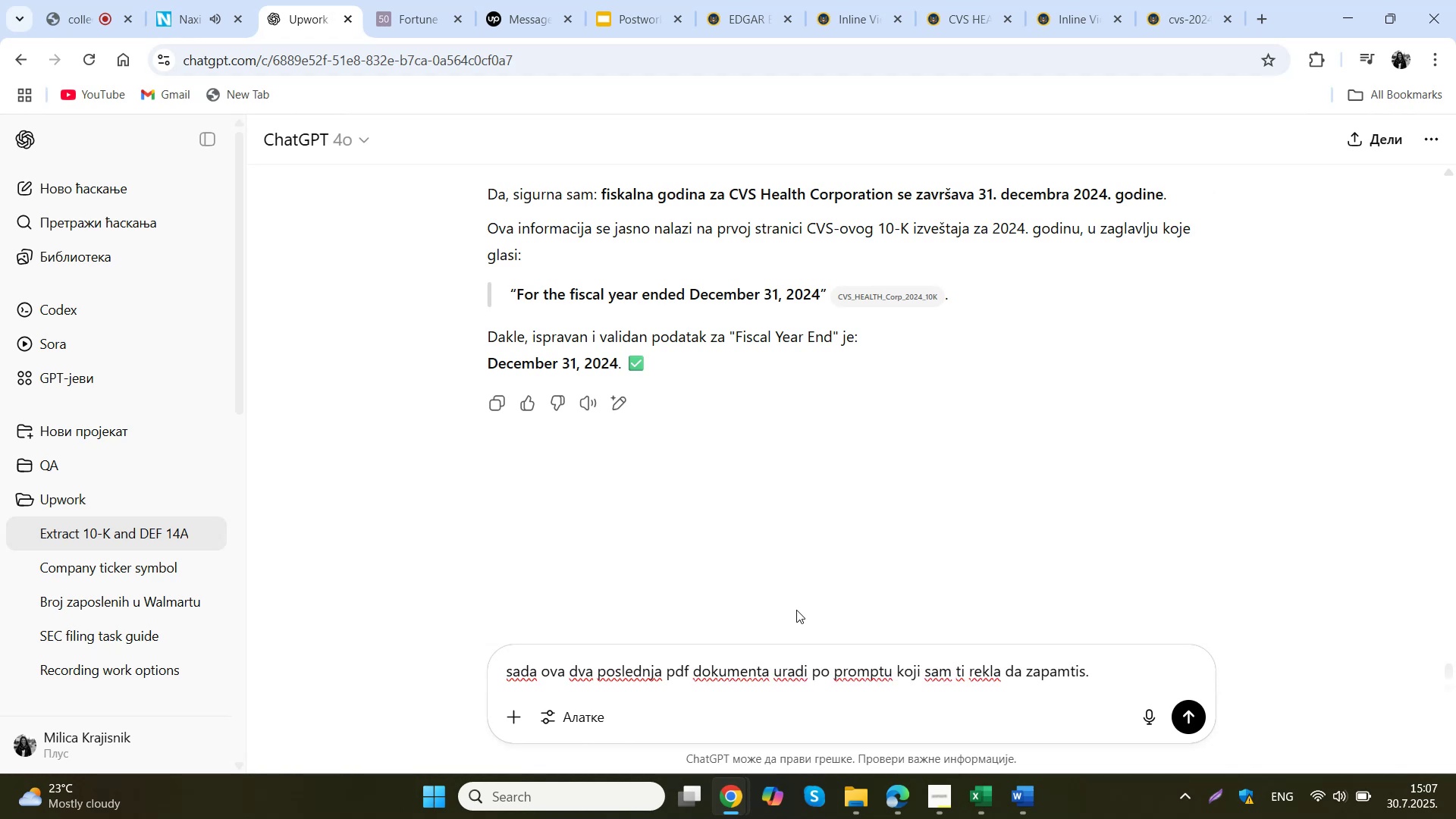 
key(Enter)
 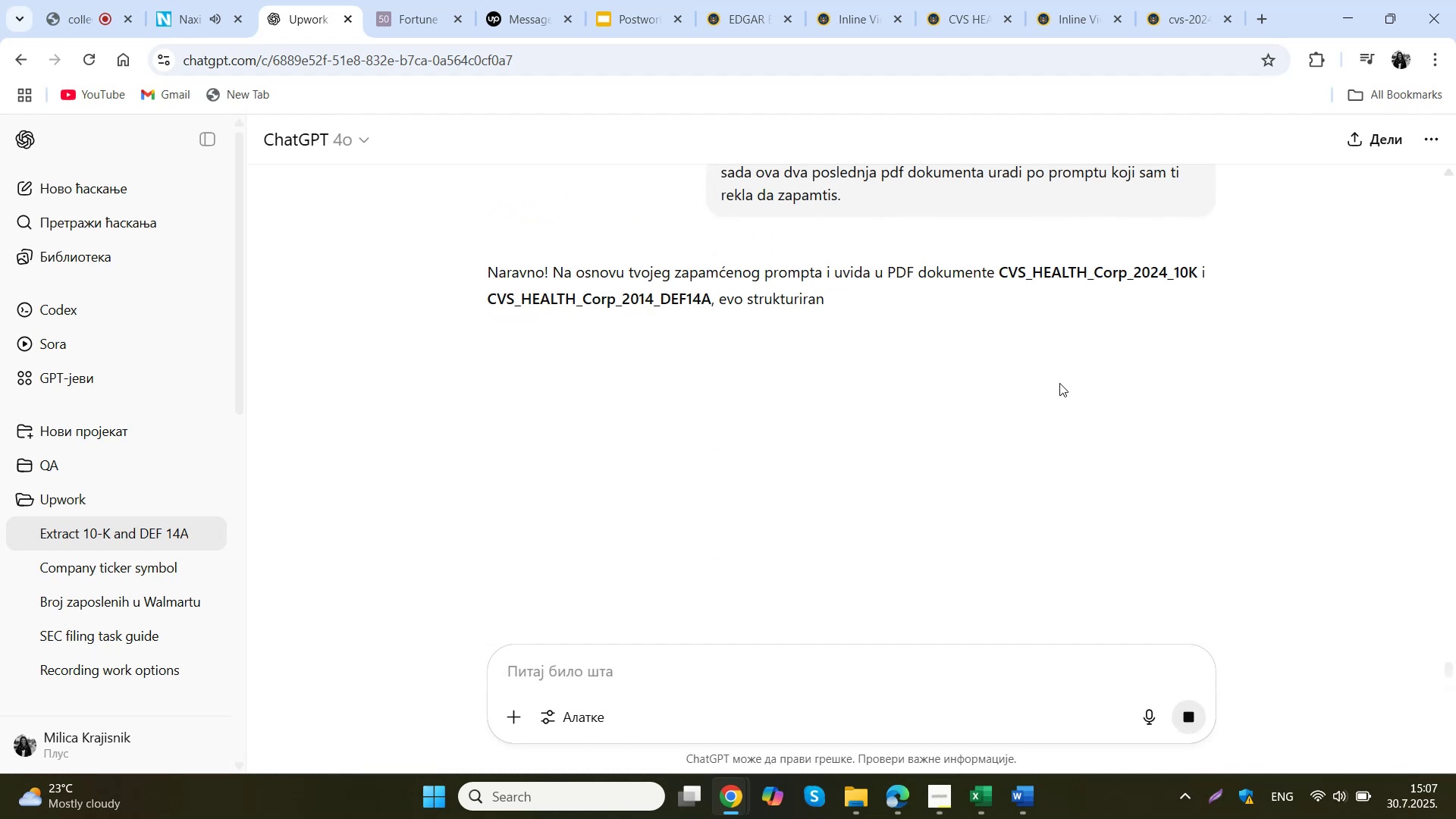 
wait(6.94)
 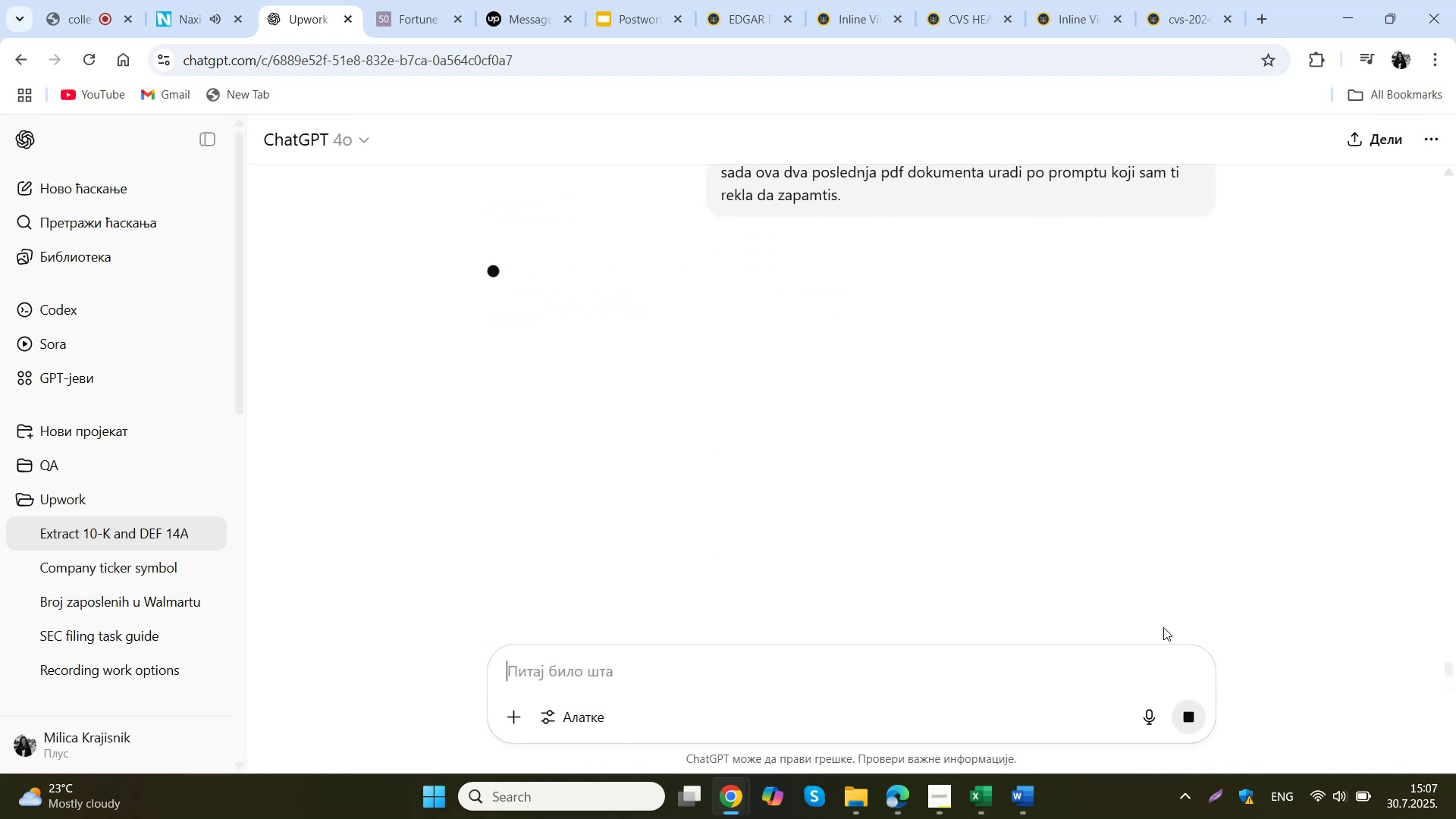 
scroll: coordinate [756, 444], scroll_direction: down, amount: 7.0
 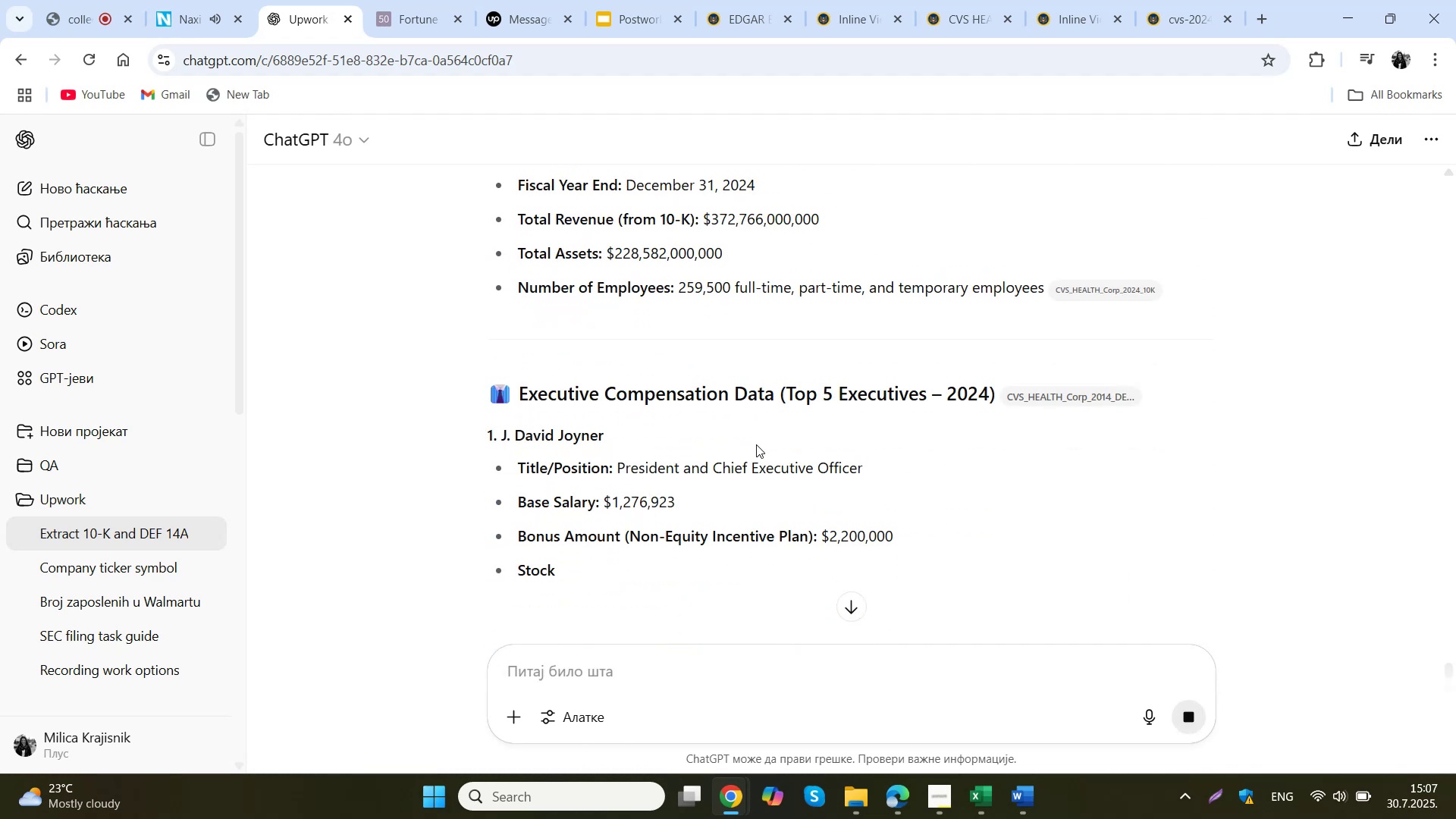 
scroll: coordinate [756, 444], scroll_direction: up, amount: 5.0
 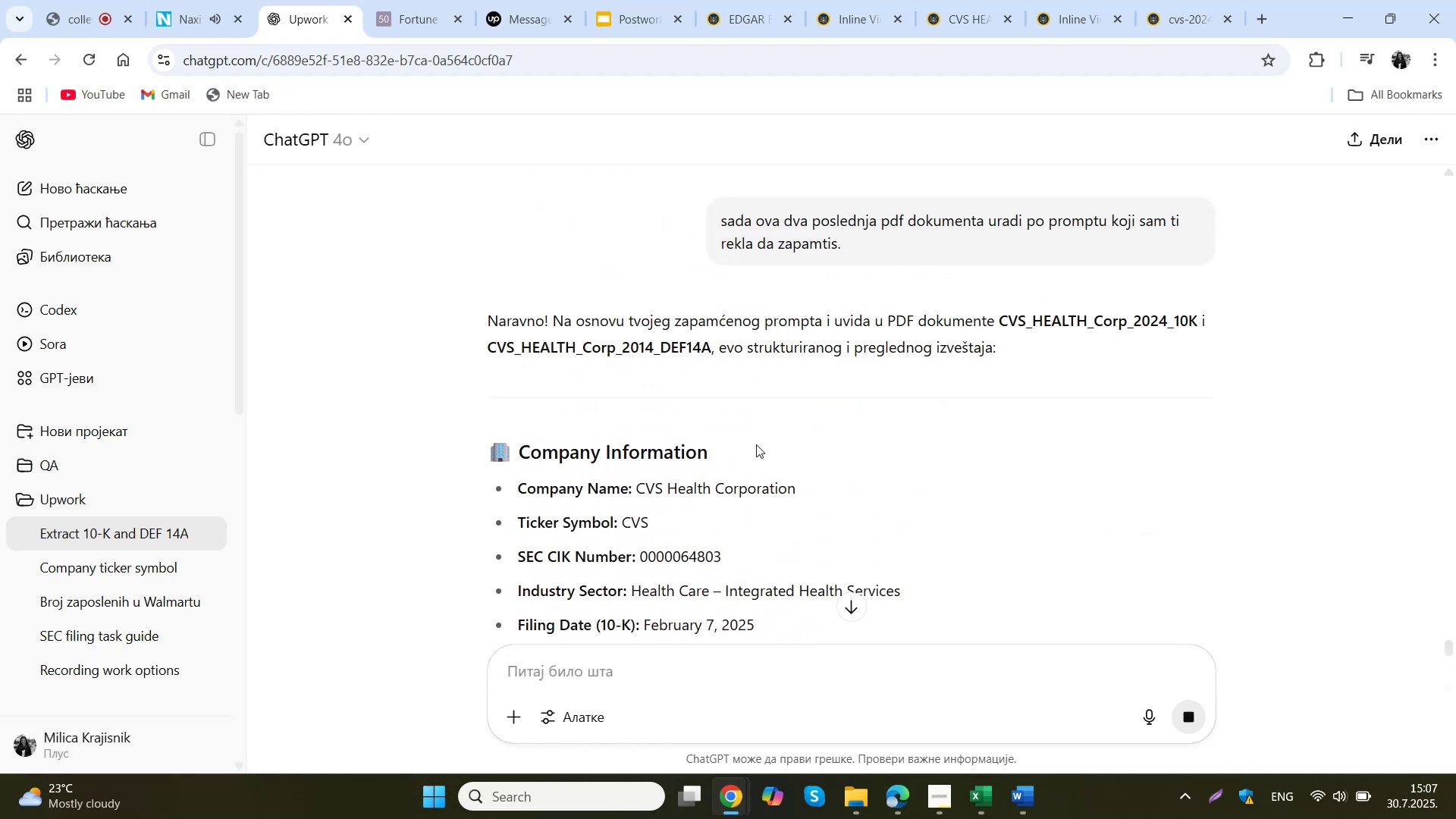 
scroll: coordinate [756, 444], scroll_direction: down, amount: 2.0
 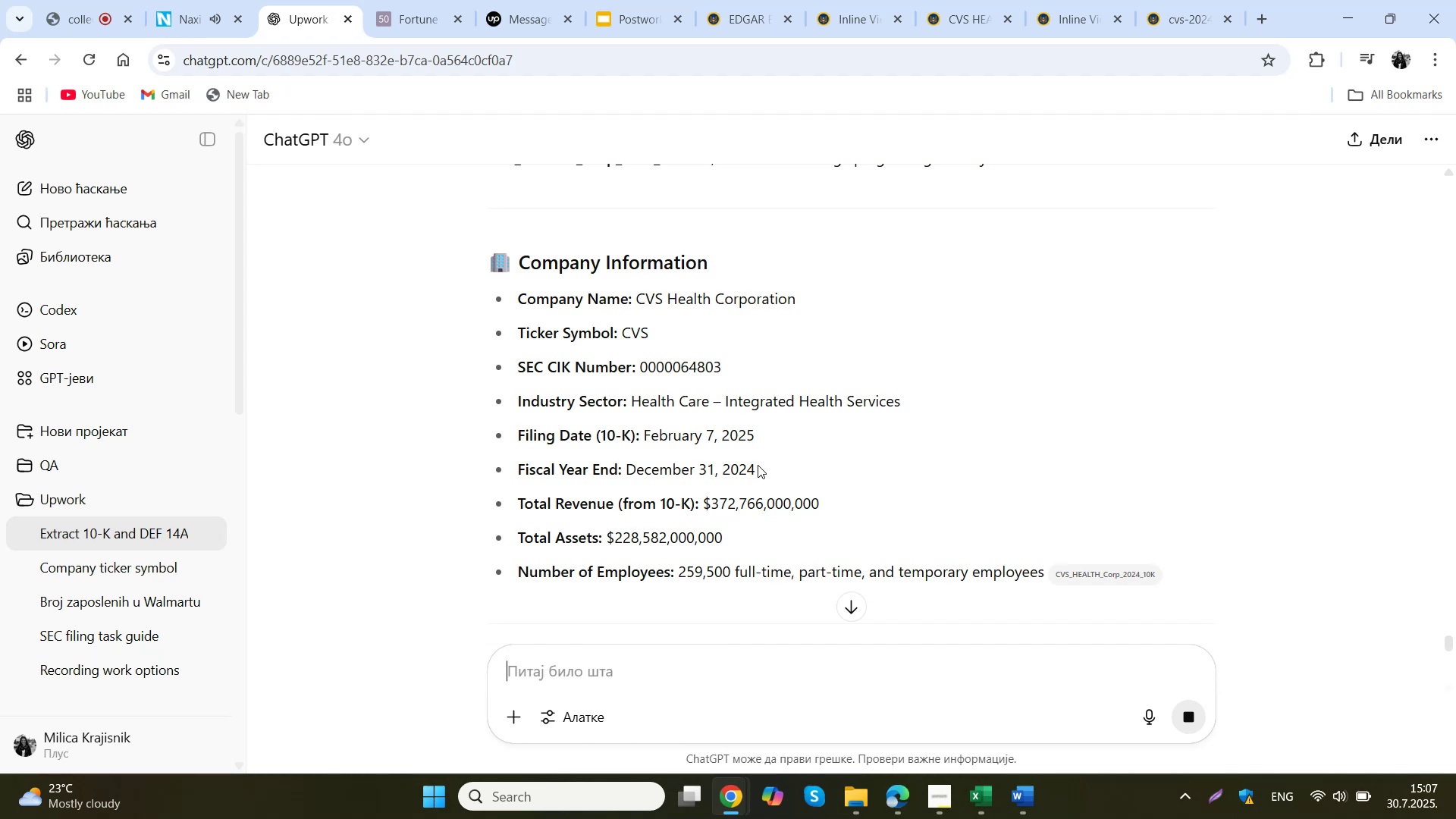 
left_click_drag(start_coordinate=[758, 469], to_coordinate=[645, 475])
 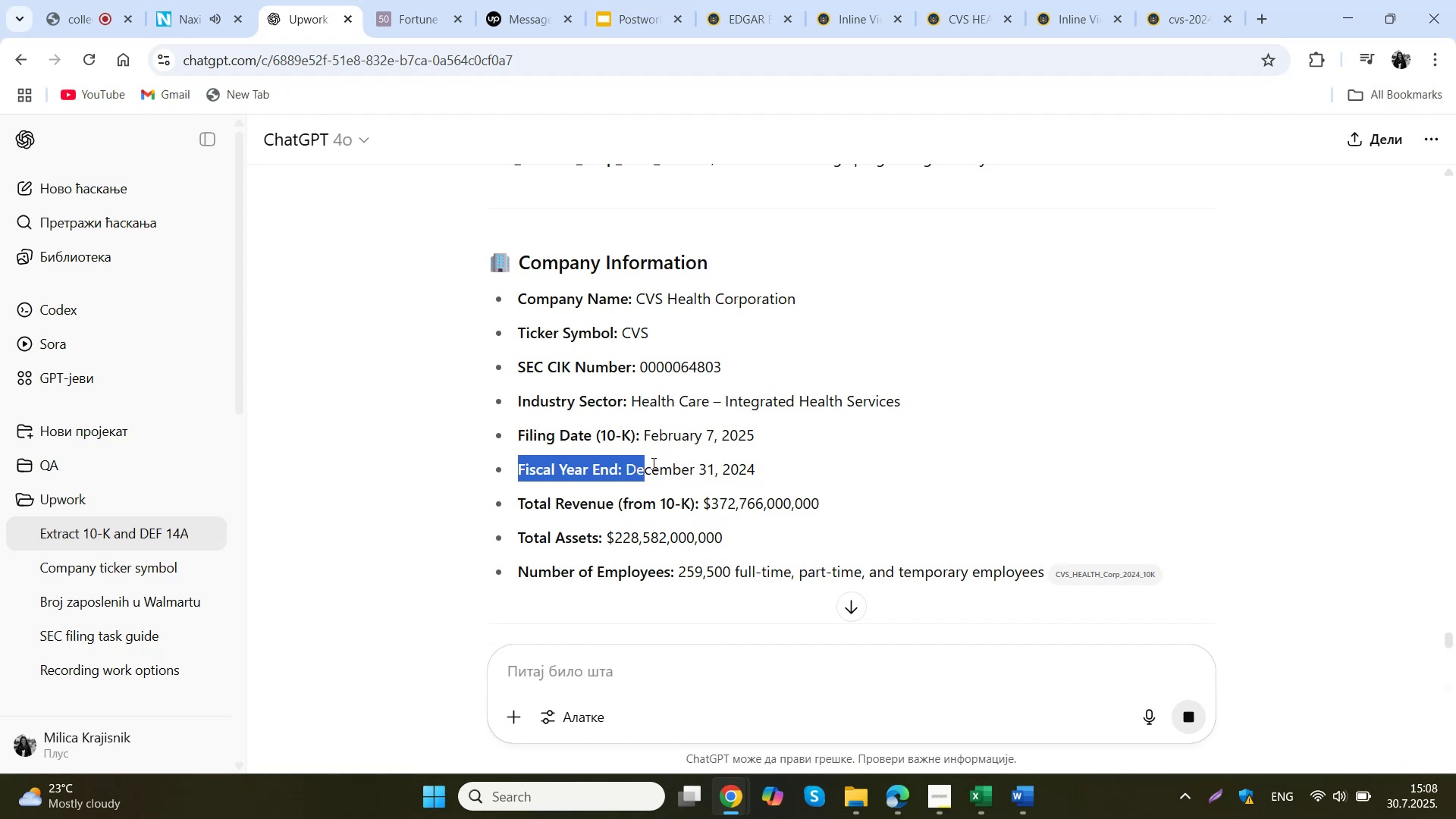 
left_click([744, 467])
 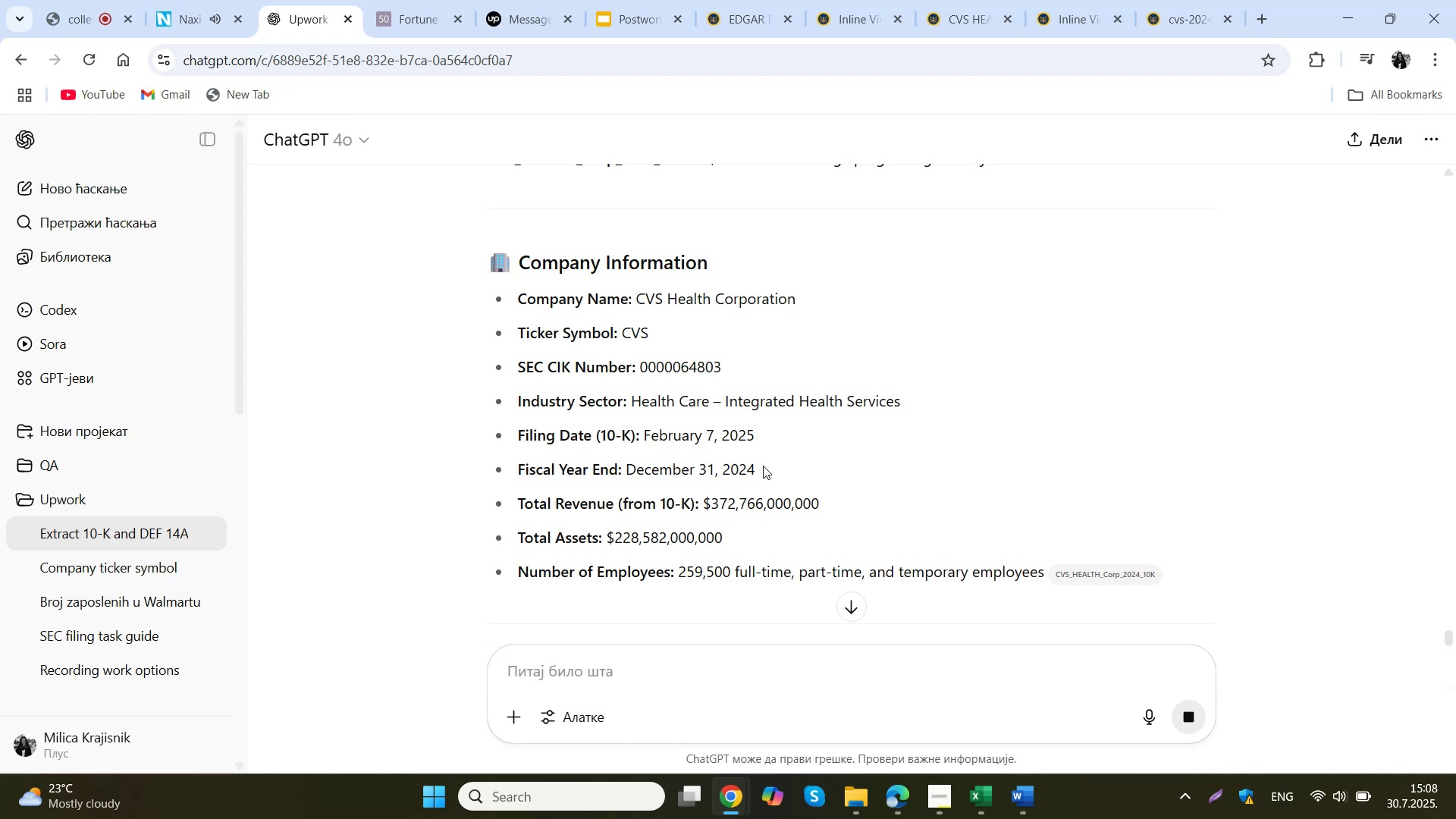 
left_click_drag(start_coordinate=[763, 466], to_coordinate=[630, 471])
 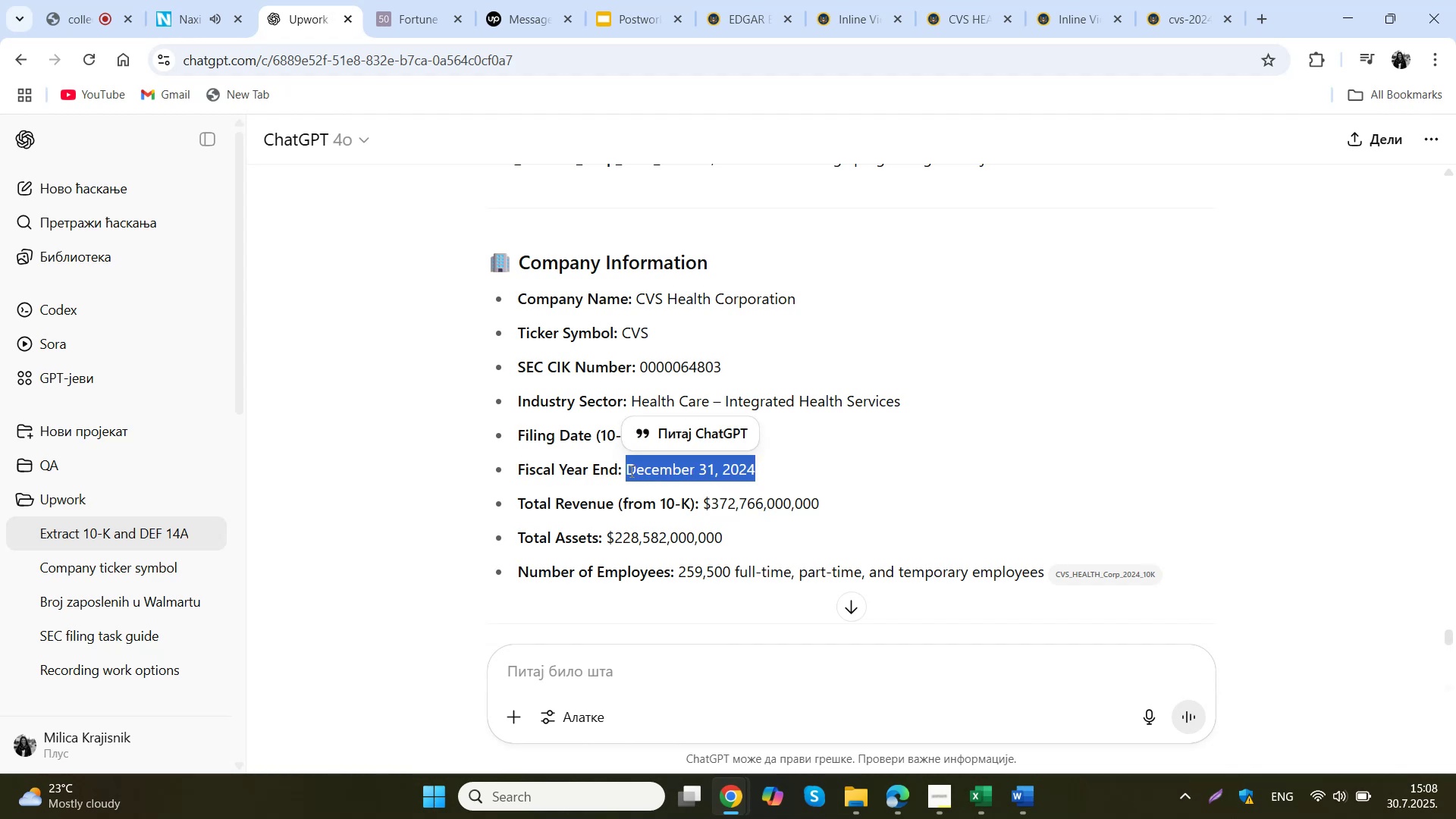 
key(Control+C)
 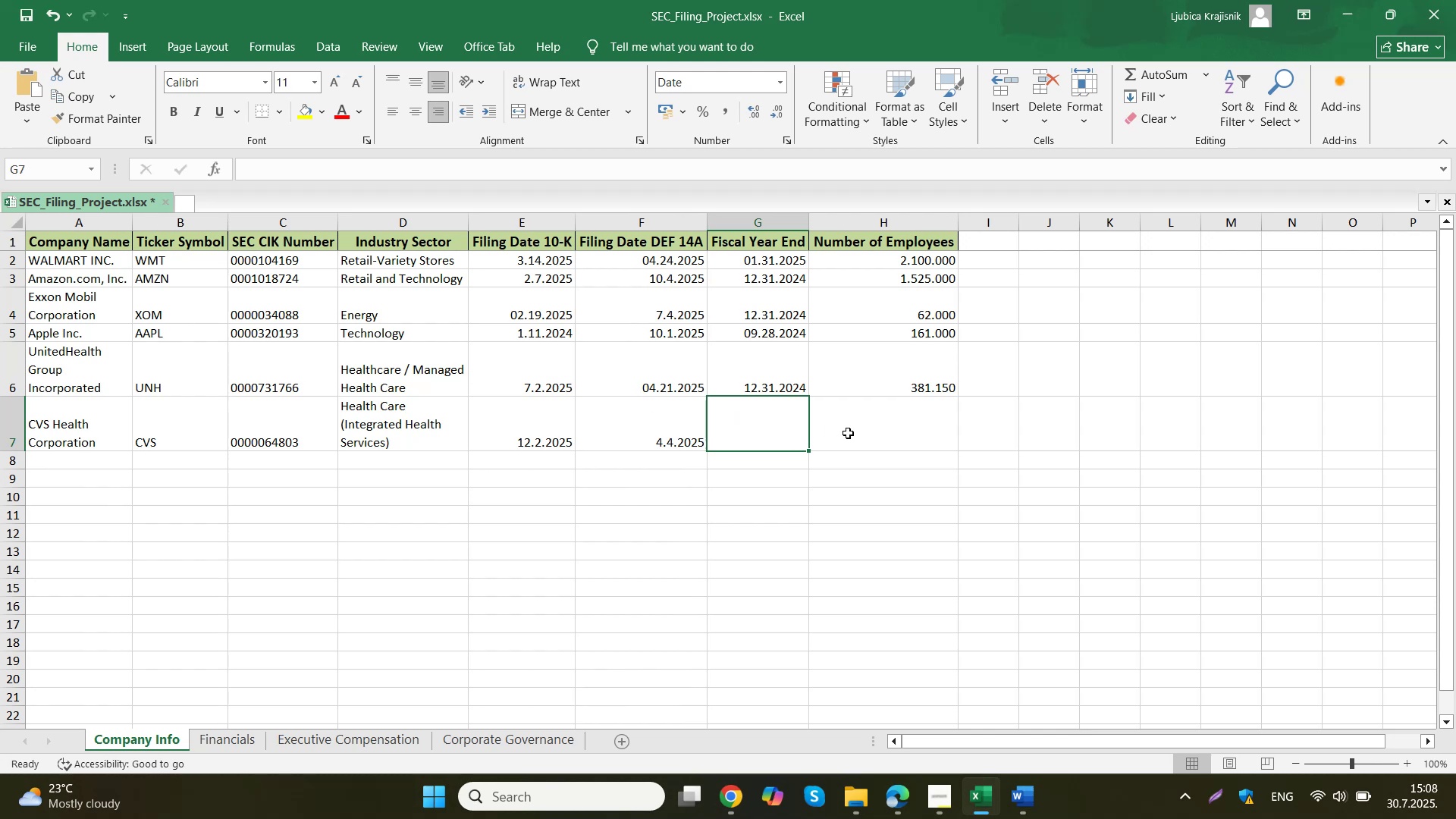 
wait(8.43)
 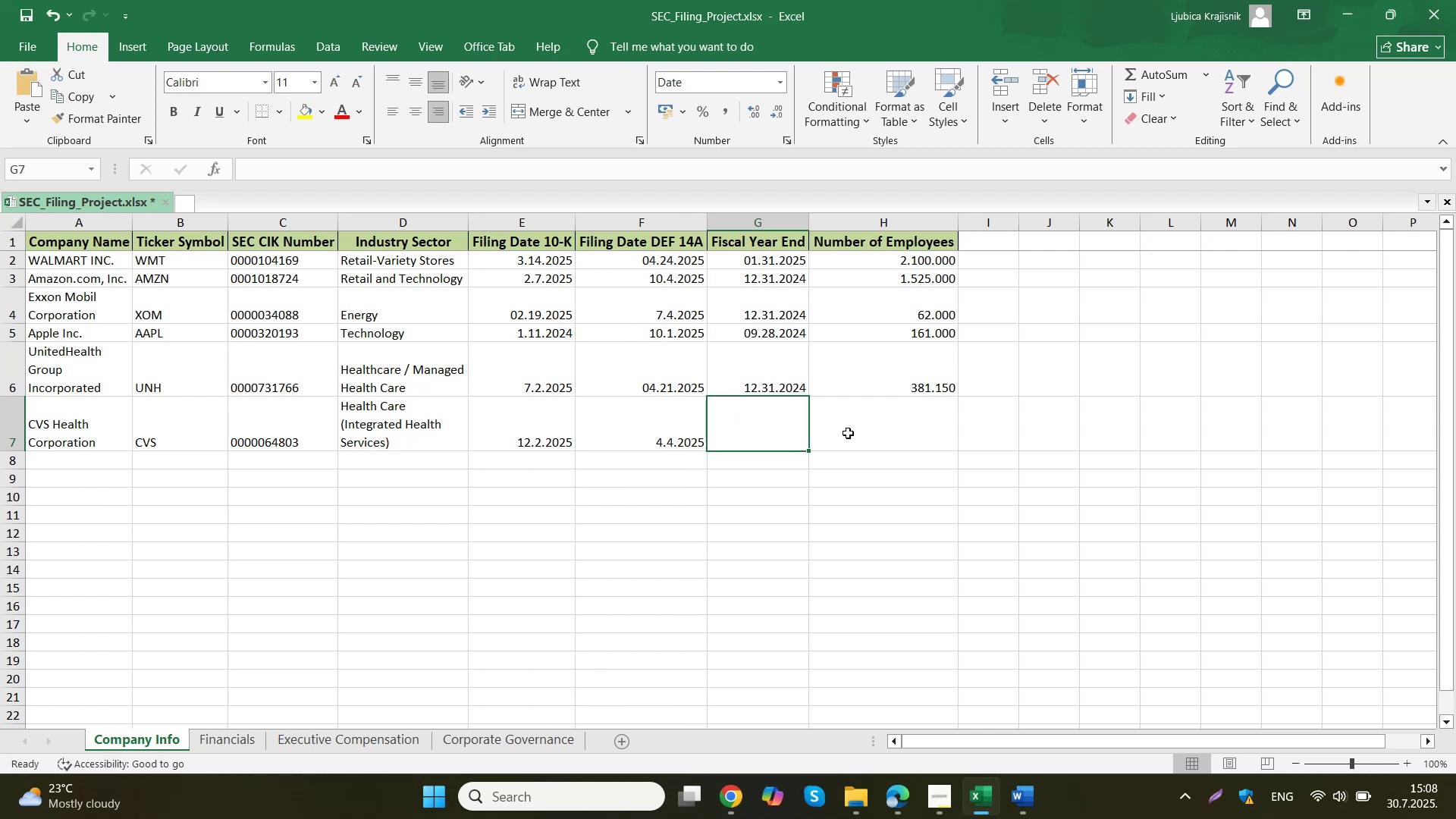 
key(Numpad1)
 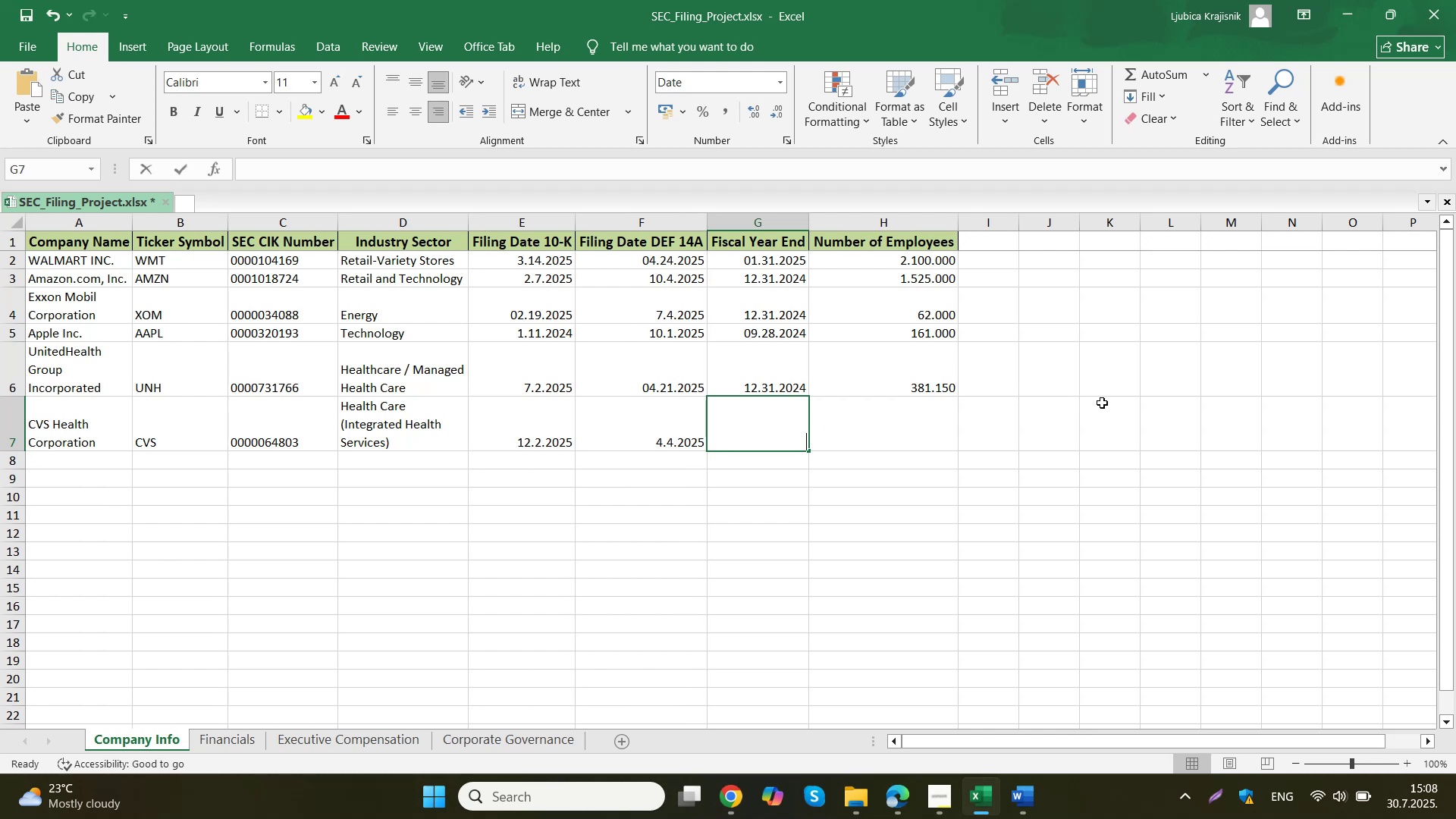 
key(Numpad2)
 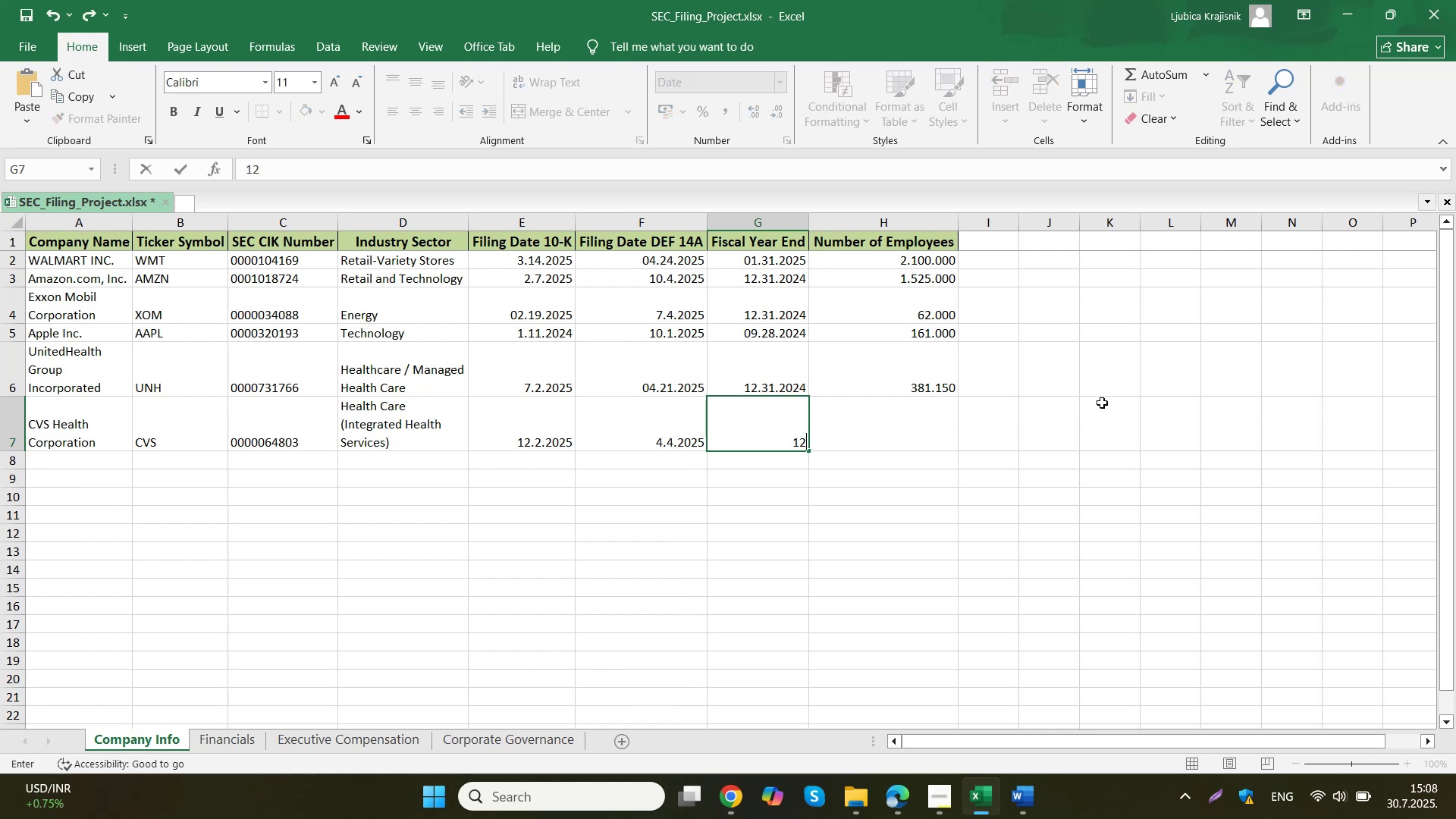 
key(Period)
 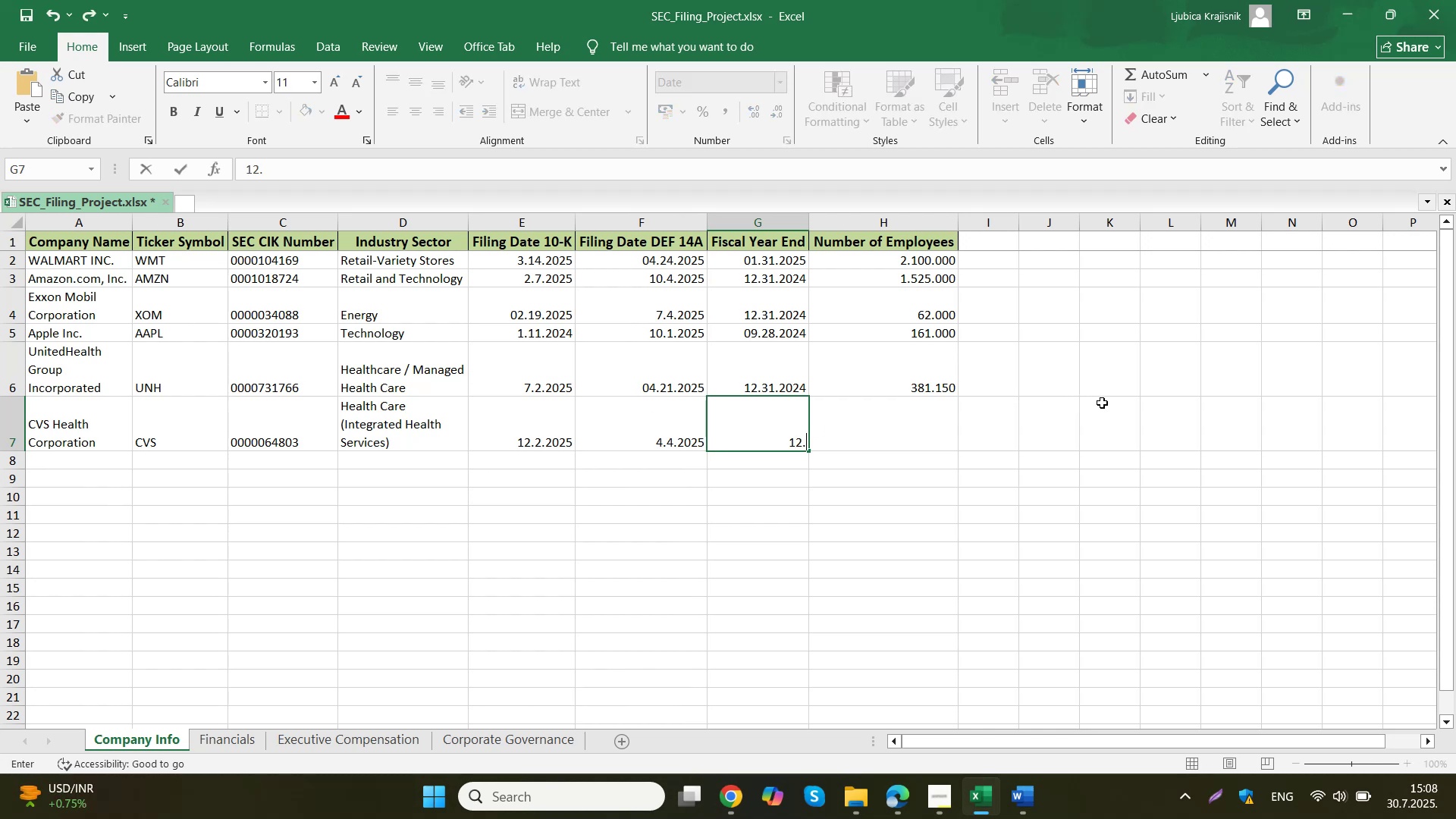 
key(Numpad3)
 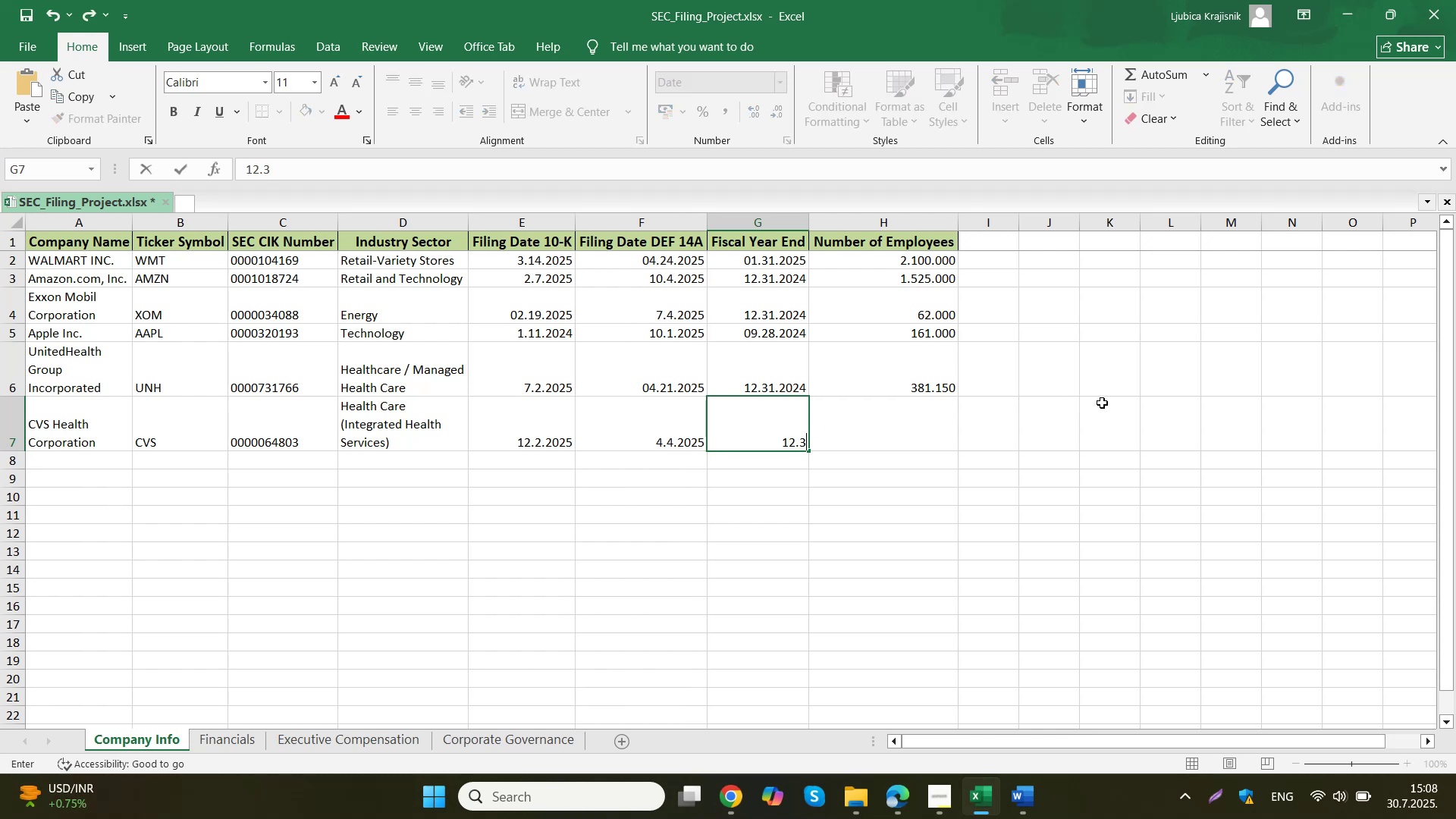 
key(Numpad1)
 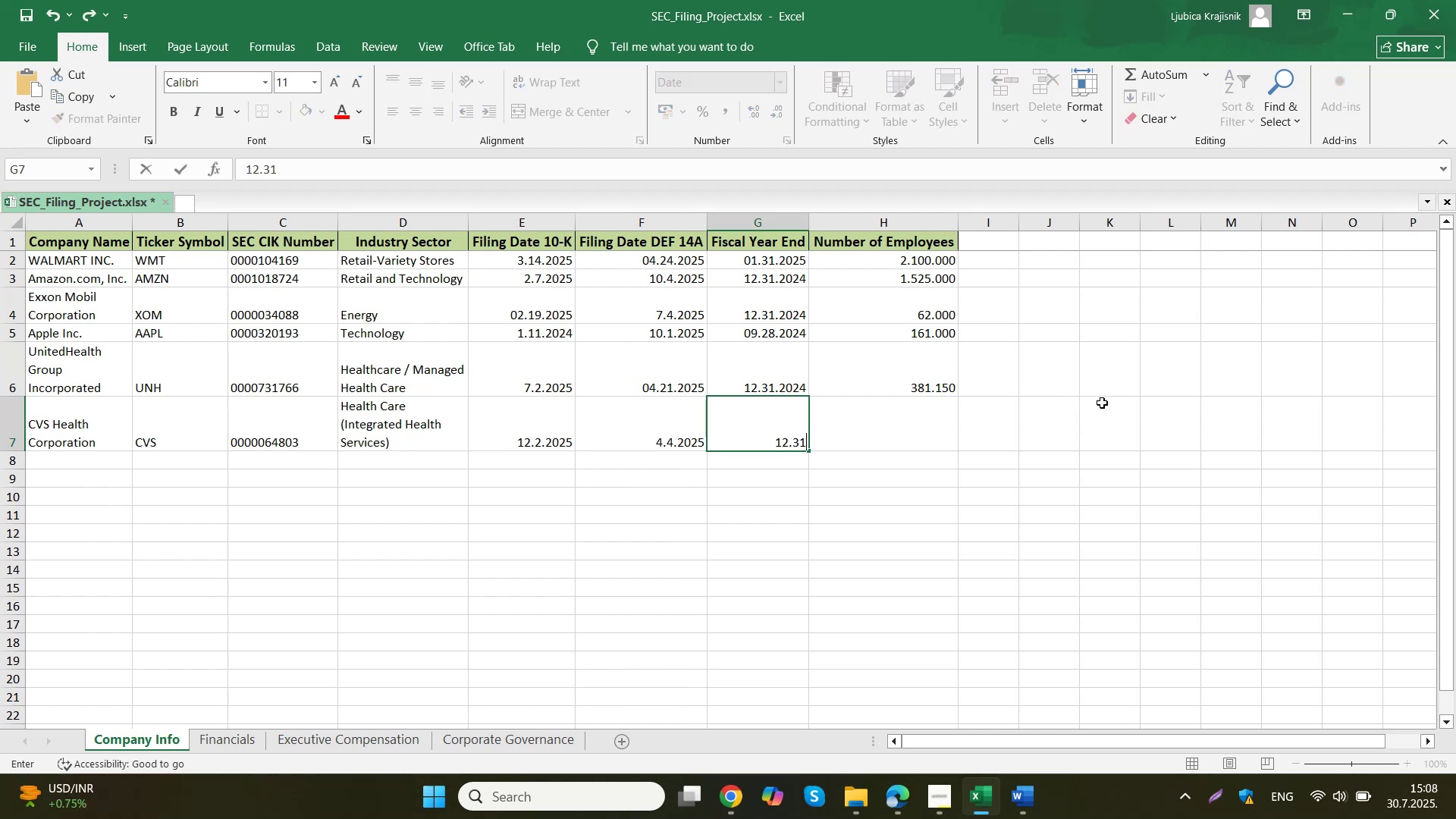 
key(Period)
 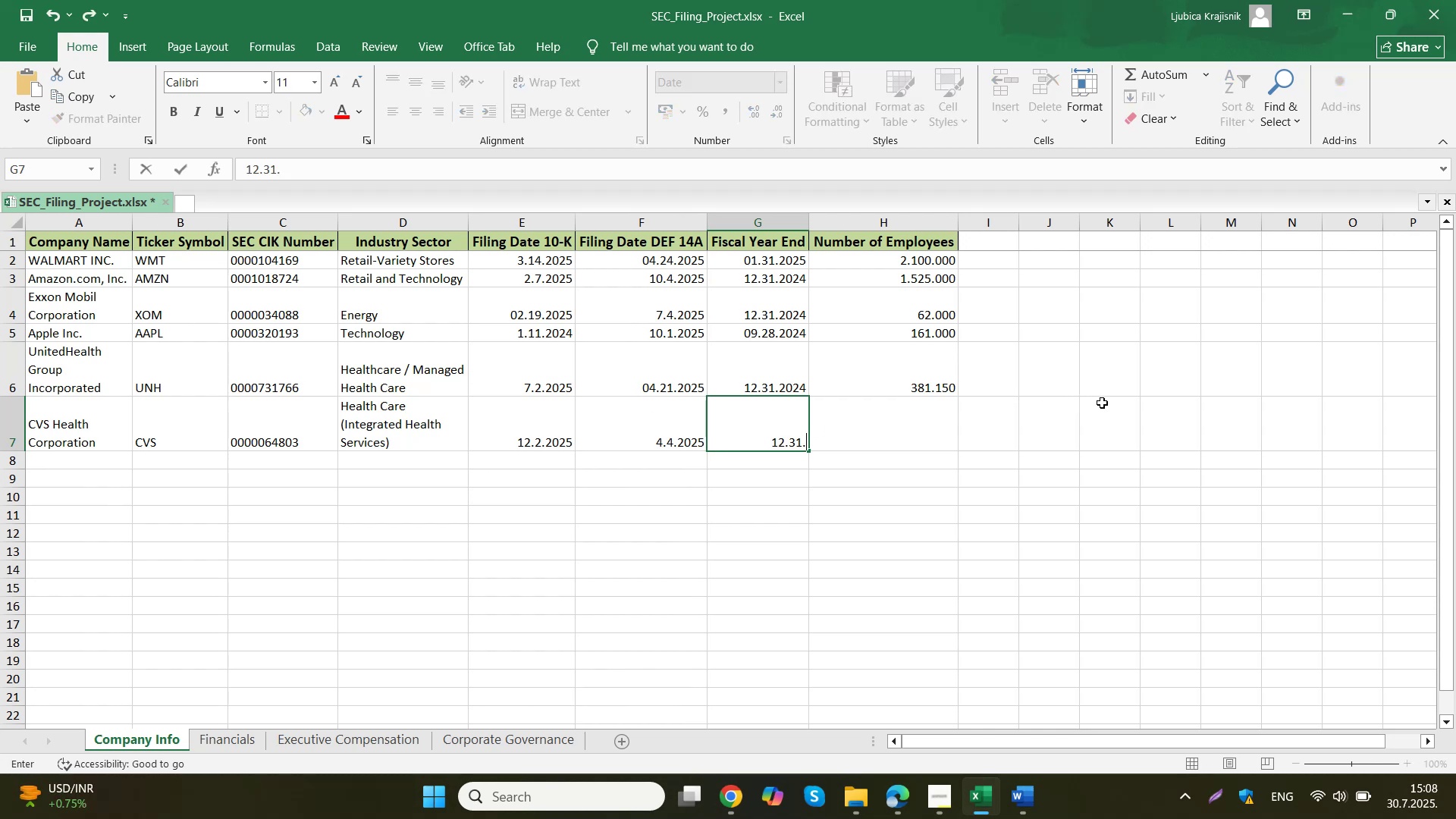 
key(Numpad2)
 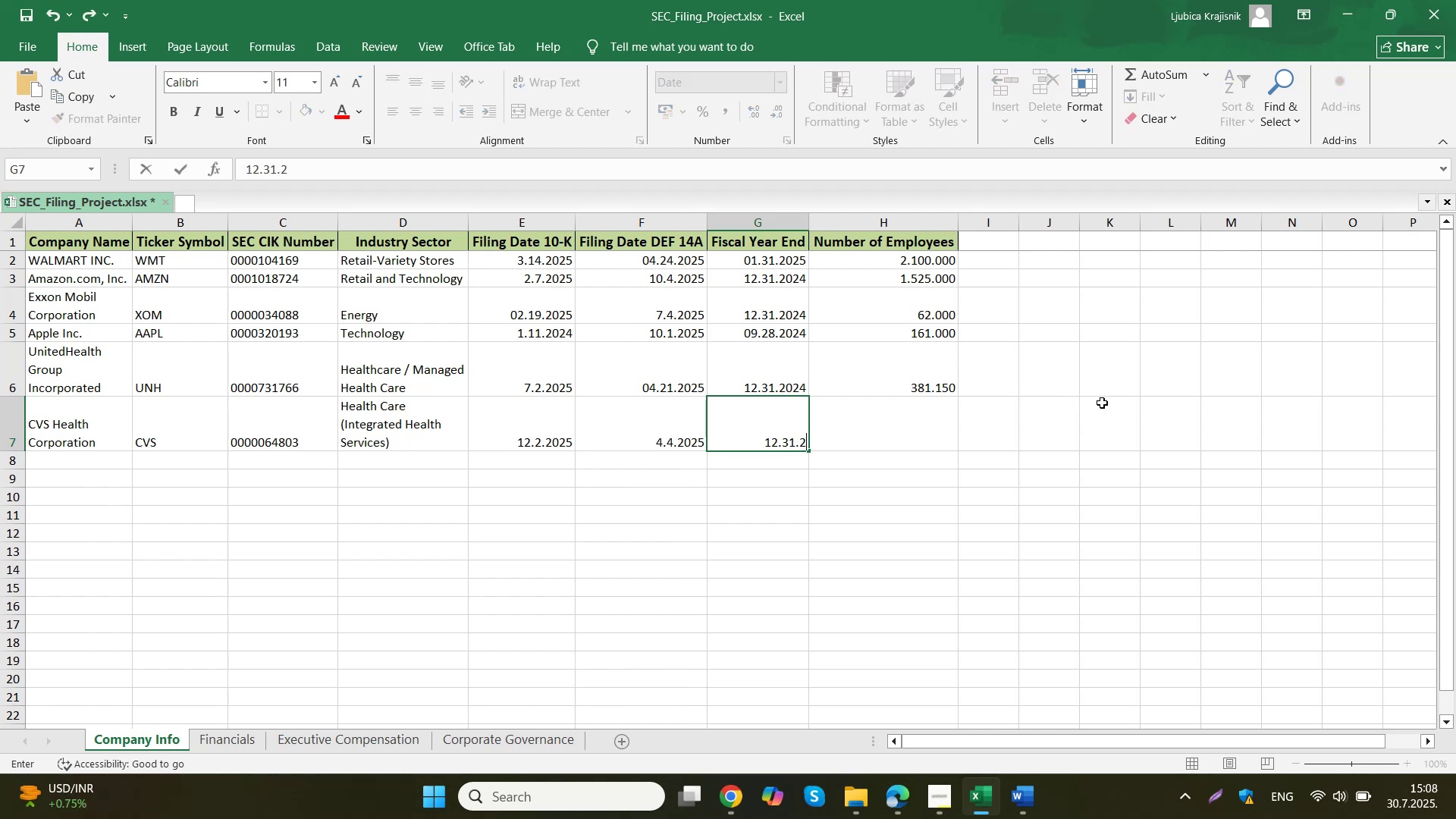 
key(Numpad0)
 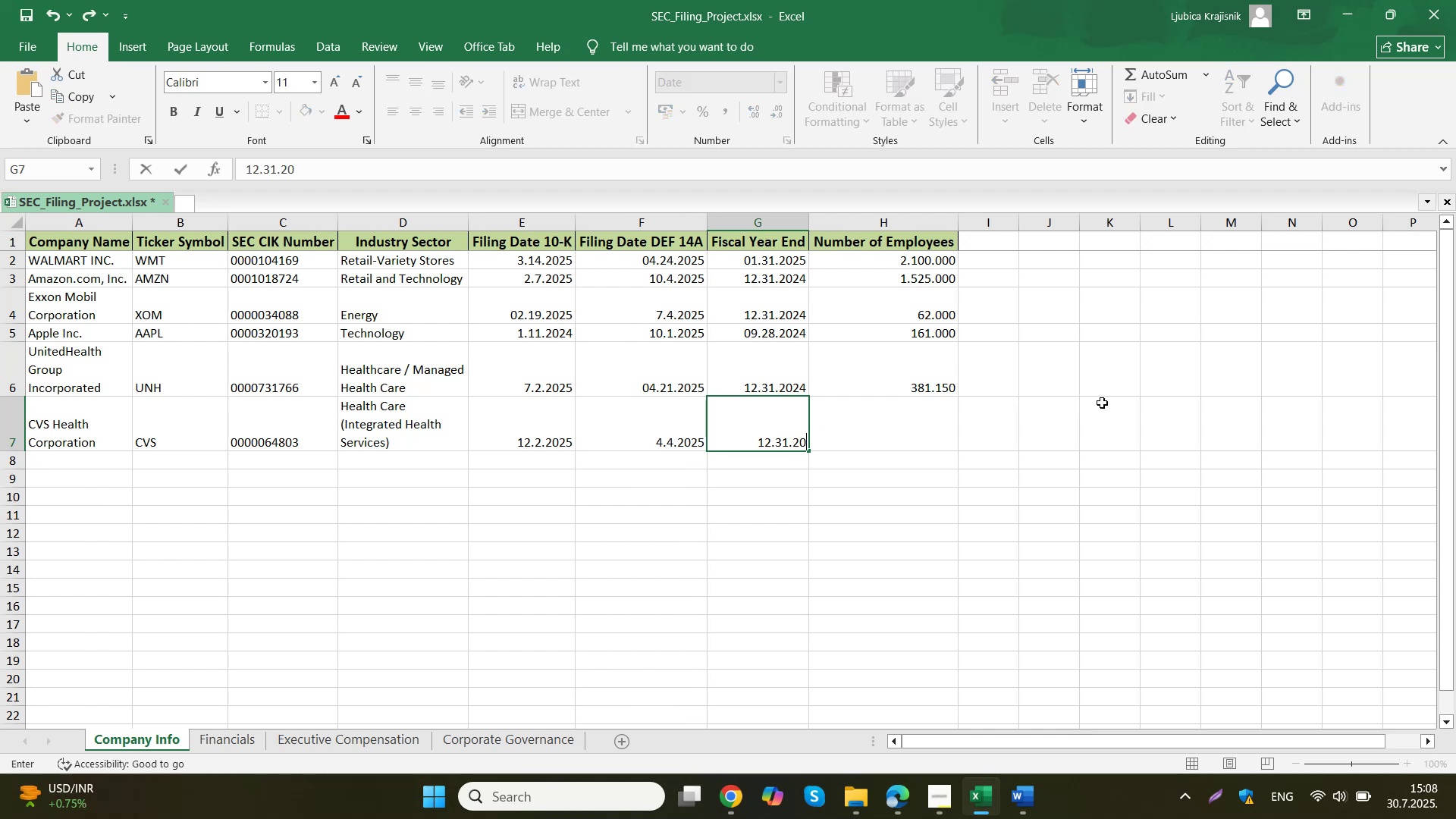 
key(Numpad2)
 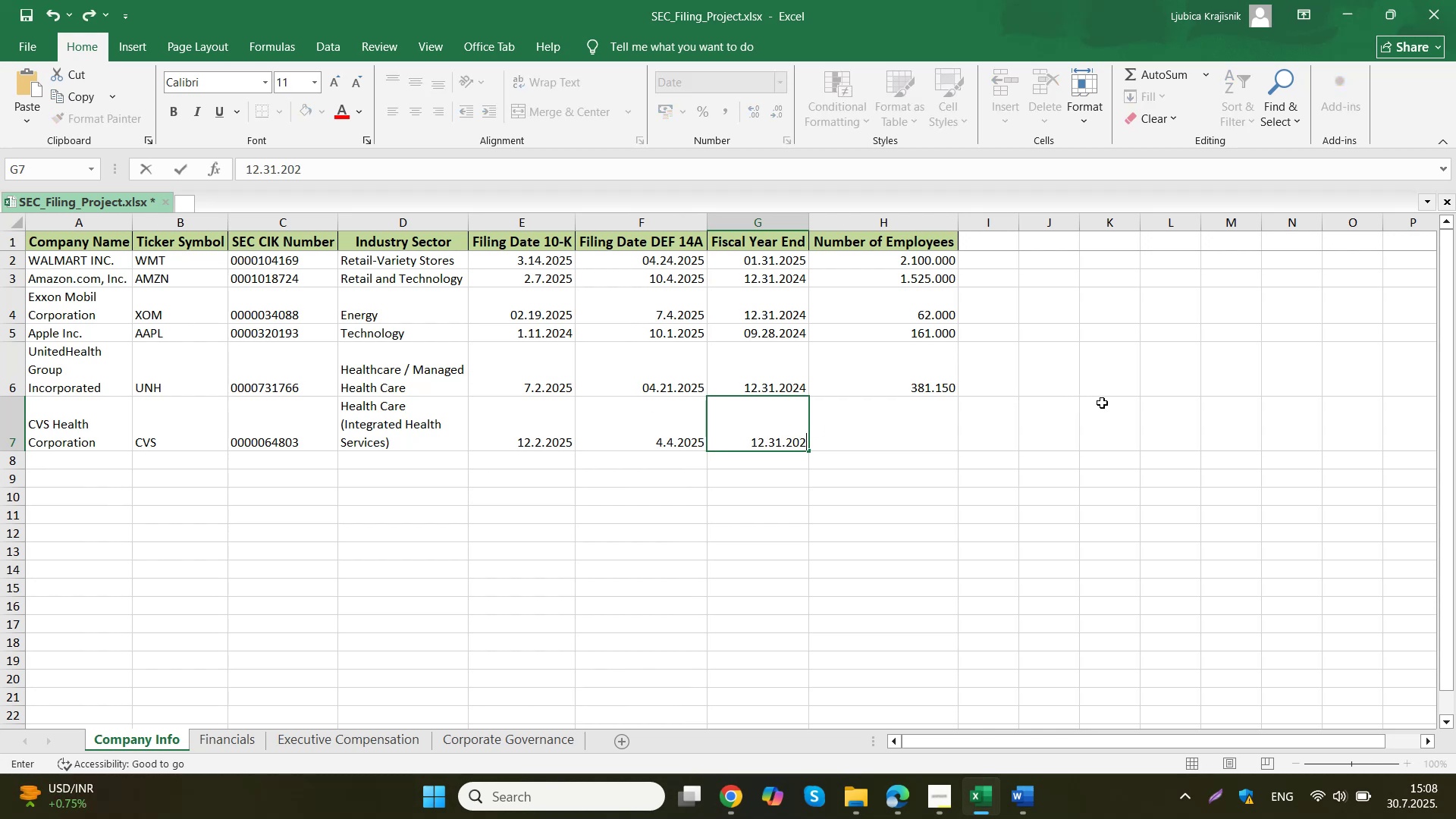 
key(Numpad4)
 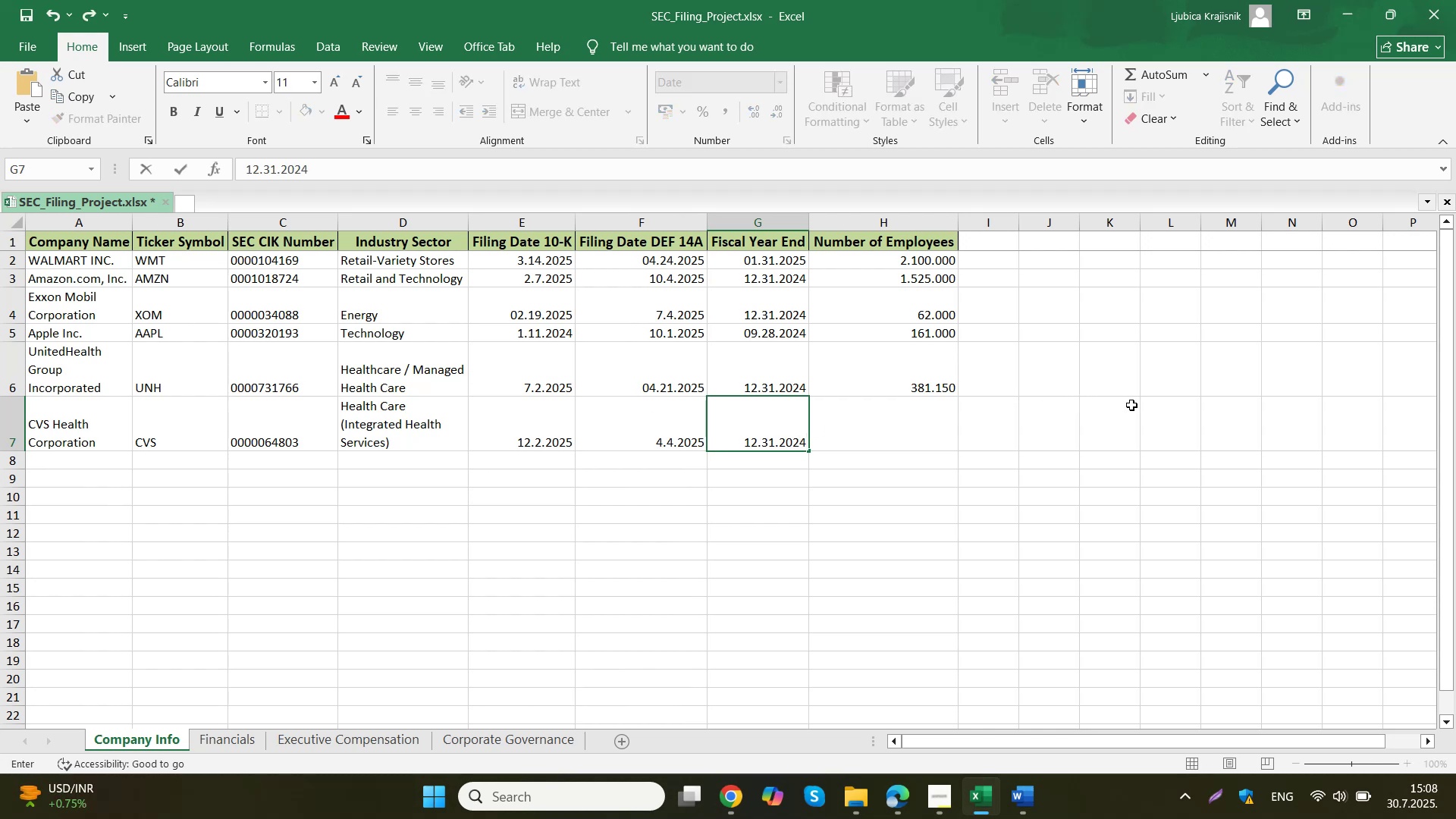 
key(Tab)
 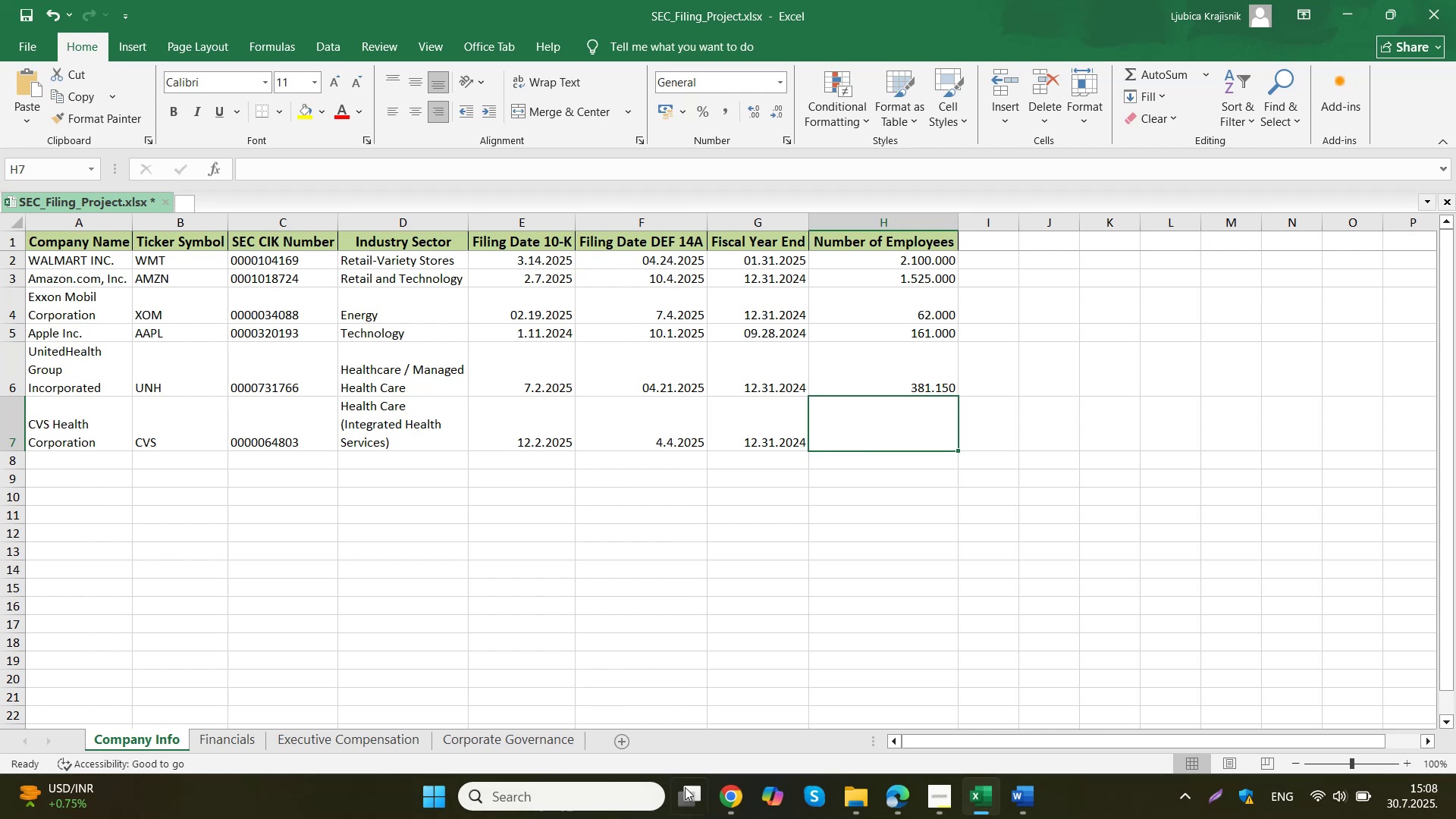 
left_click([719, 799])
 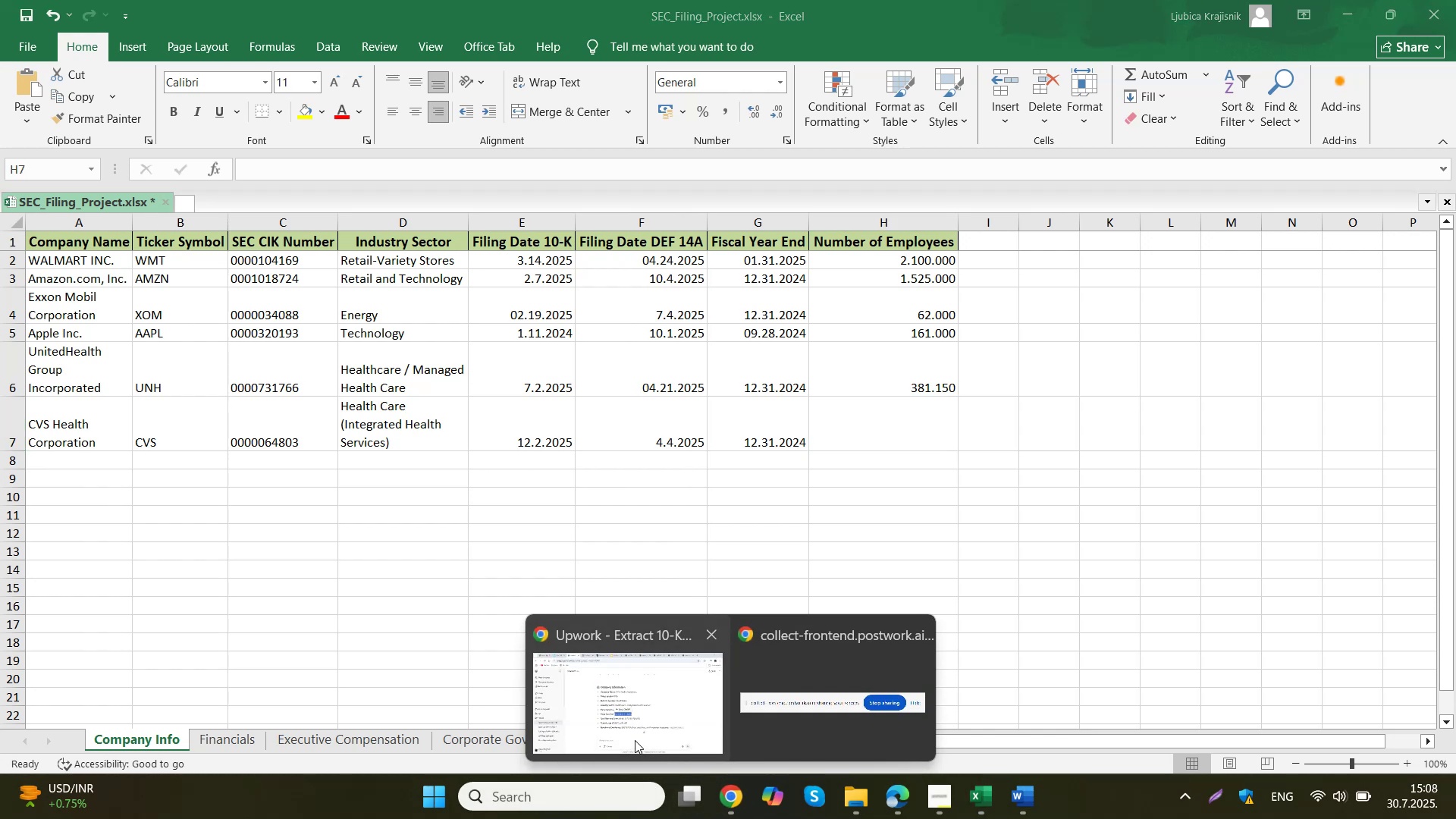 
left_click([635, 739])
 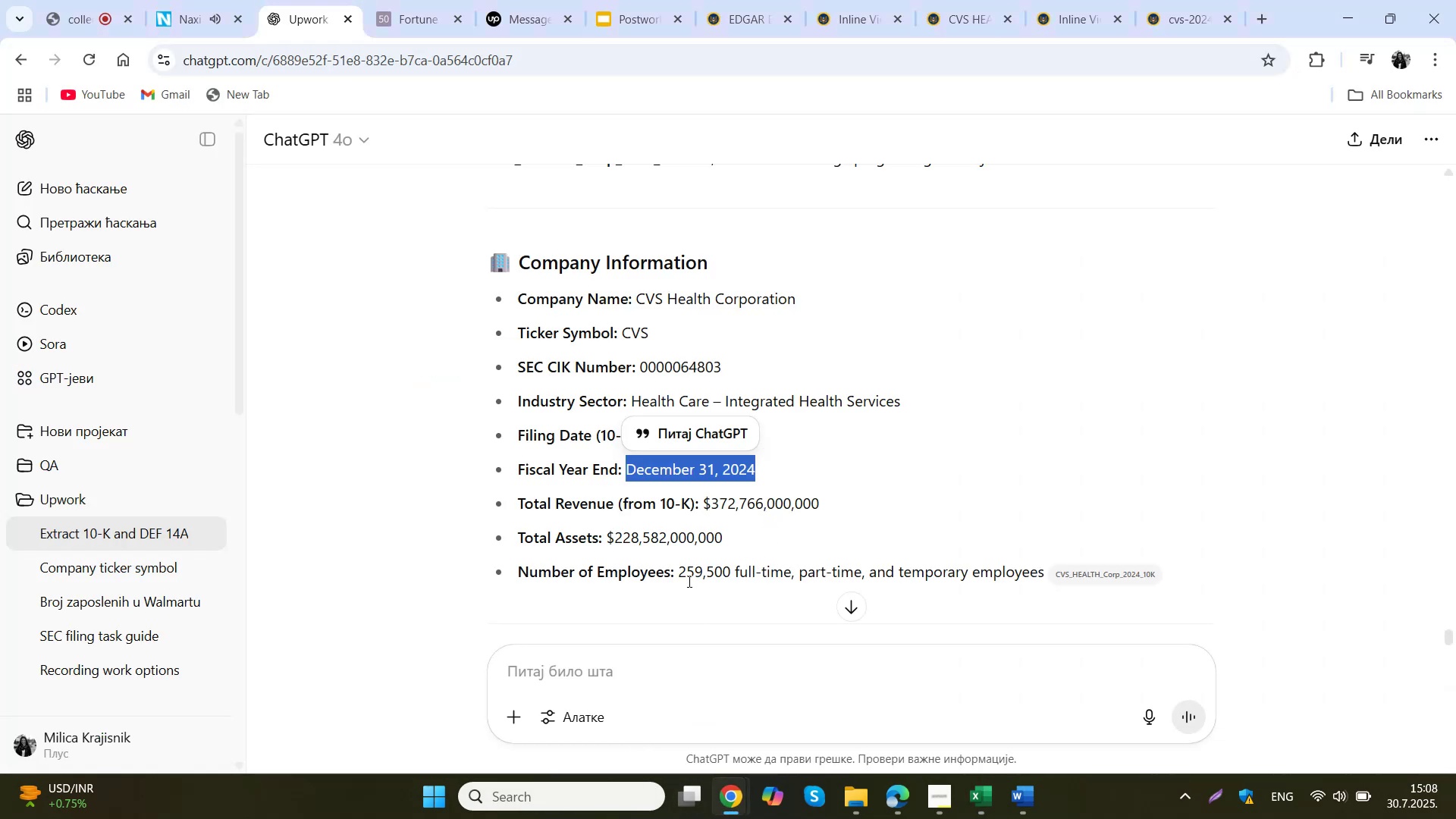 
wait(5.66)
 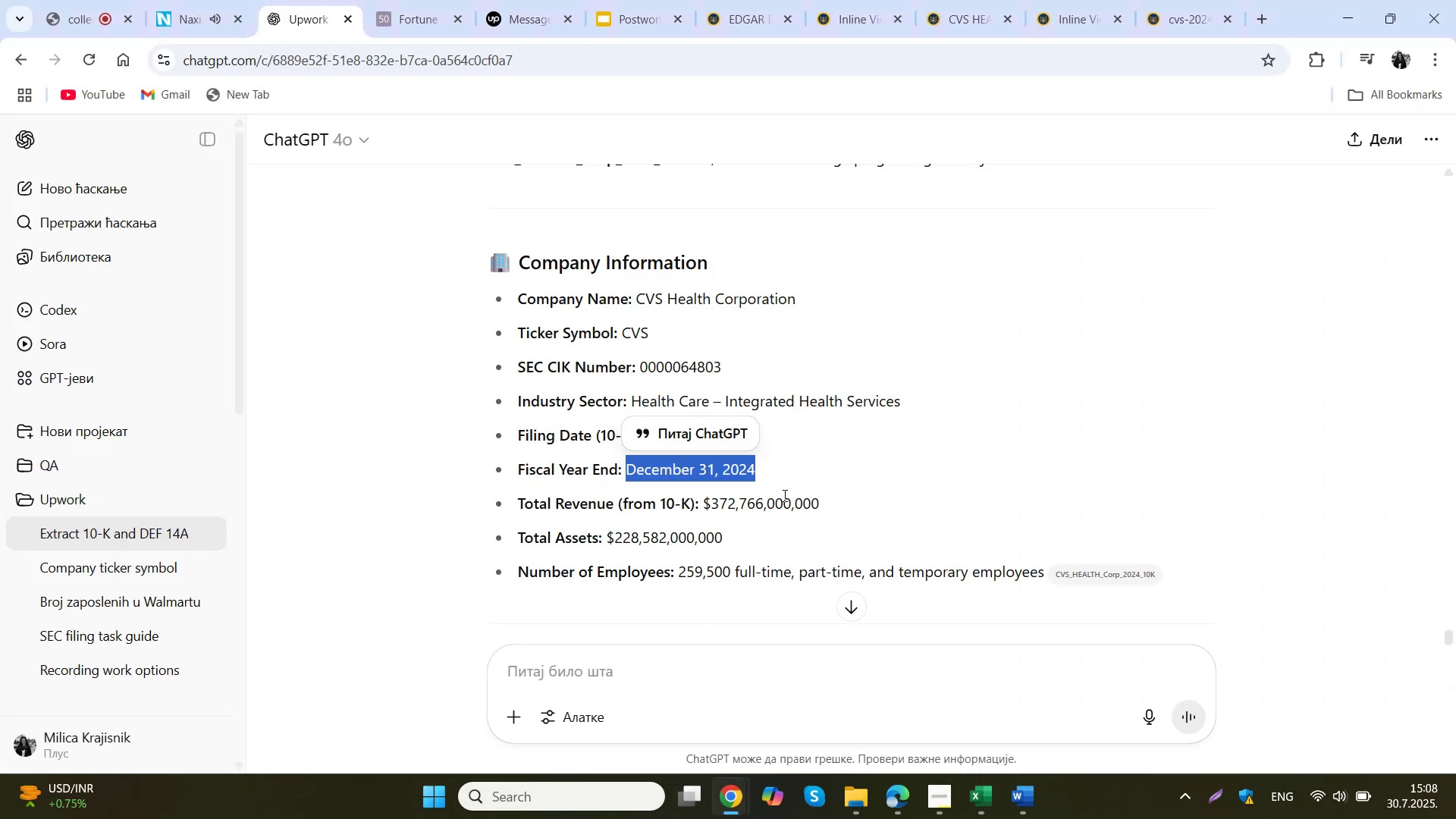 
left_click_drag(start_coordinate=[682, 573], to_coordinate=[727, 575])
 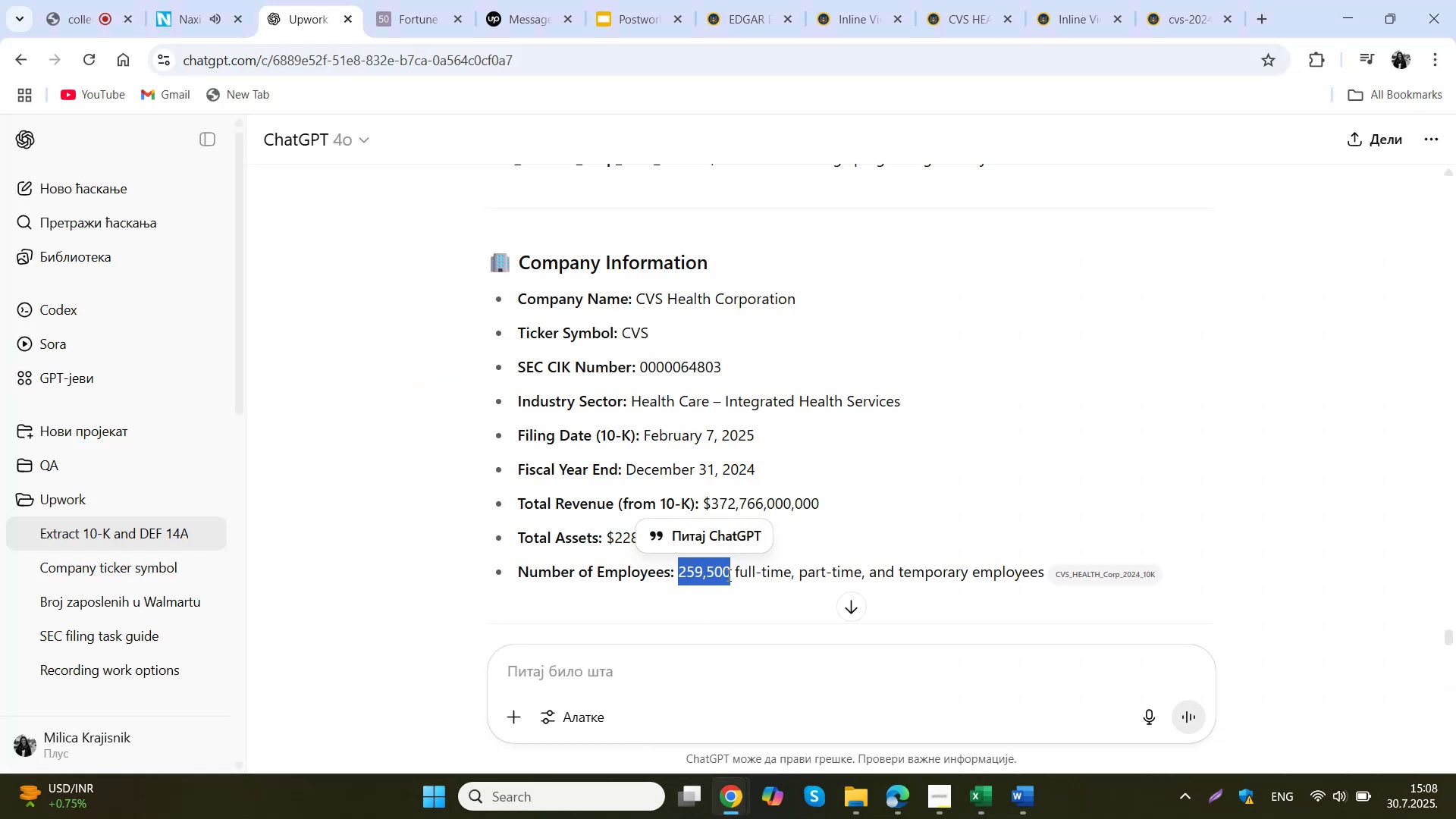 
key(Control+C)
 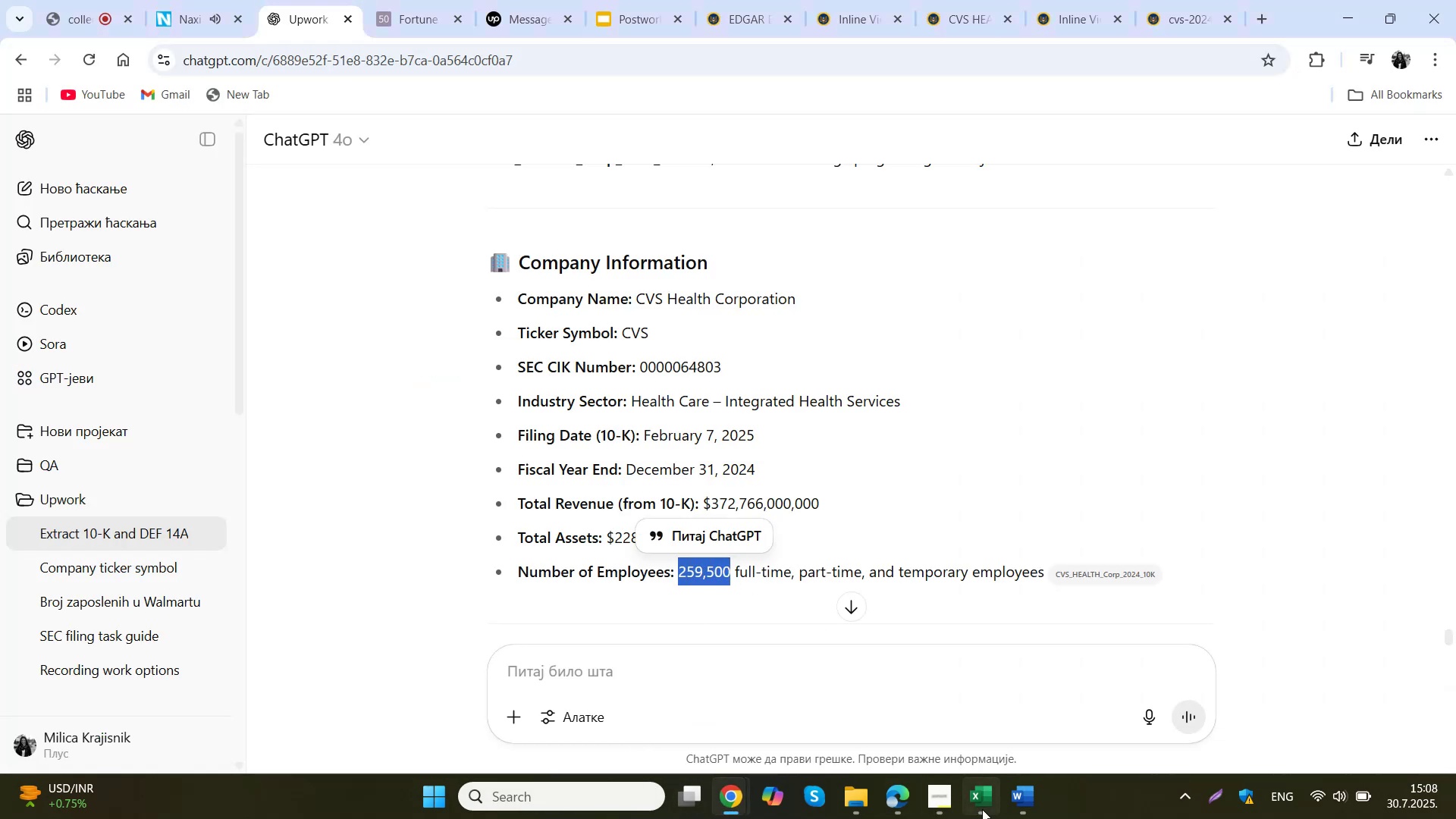 
left_click([989, 812])
 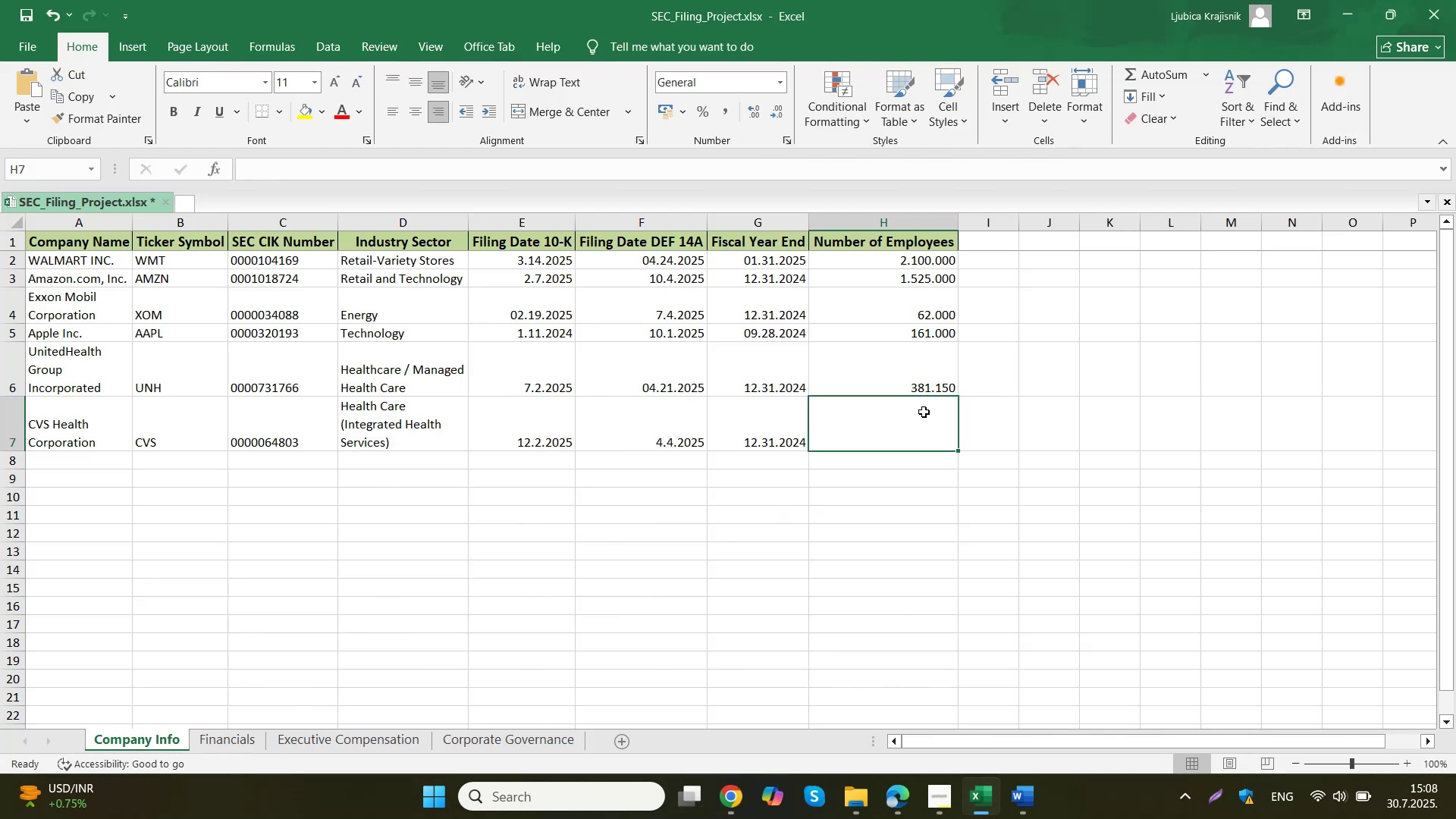 
double_click([924, 412])
 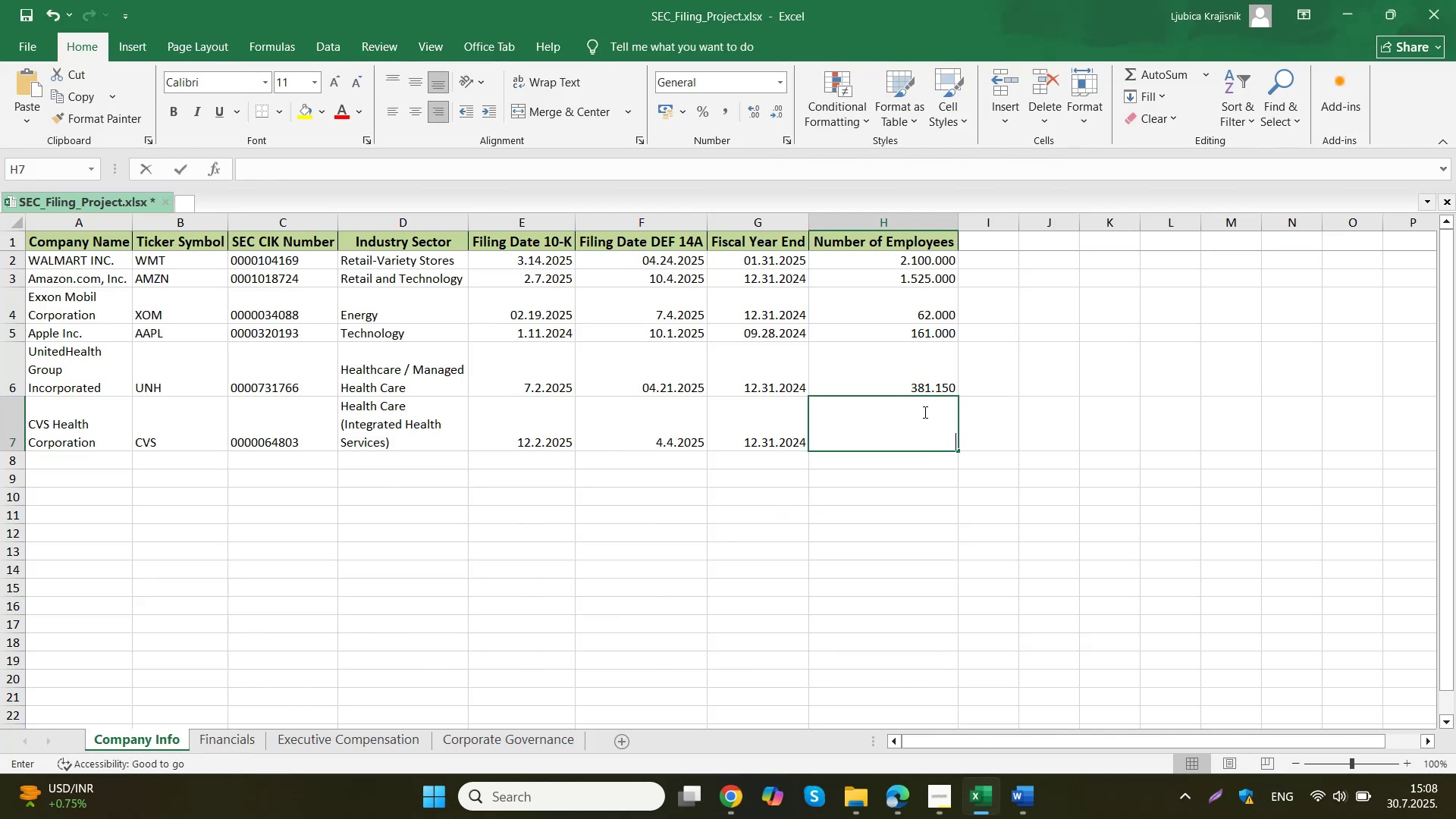 
key(Control+ControlLeft)
 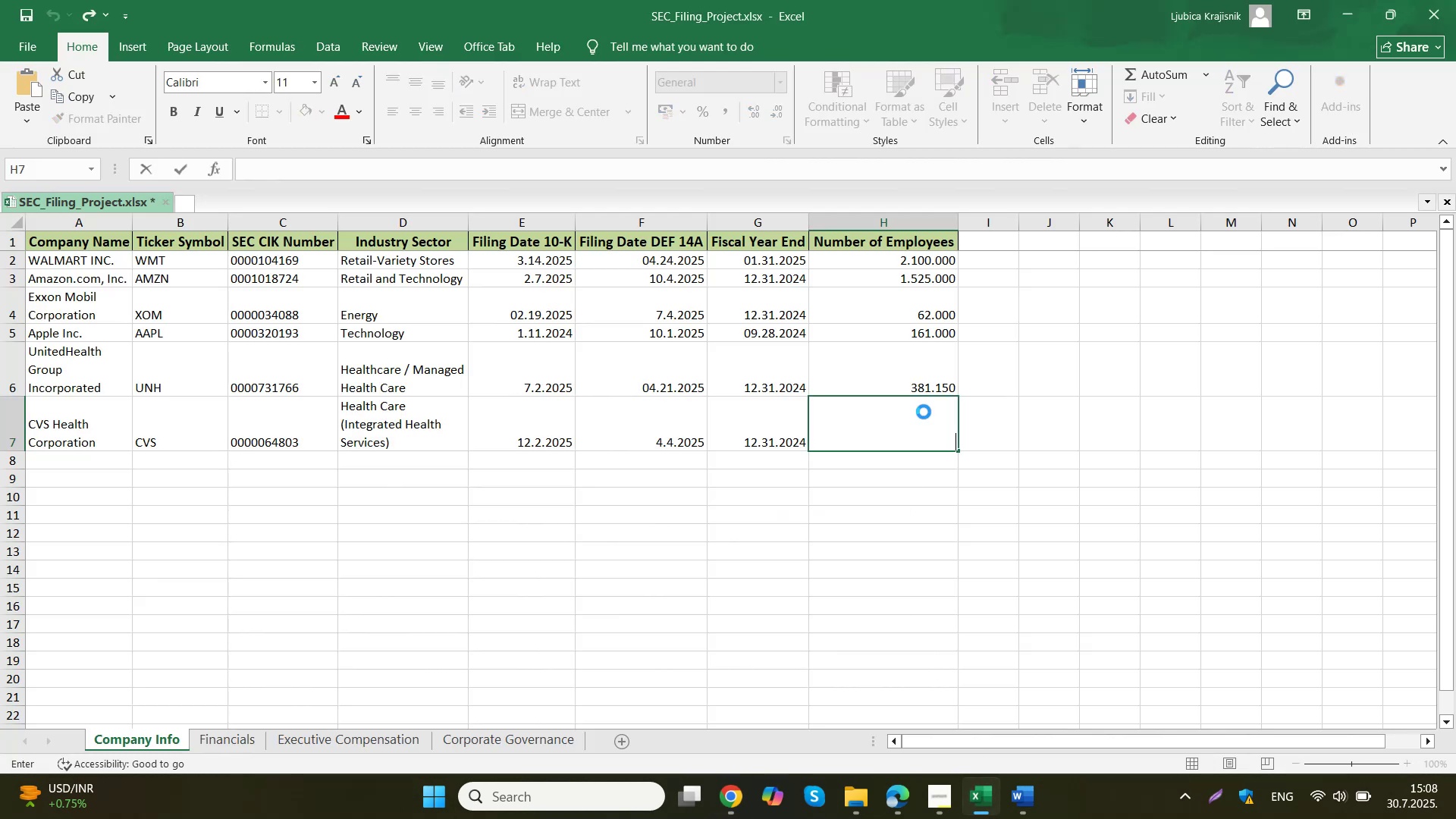 
key(Control+V)
 